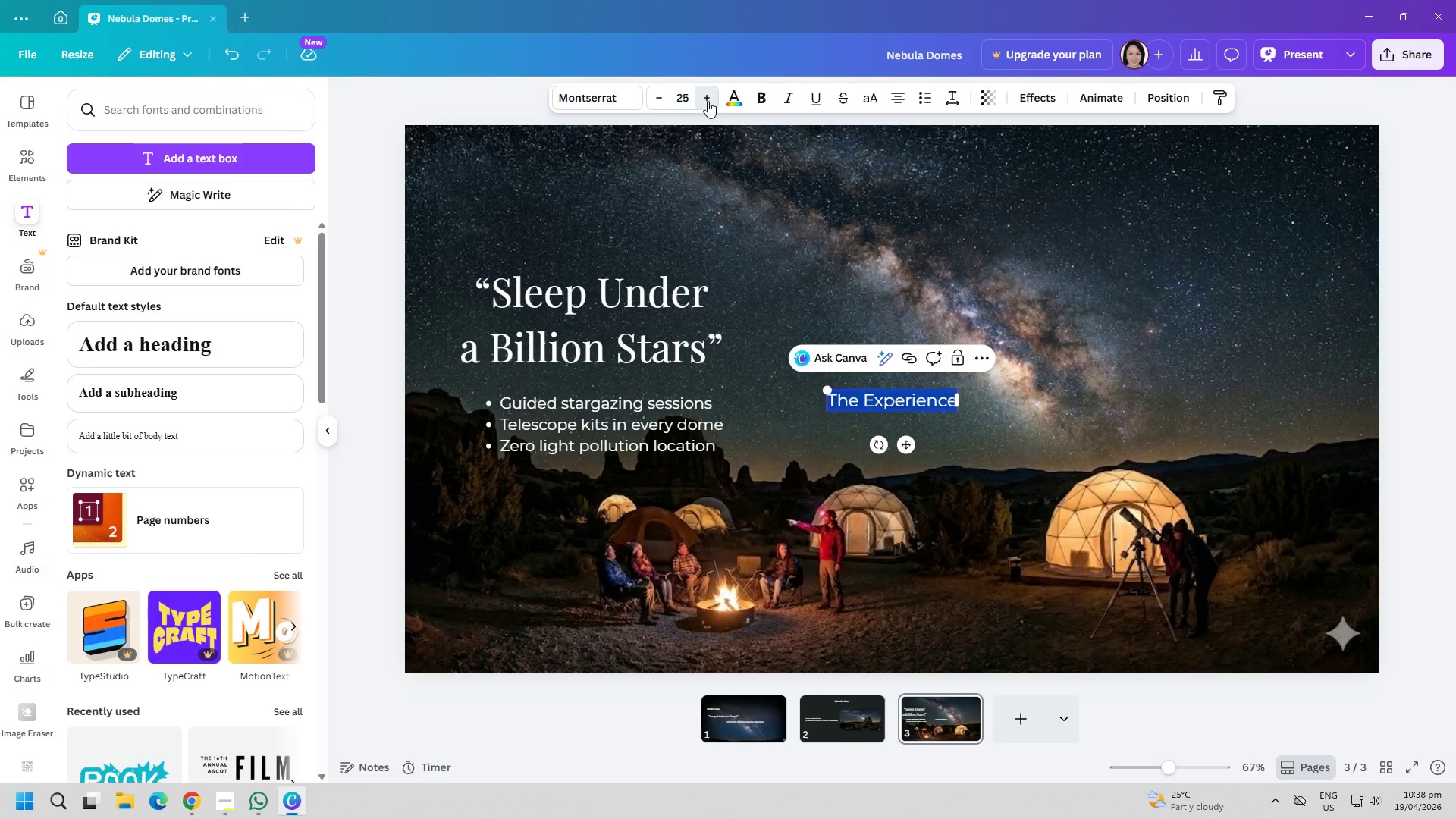 
triple_click([708, 101])
 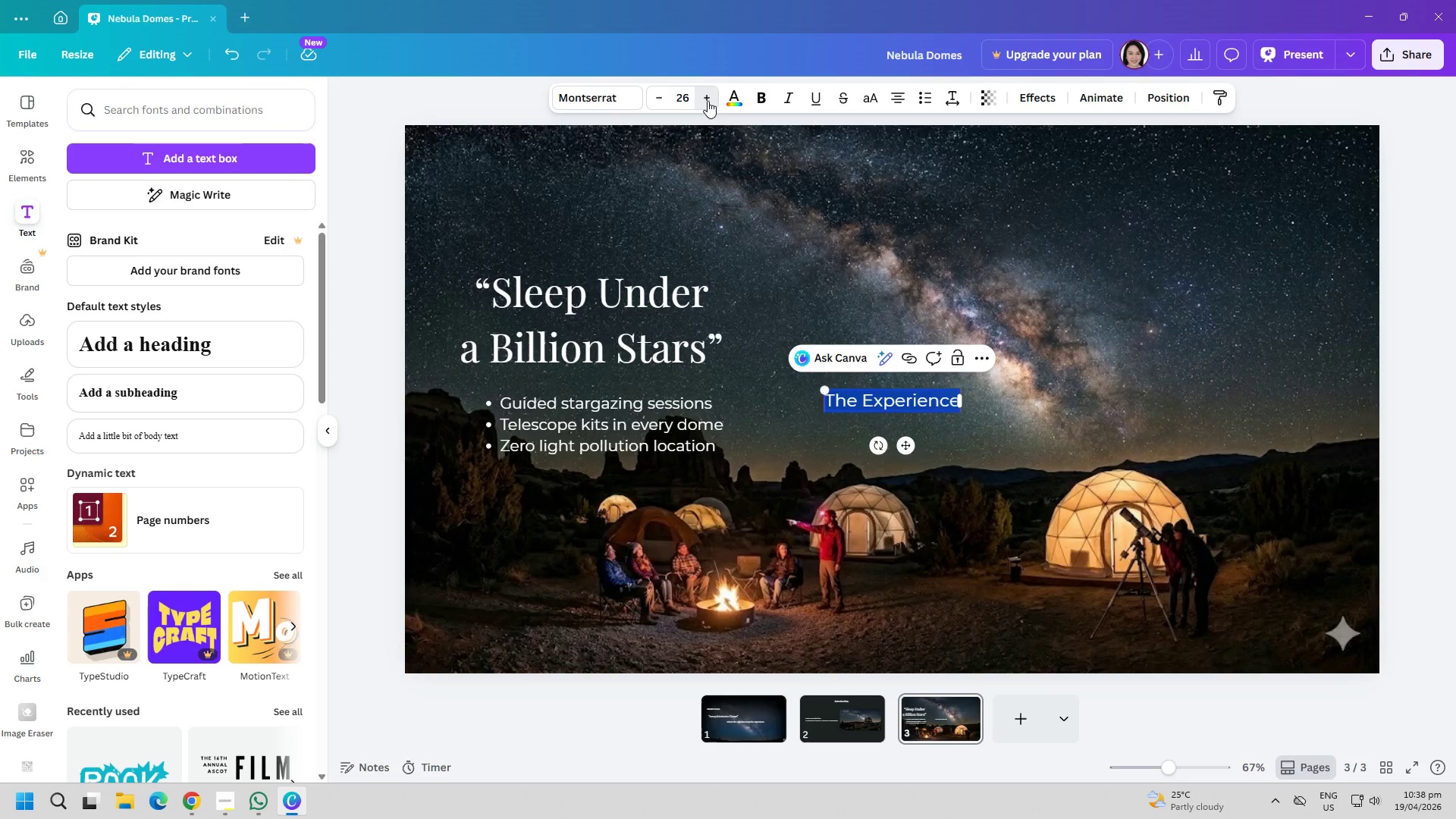 
triple_click([708, 101])
 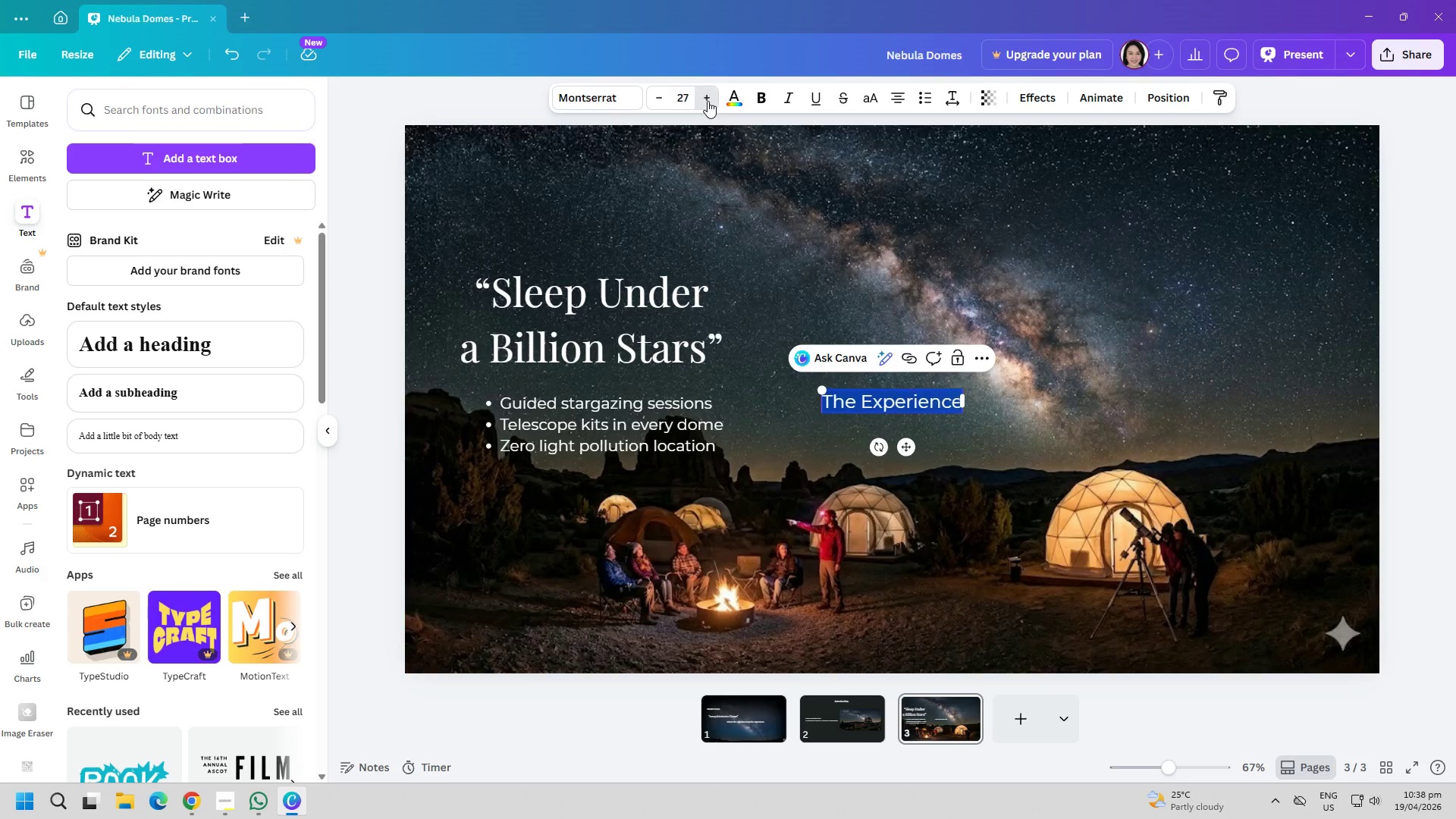 
triple_click([708, 101])
 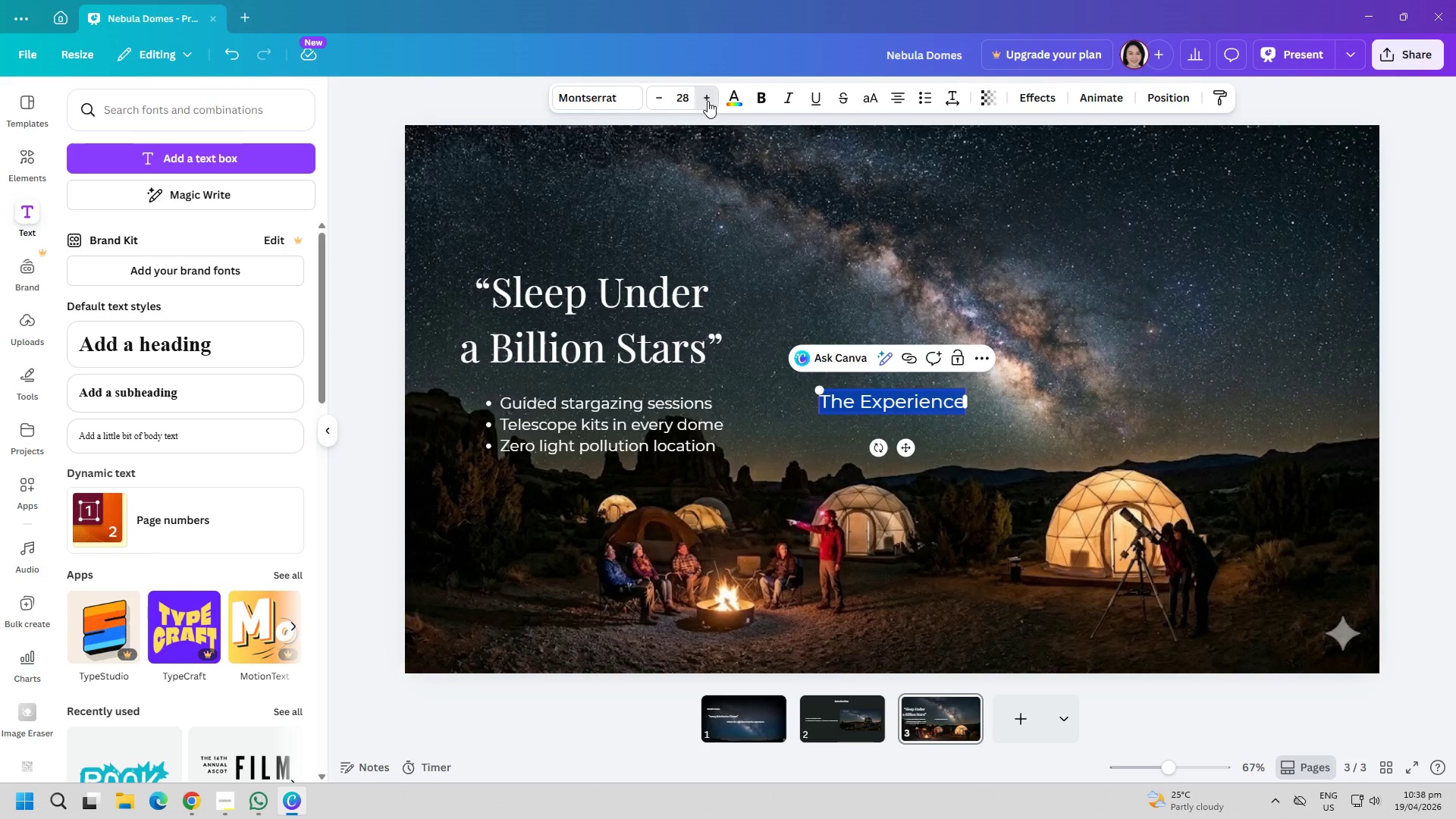 
triple_click([708, 101])
 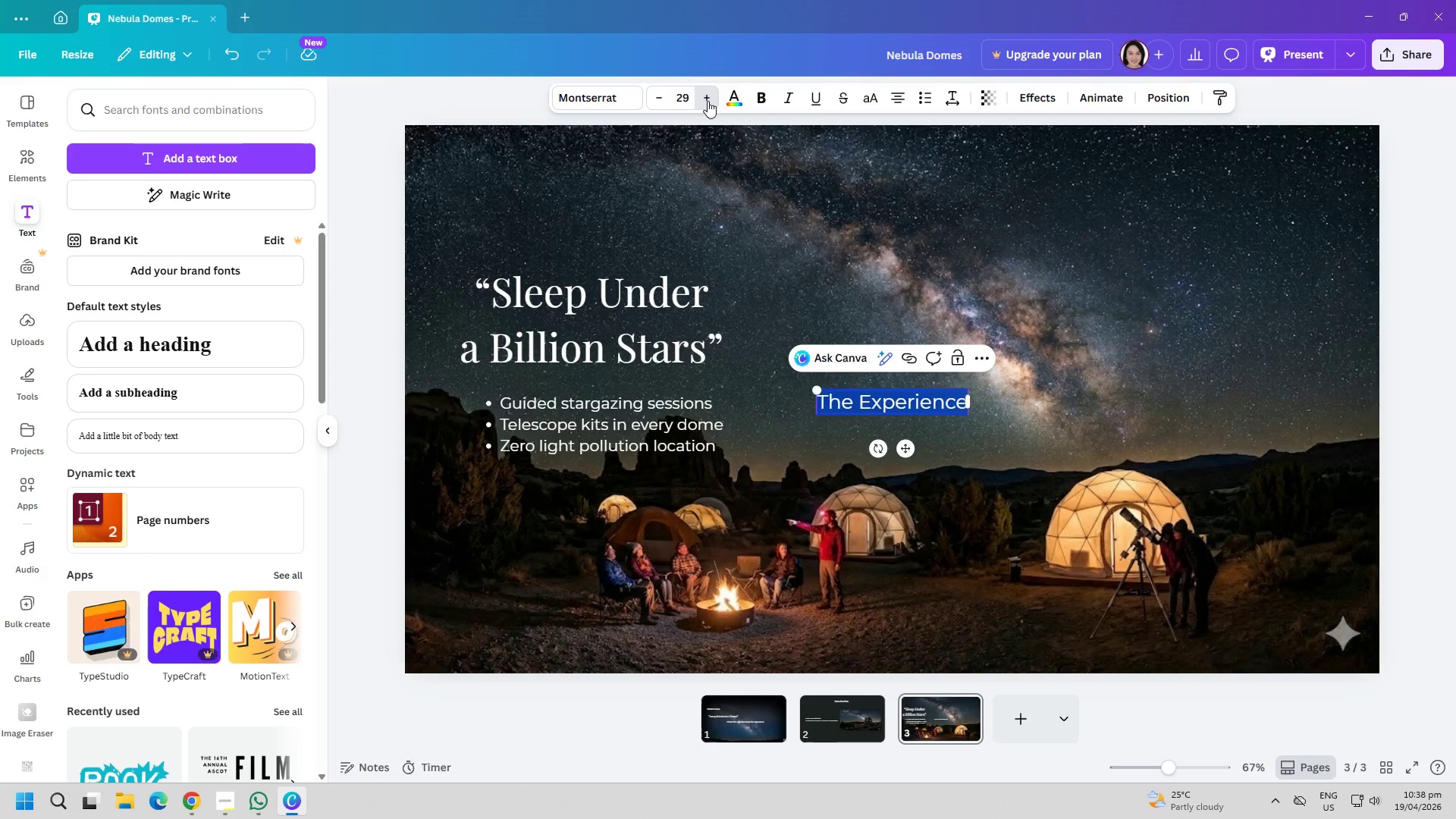 
triple_click([708, 101])
 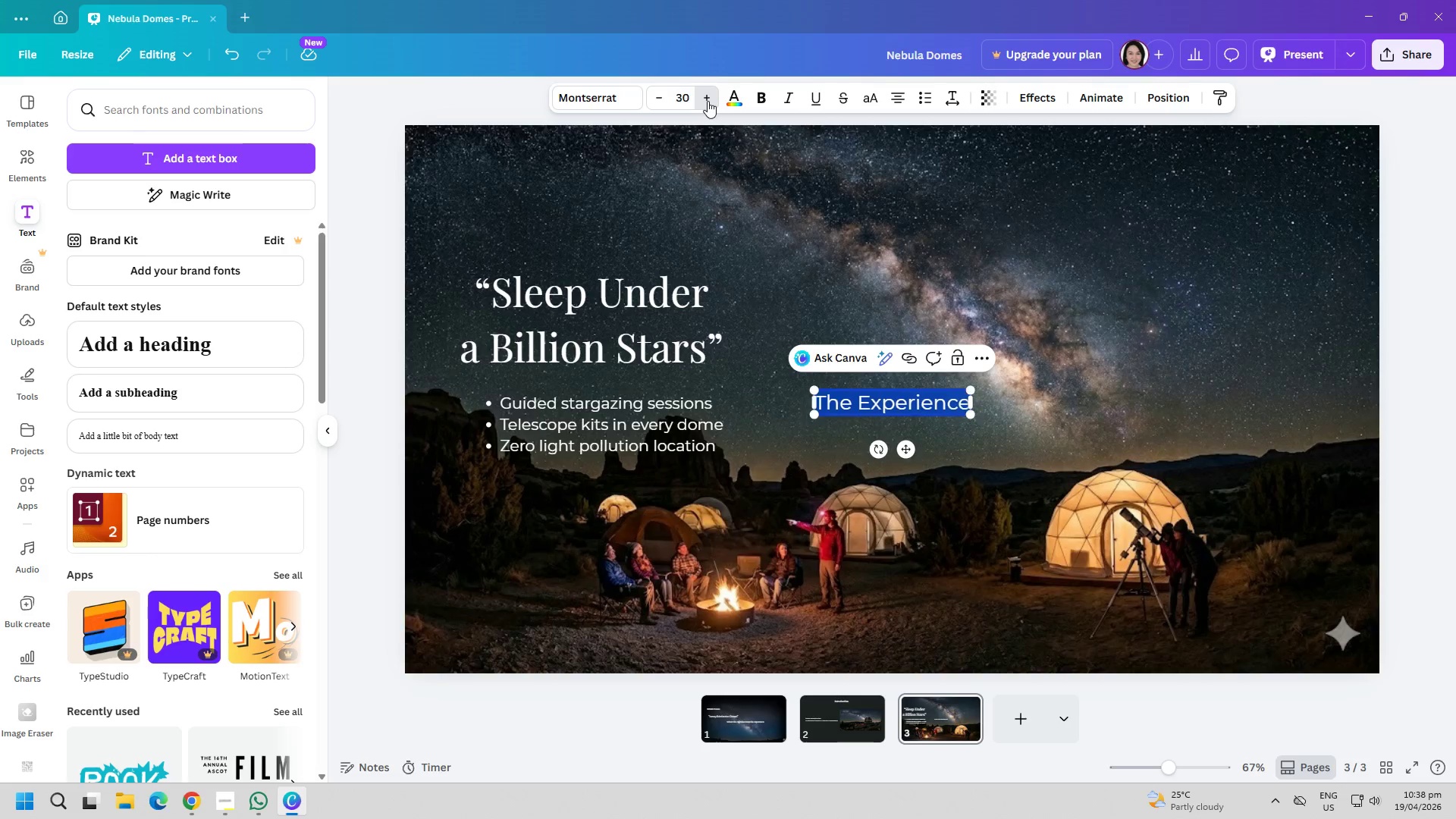 
triple_click([708, 101])
 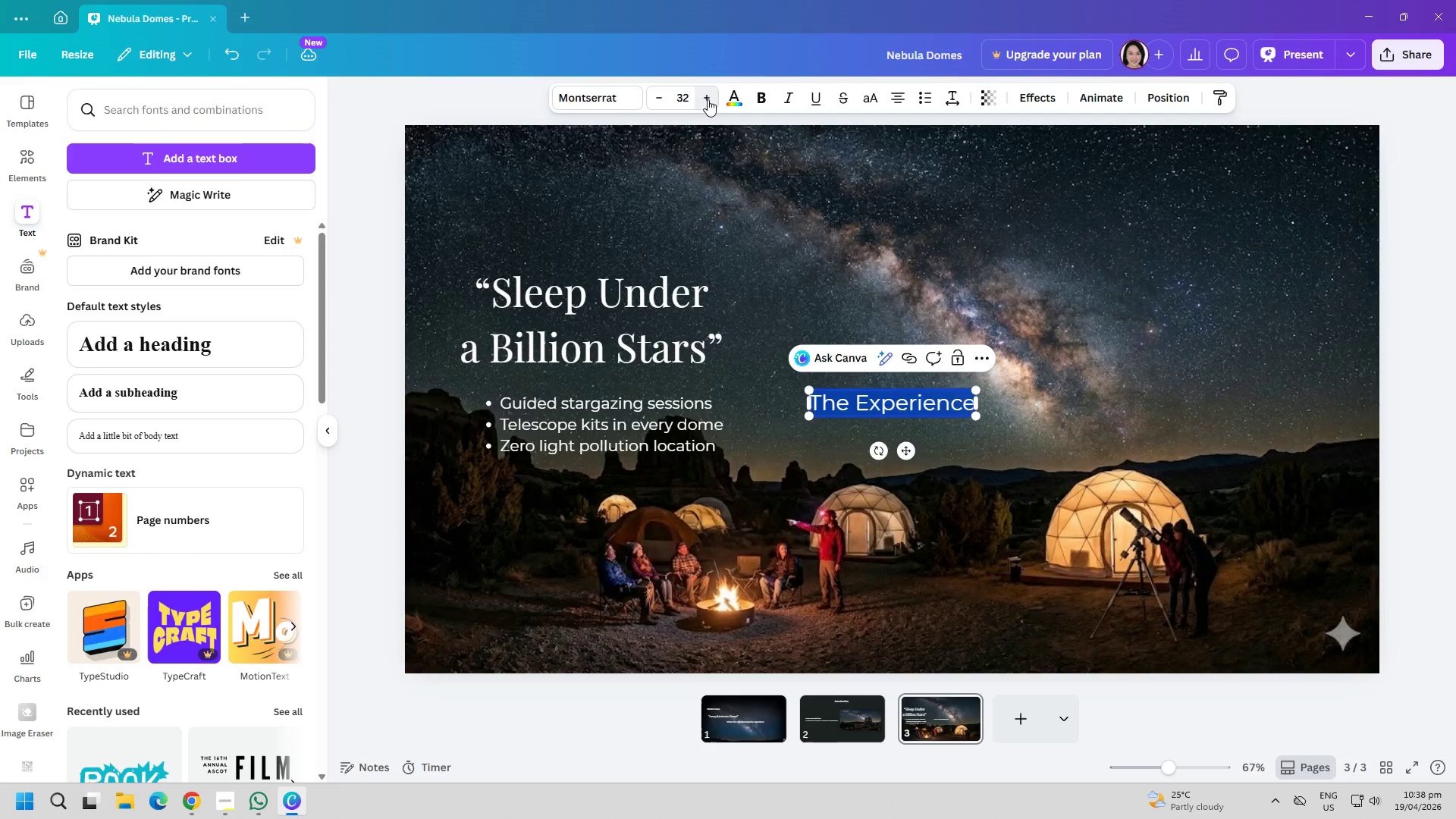 
triple_click([708, 99])
 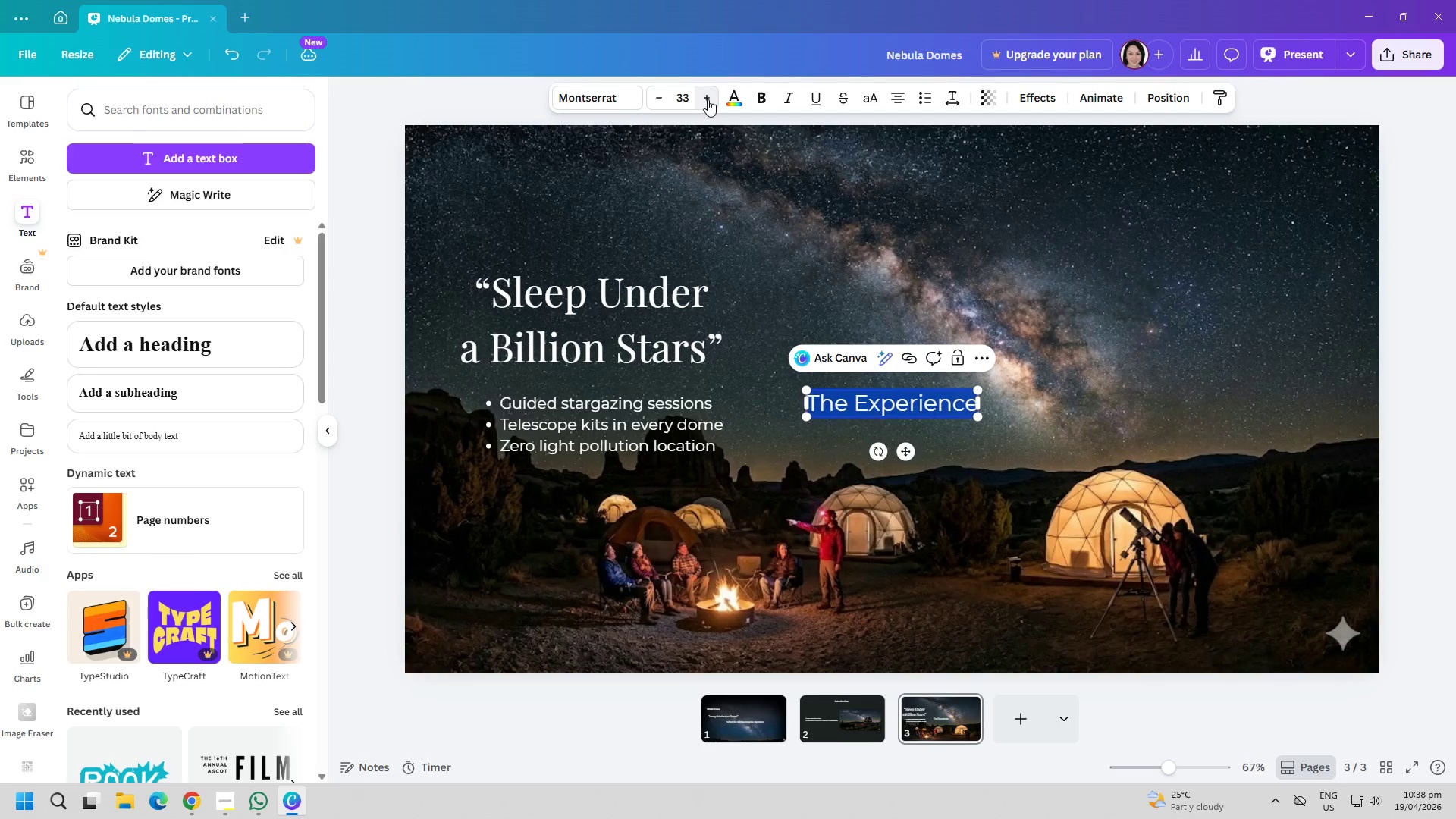 
triple_click([708, 99])
 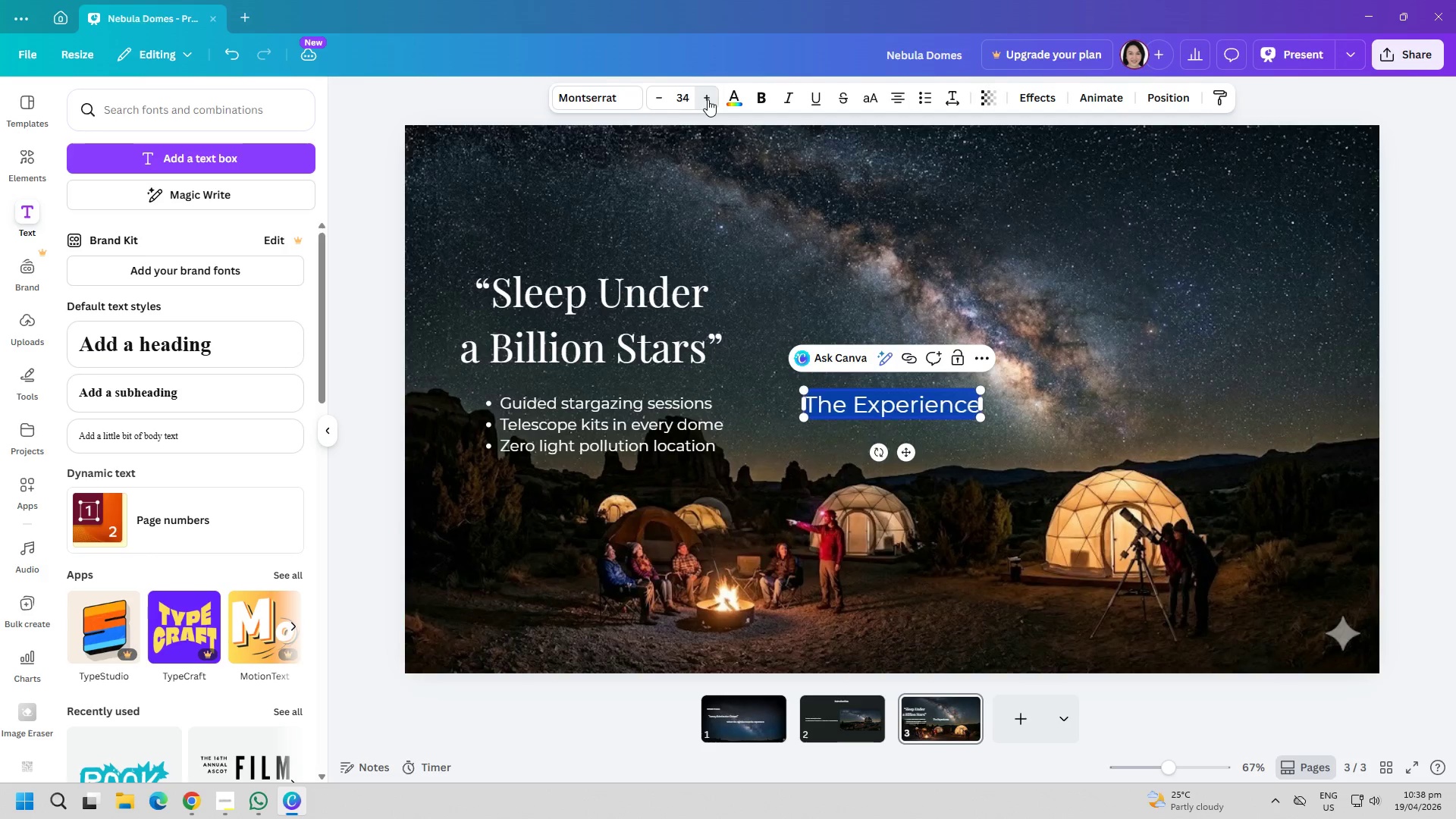 
triple_click([708, 99])
 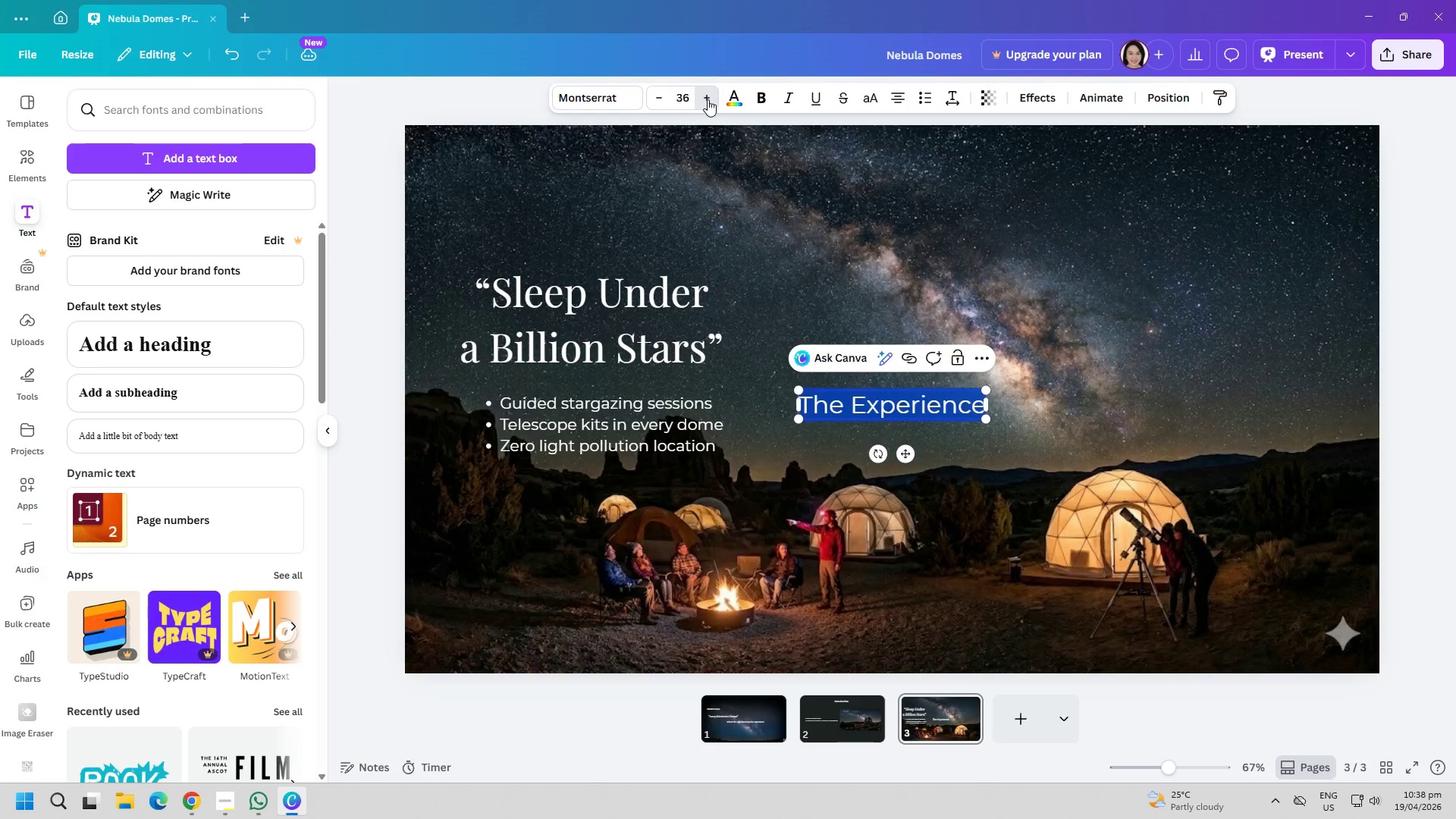 
triple_click([708, 99])
 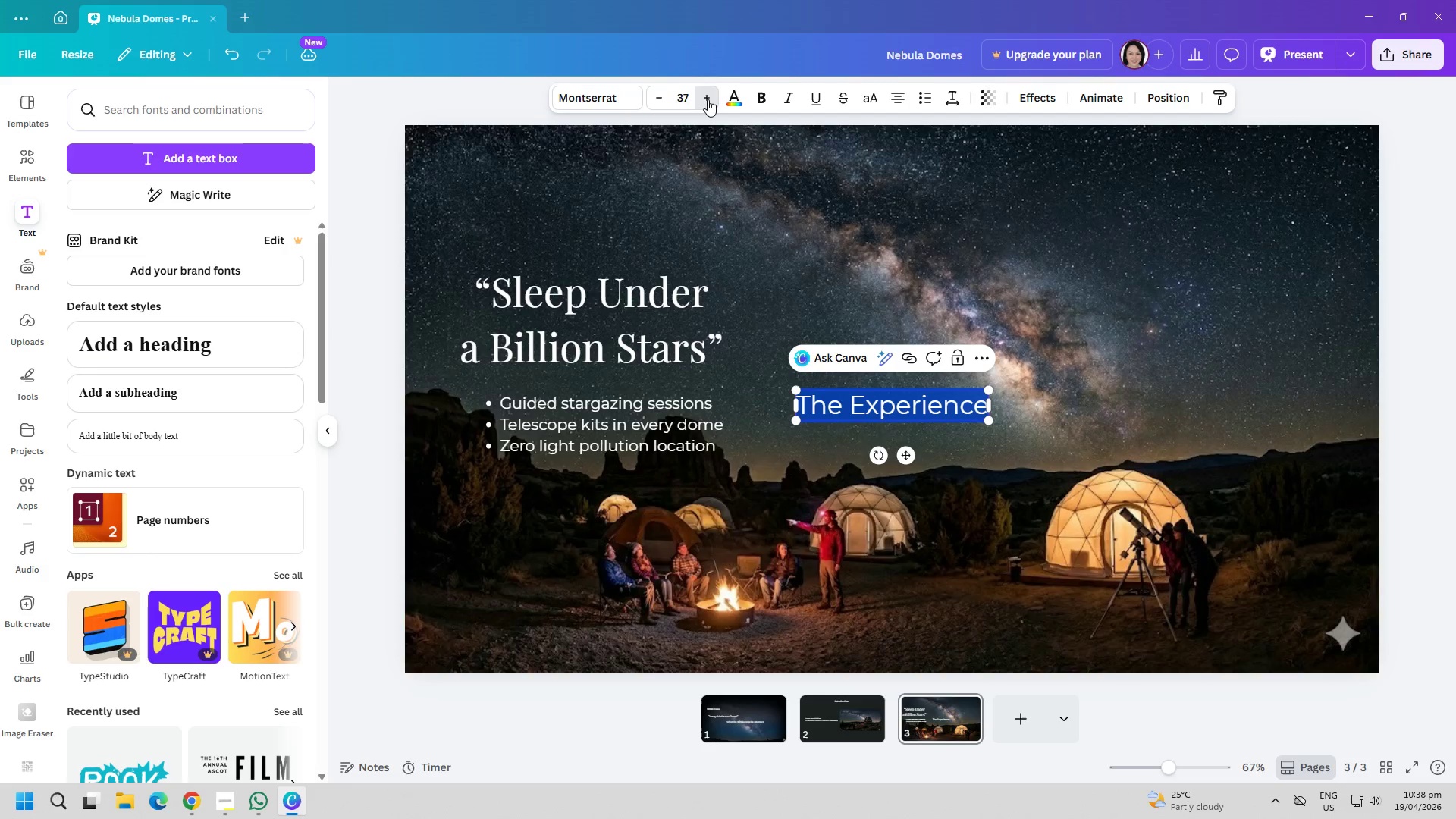 
triple_click([708, 99])
 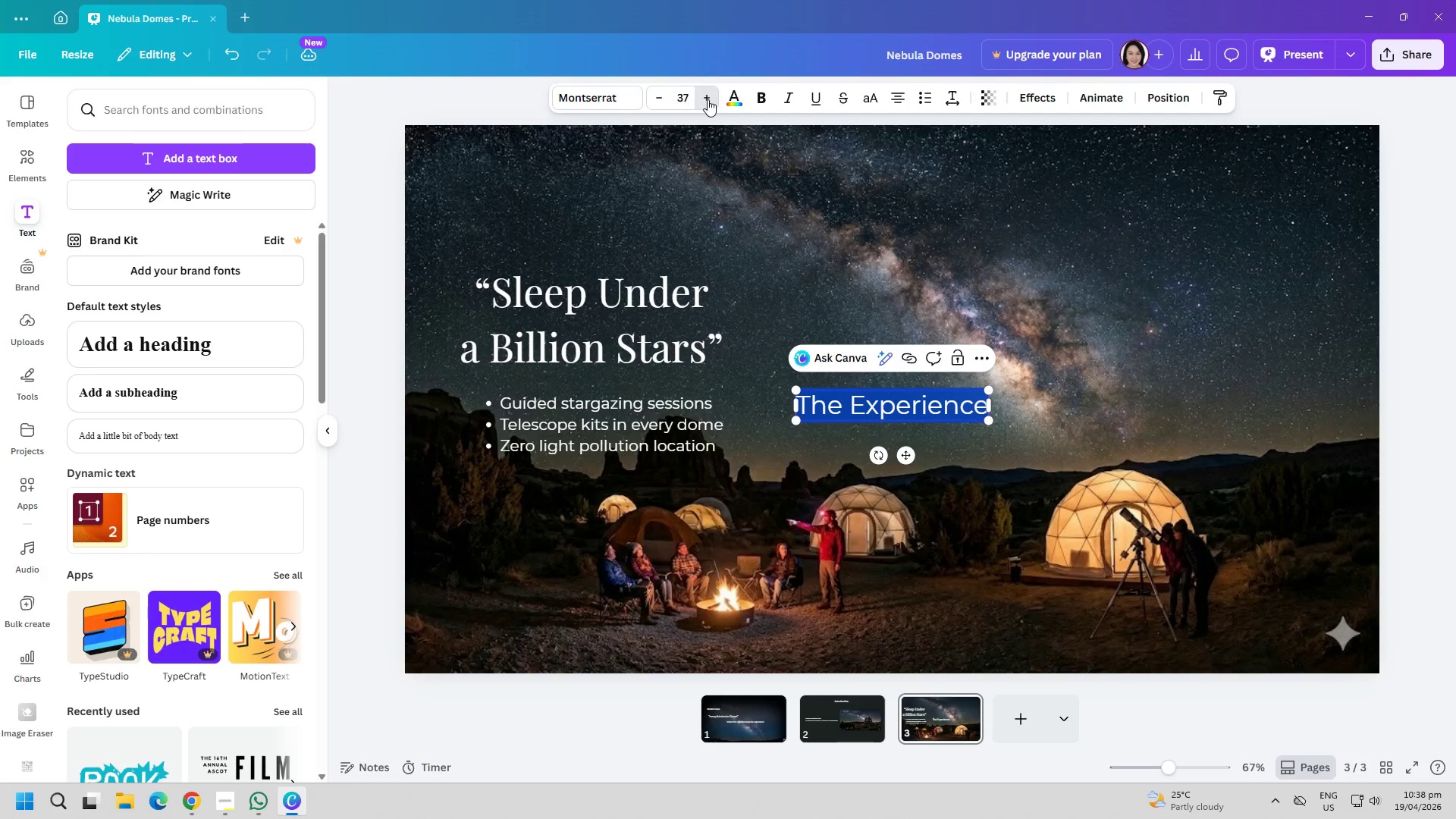 
triple_click([708, 99])
 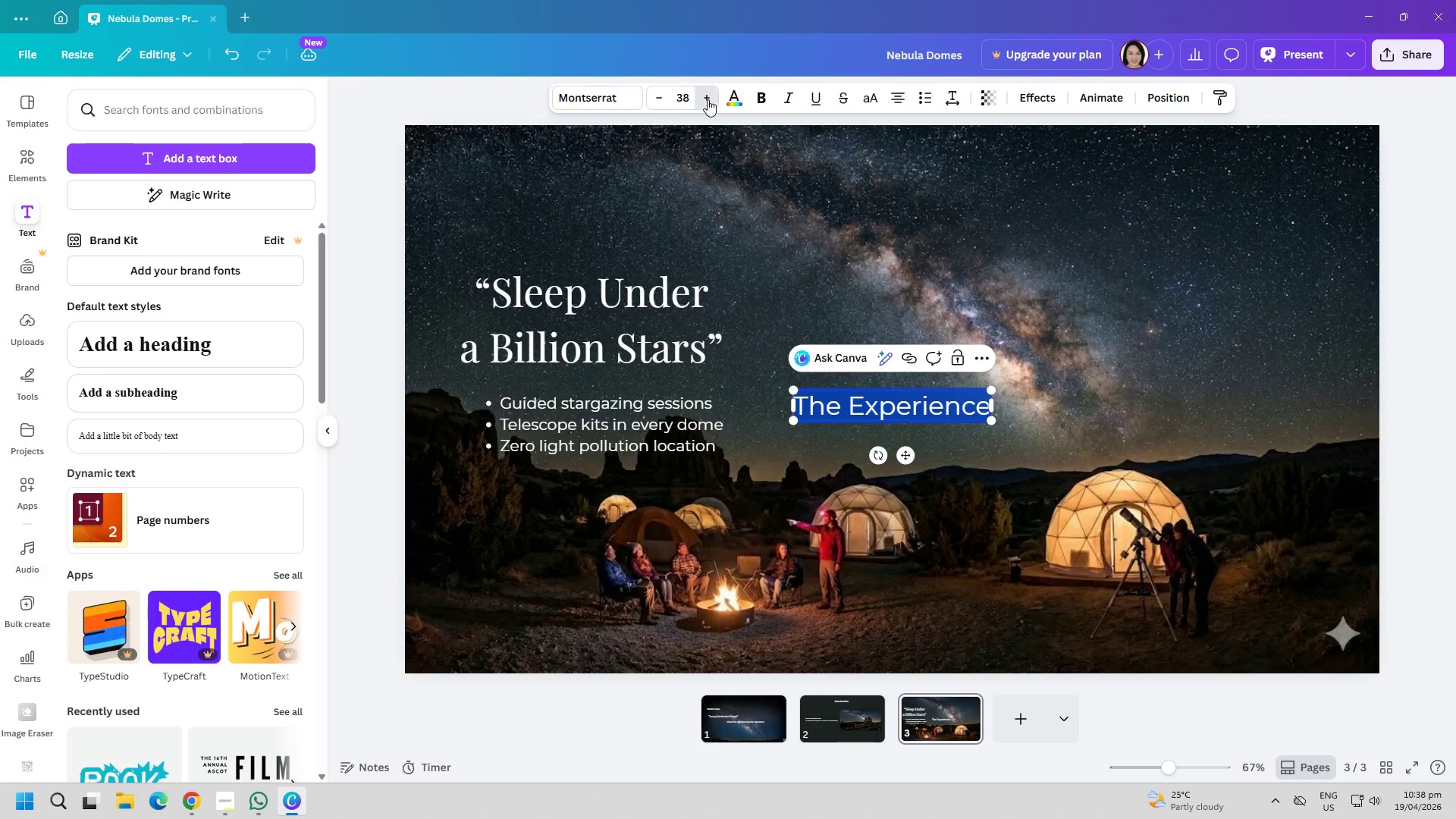 
triple_click([708, 99])
 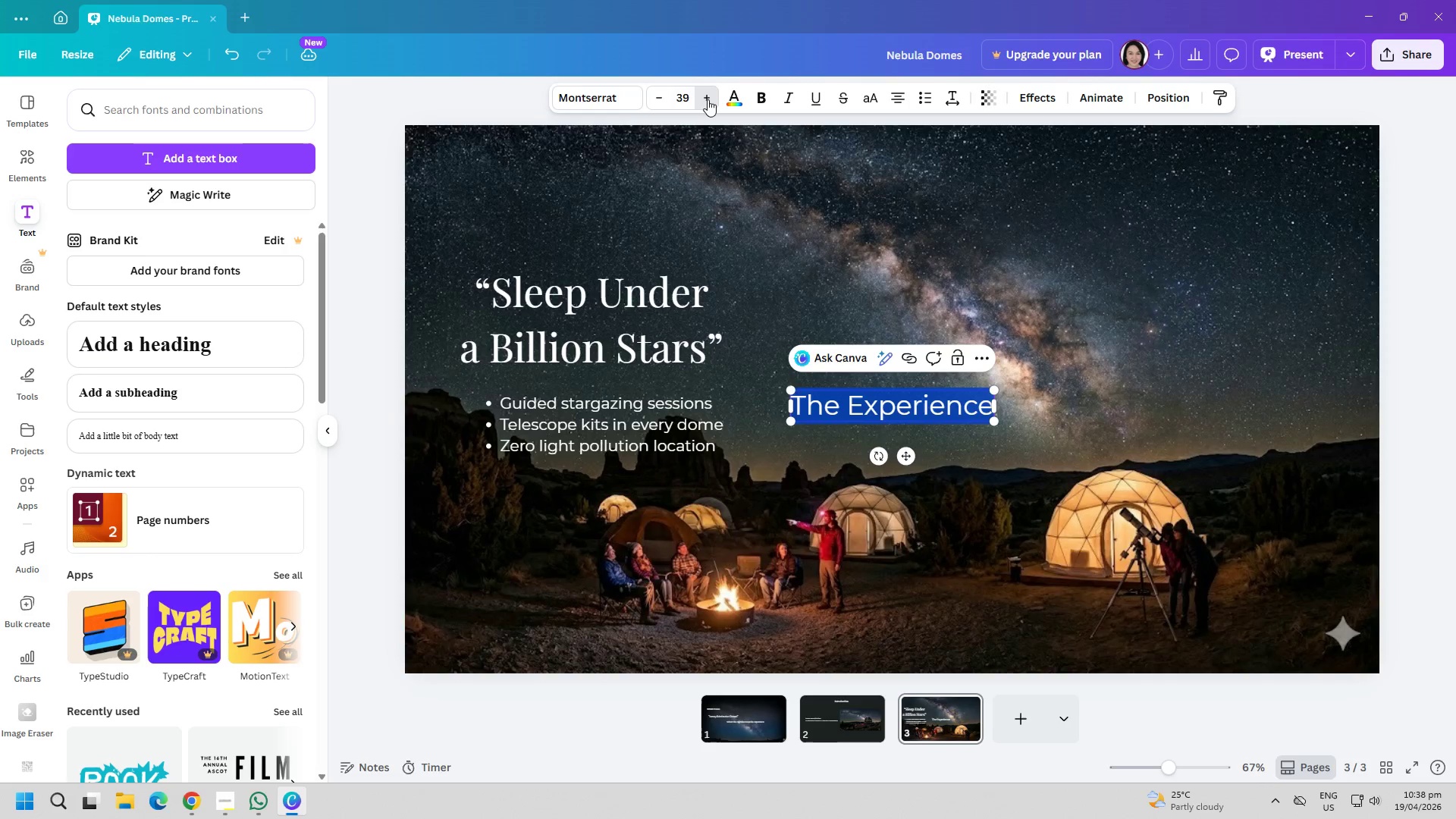 
triple_click([708, 99])
 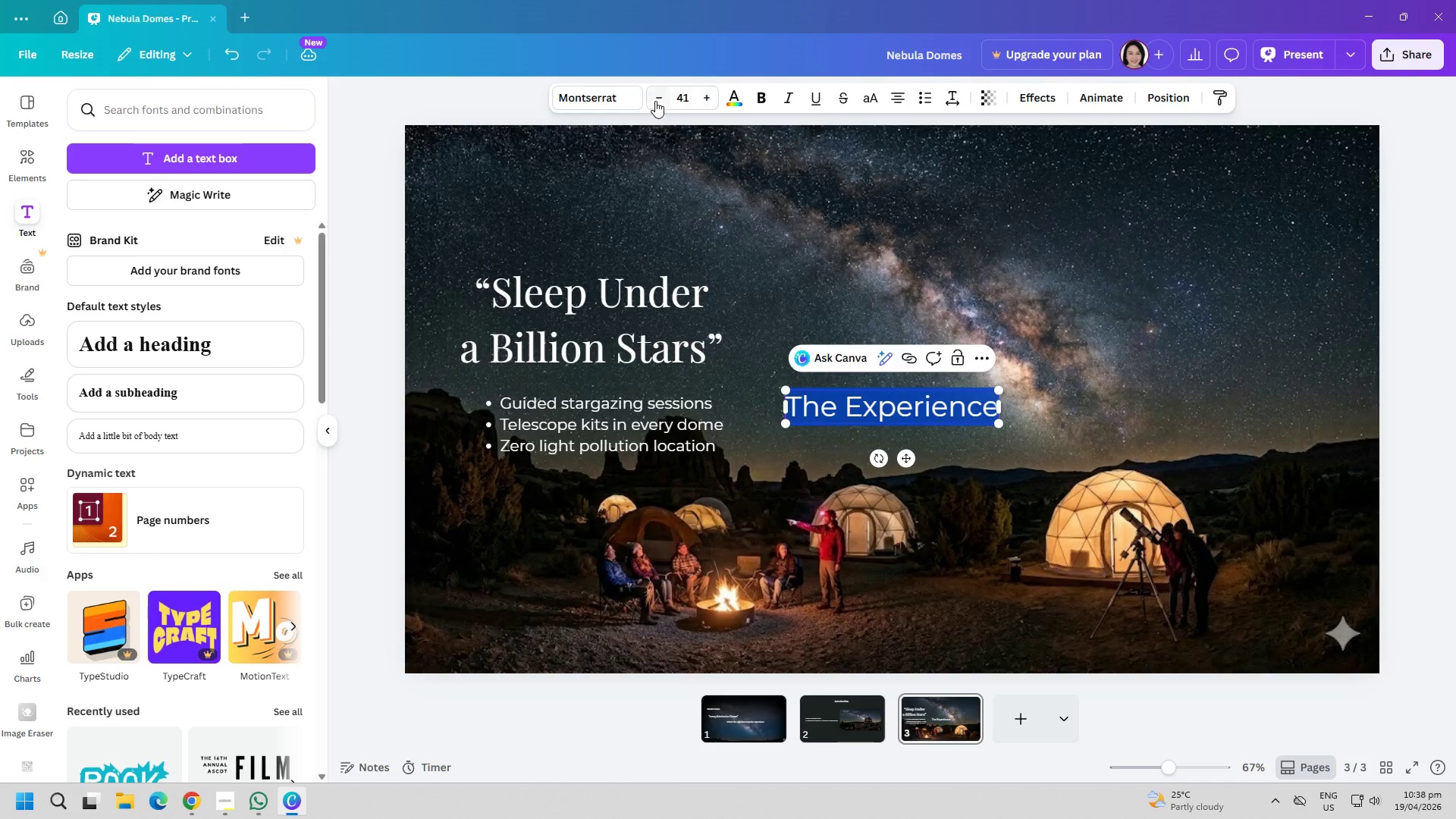 
left_click([653, 101])
 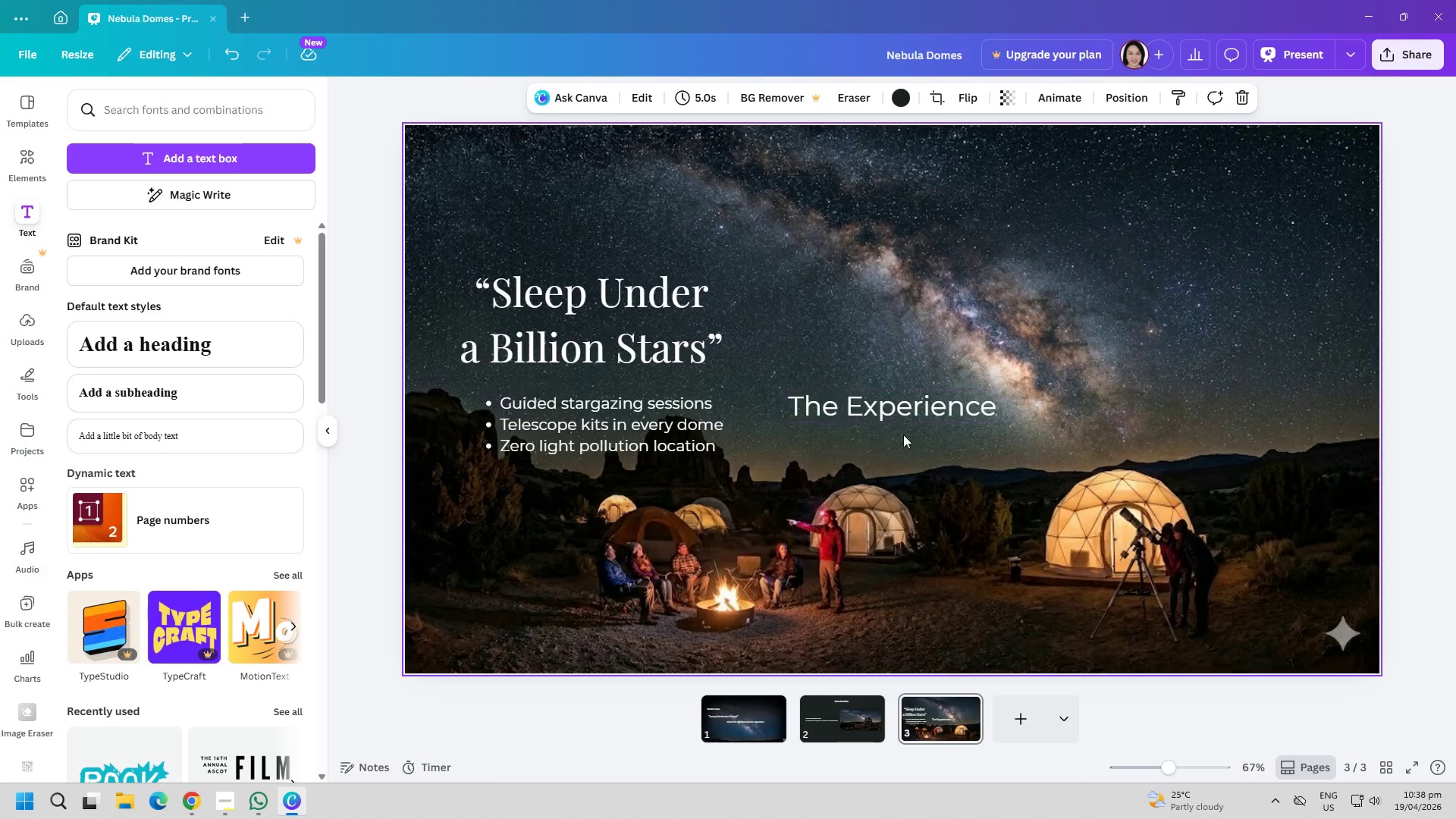 
left_click_drag(start_coordinate=[910, 415], to_coordinate=[908, 205])
 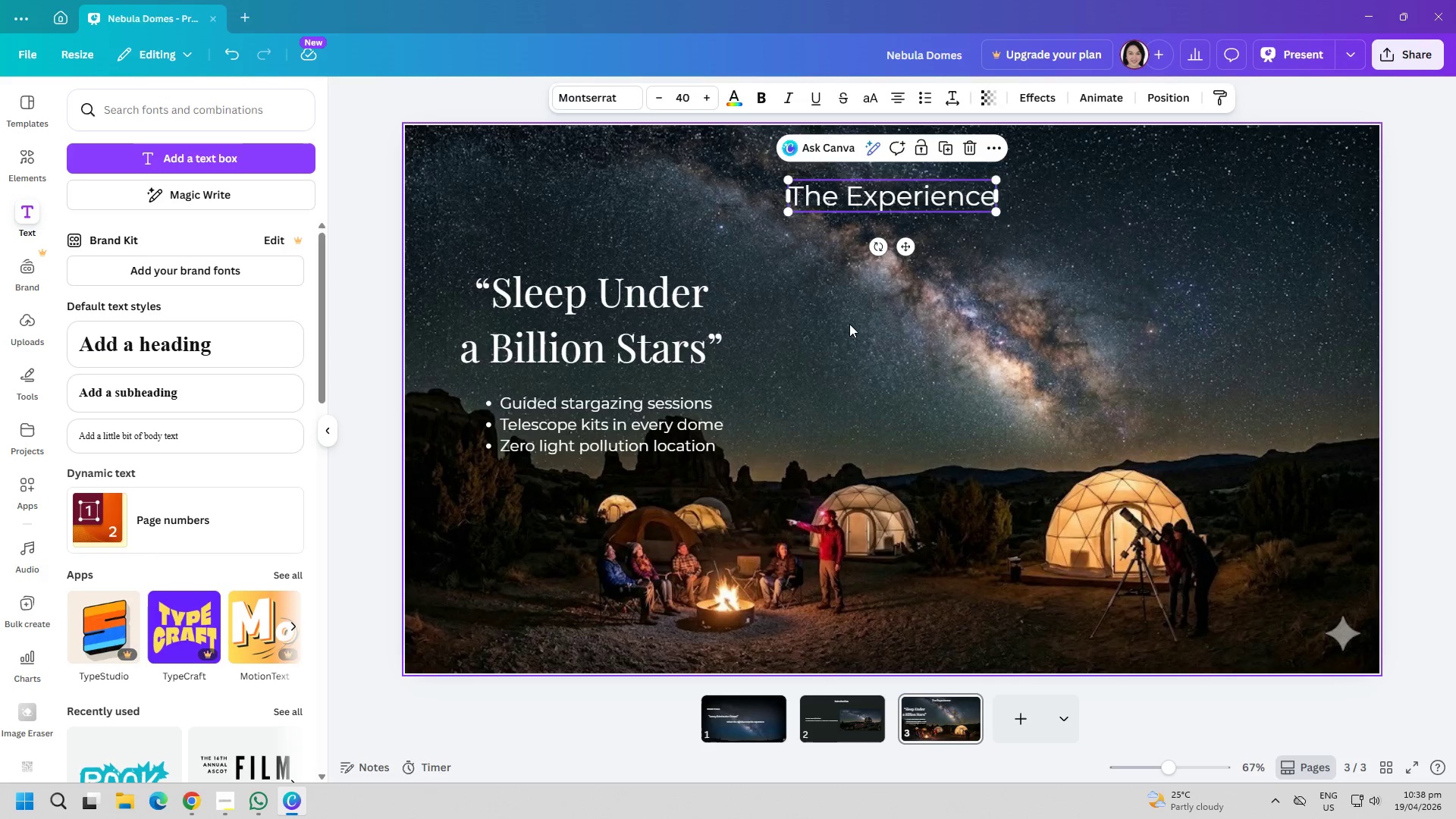 
left_click([849, 324])
 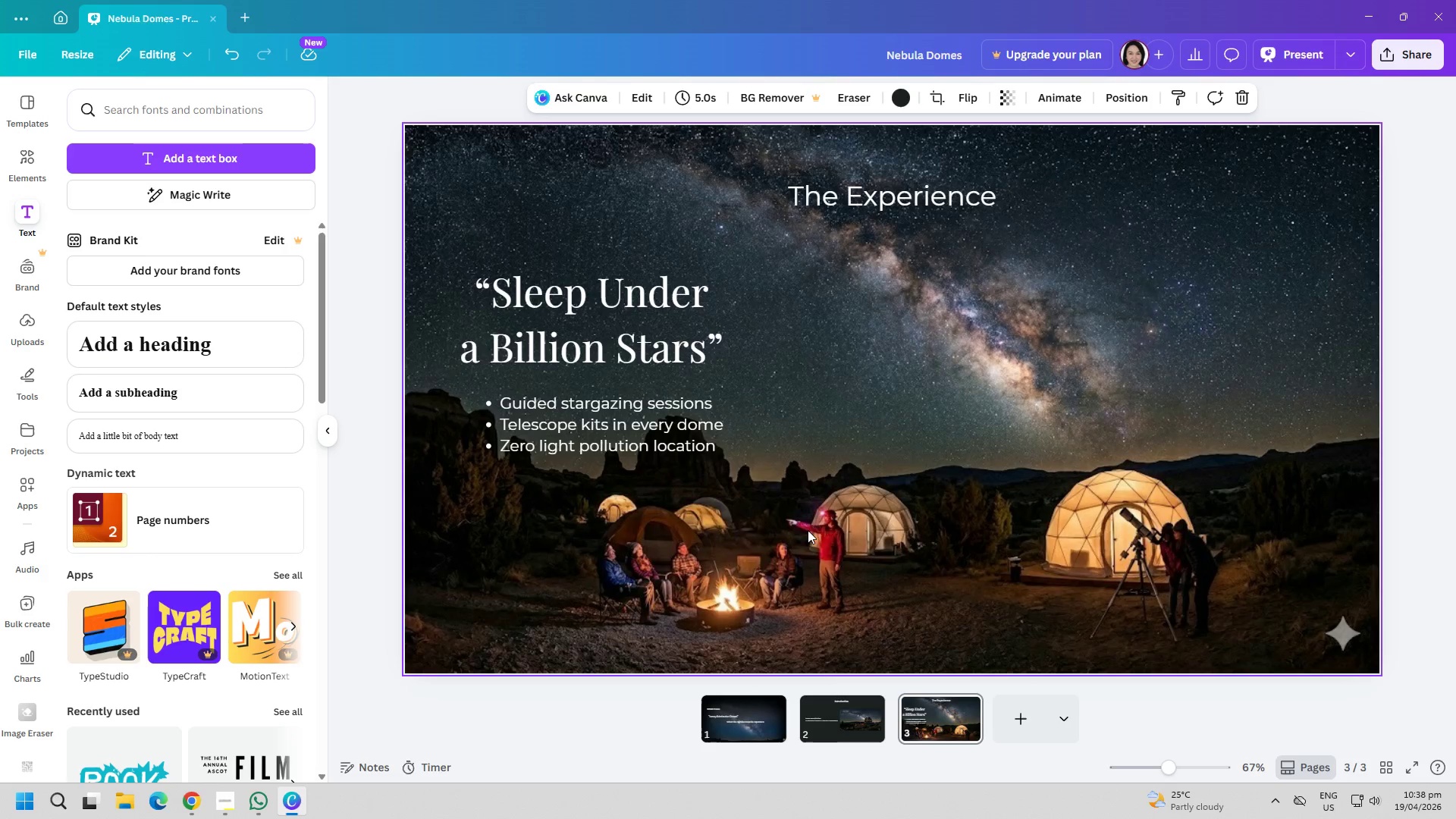 
left_click([1008, 715])
 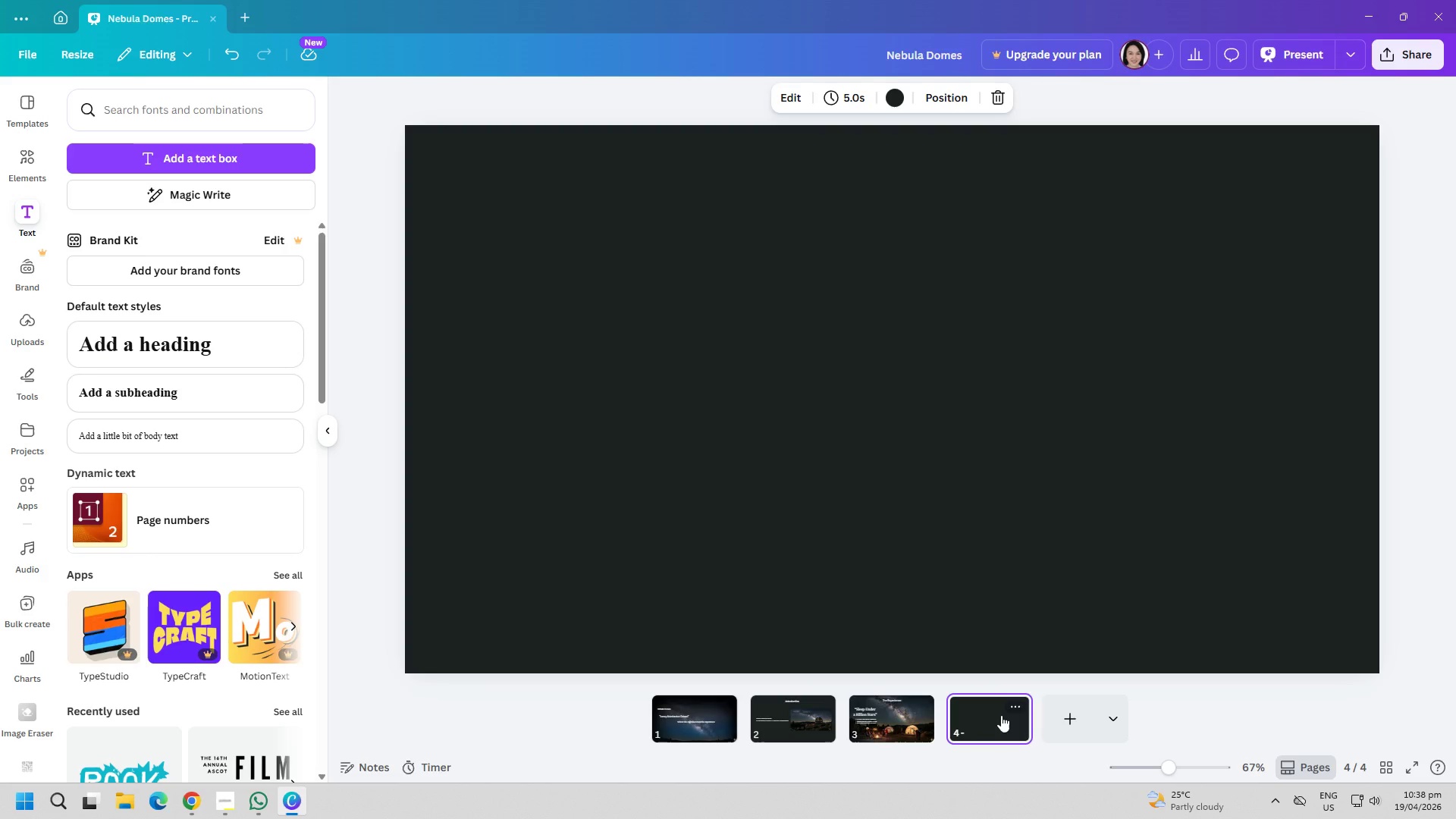 
wait(11.5)
 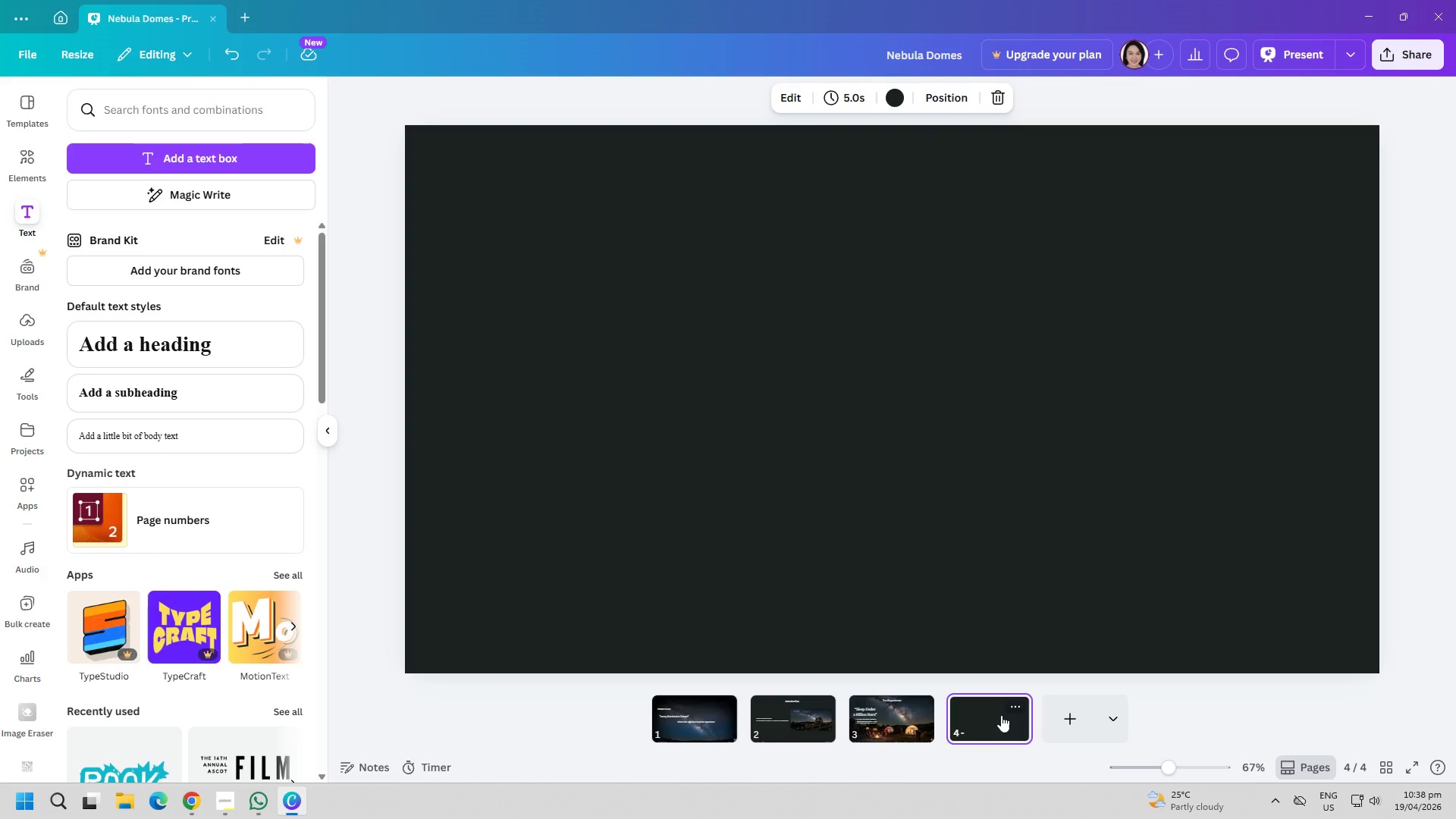 
left_click([145, 166])
 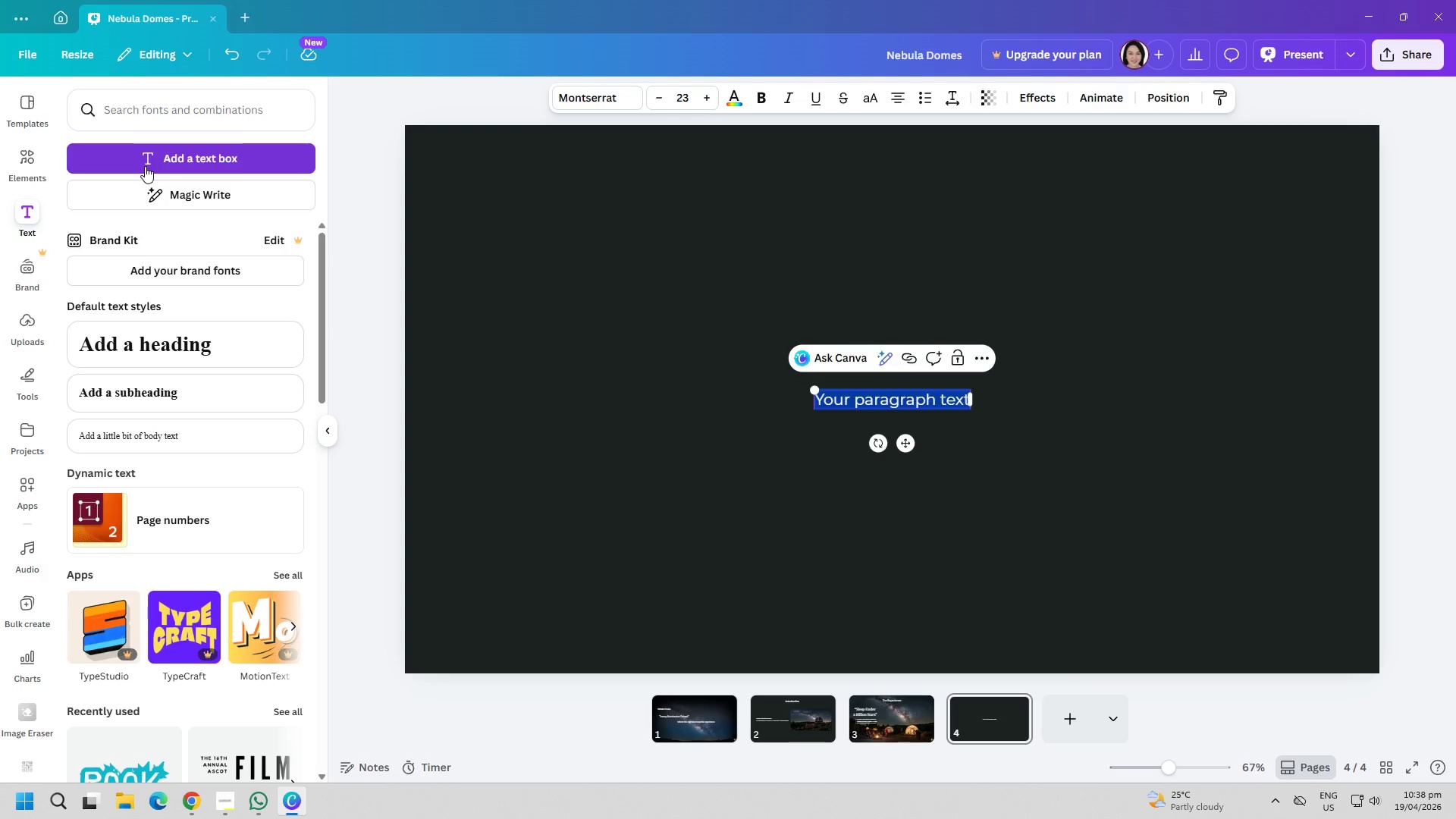 
type(STARGAZING)
 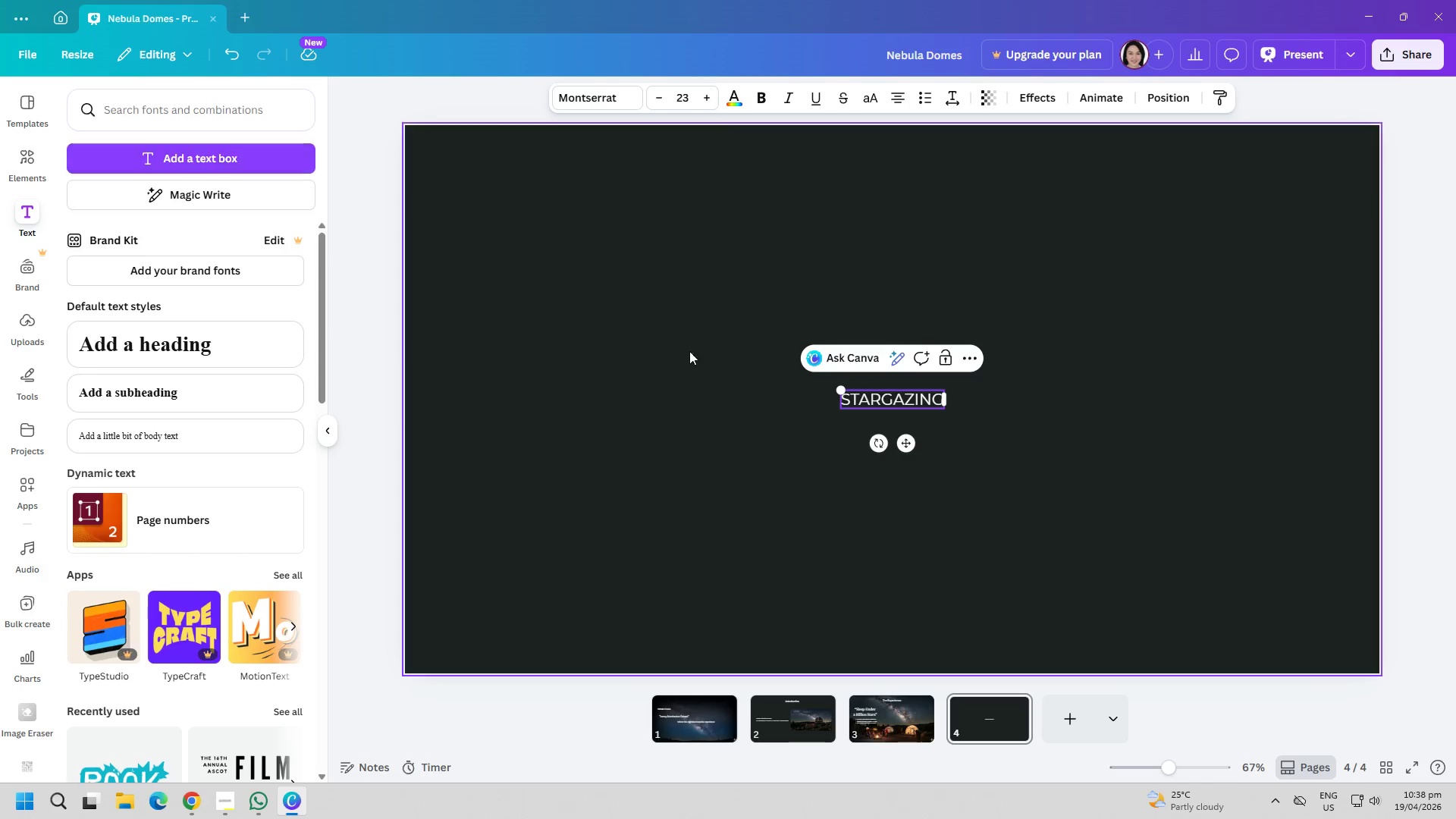 
left_click([755, 467])
 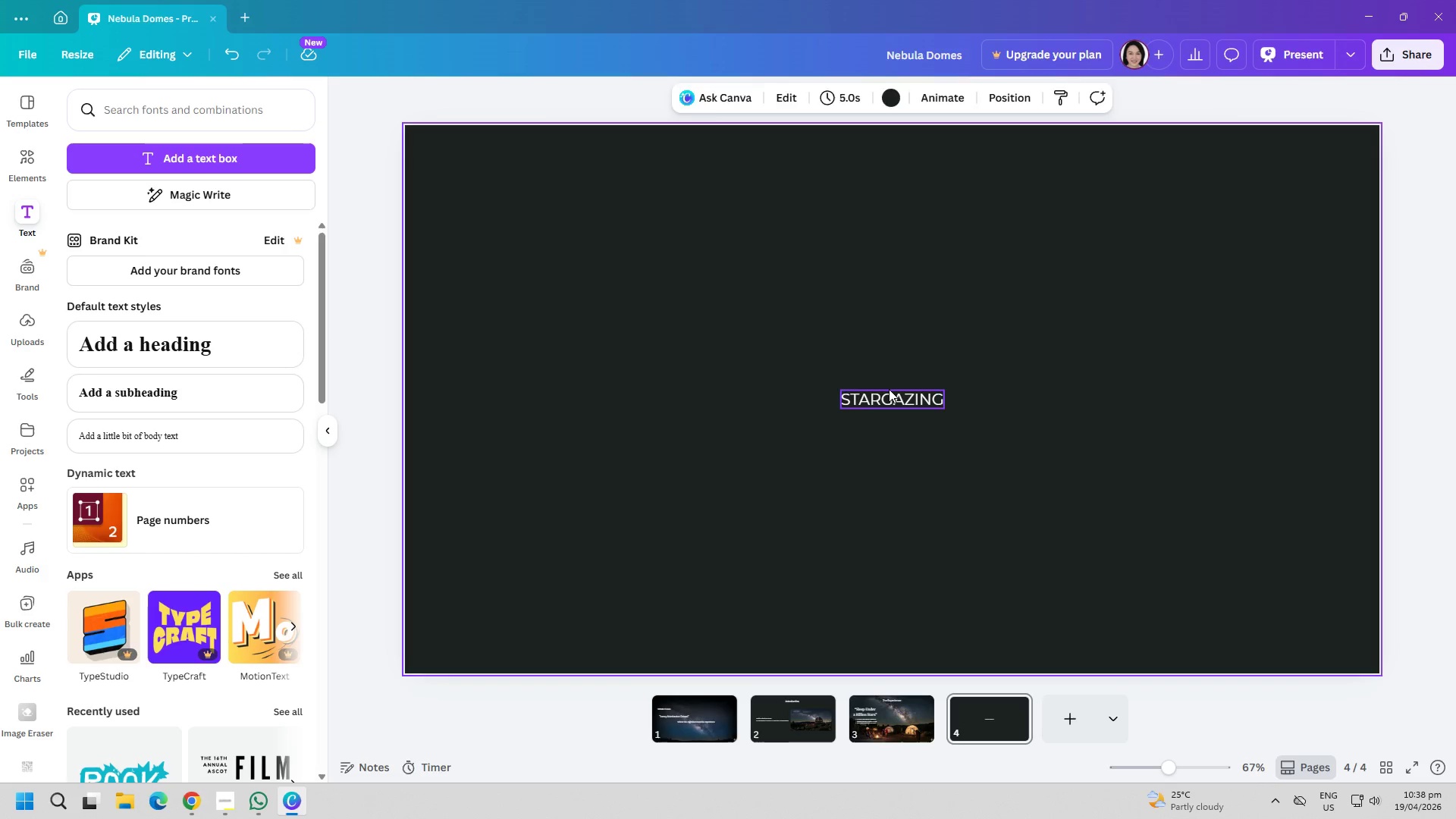 
left_click_drag(start_coordinate=[889, 389], to_coordinate=[598, 396])
 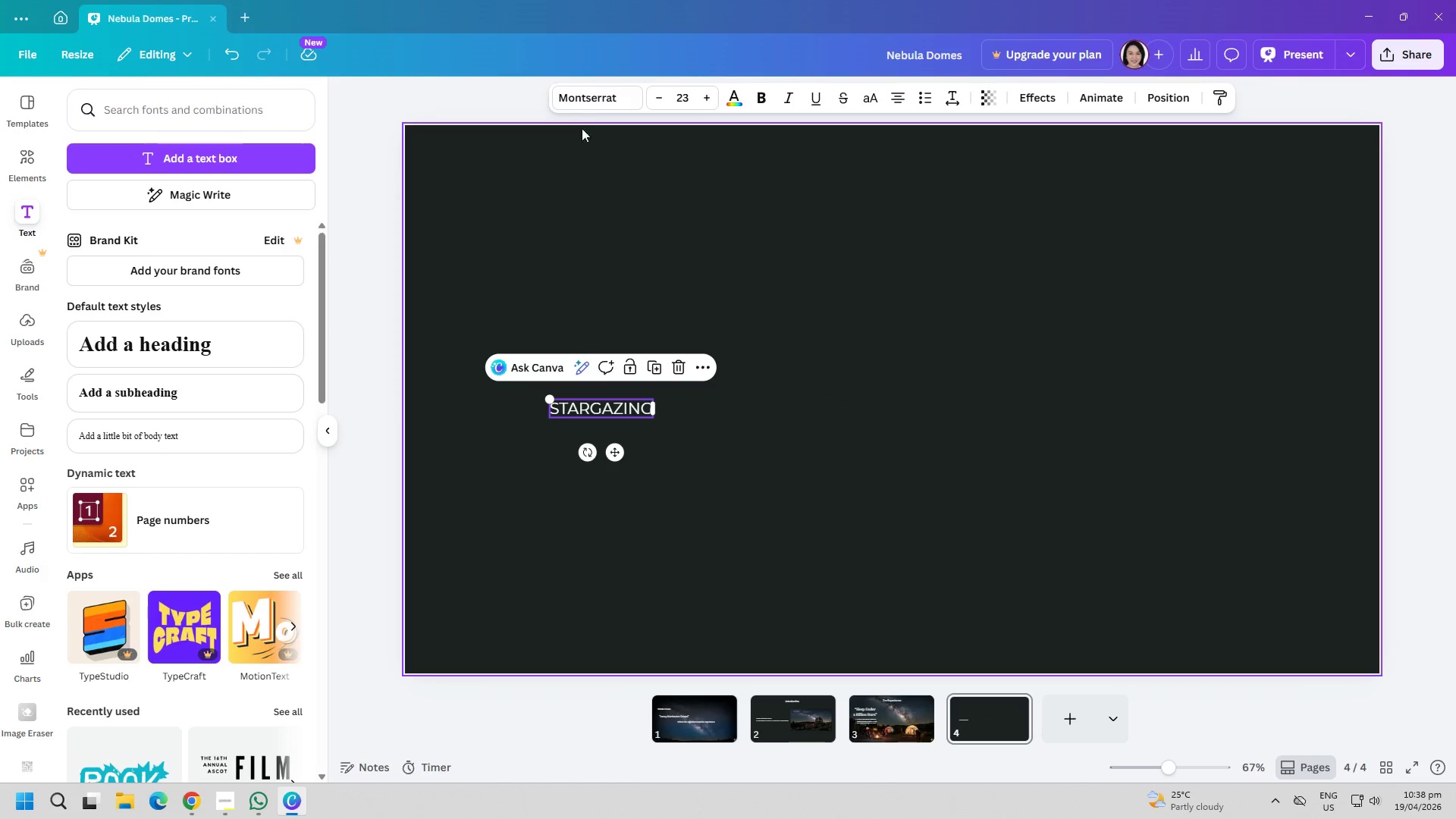 
left_click([594, 106])
 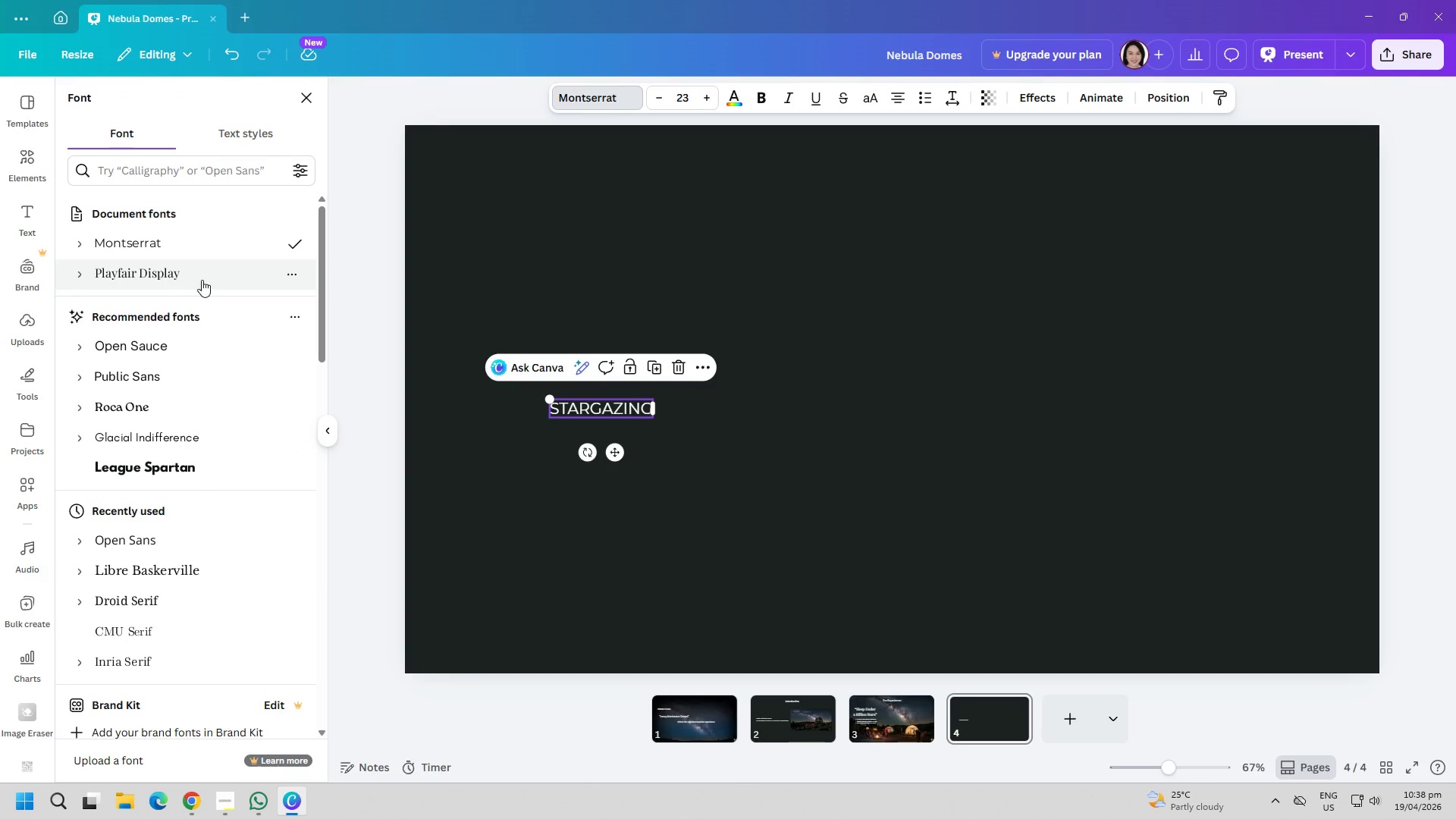 
left_click([561, 285])
 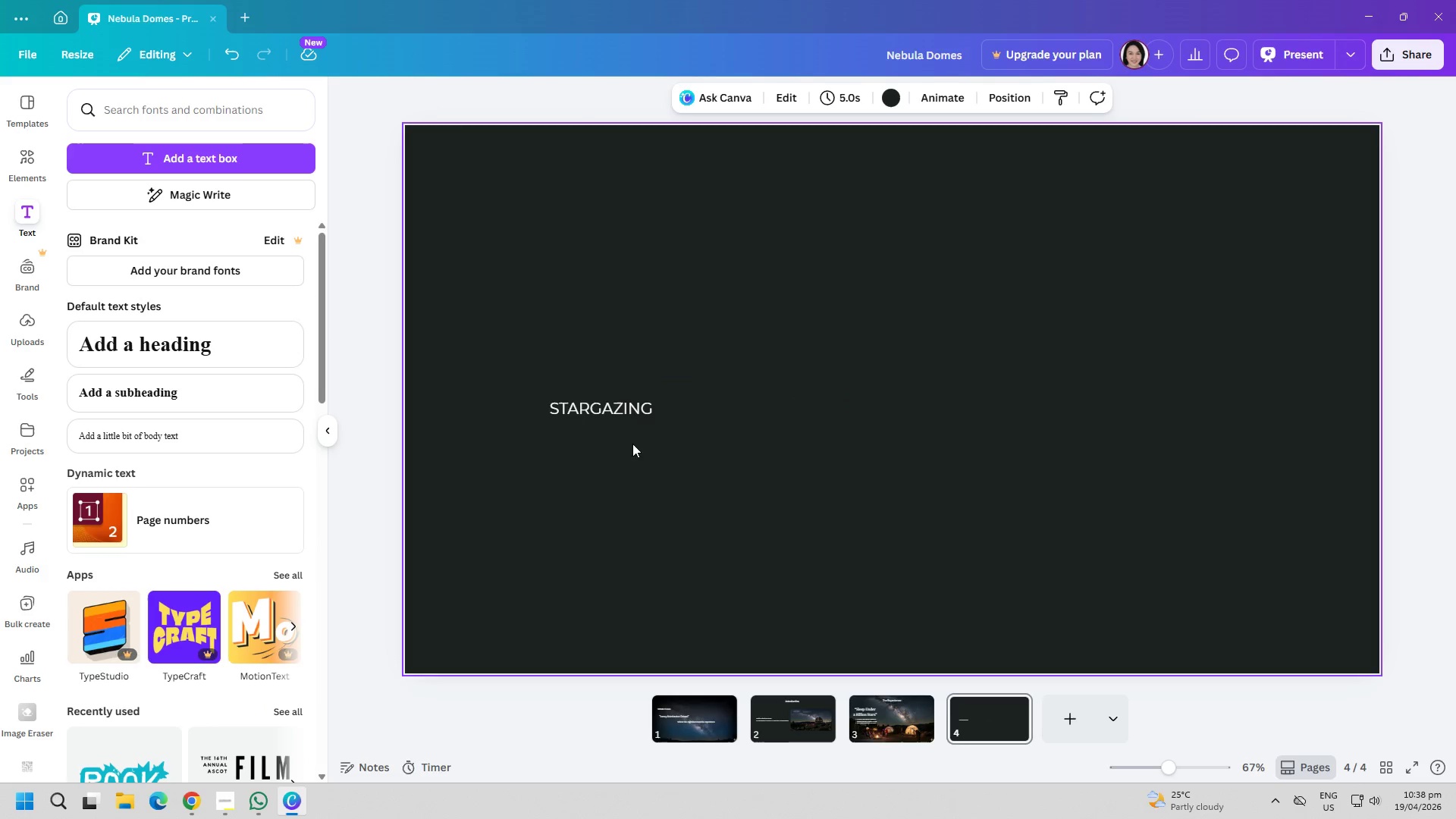 
left_click([626, 403])
 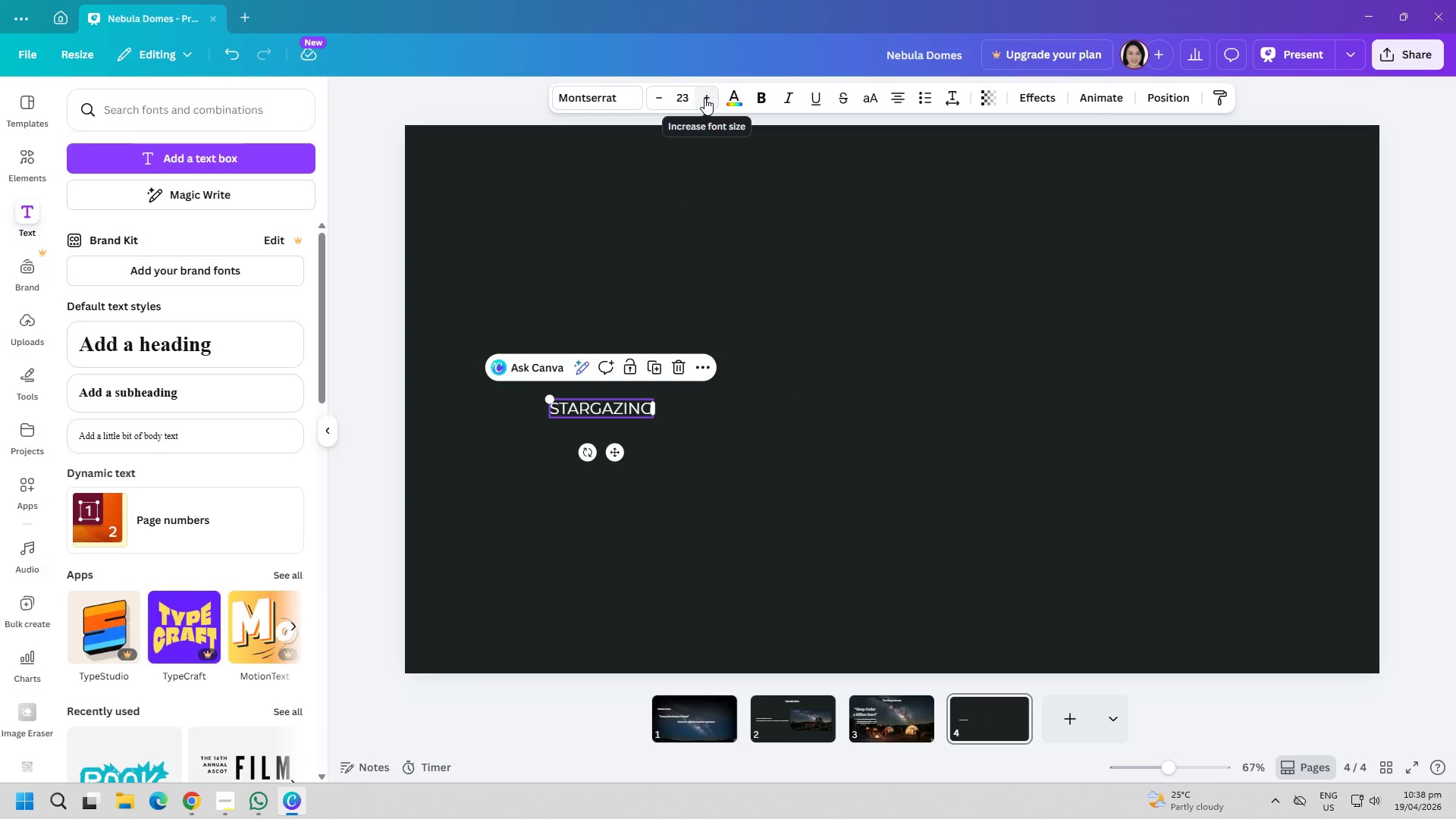 
double_click([704, 98])
 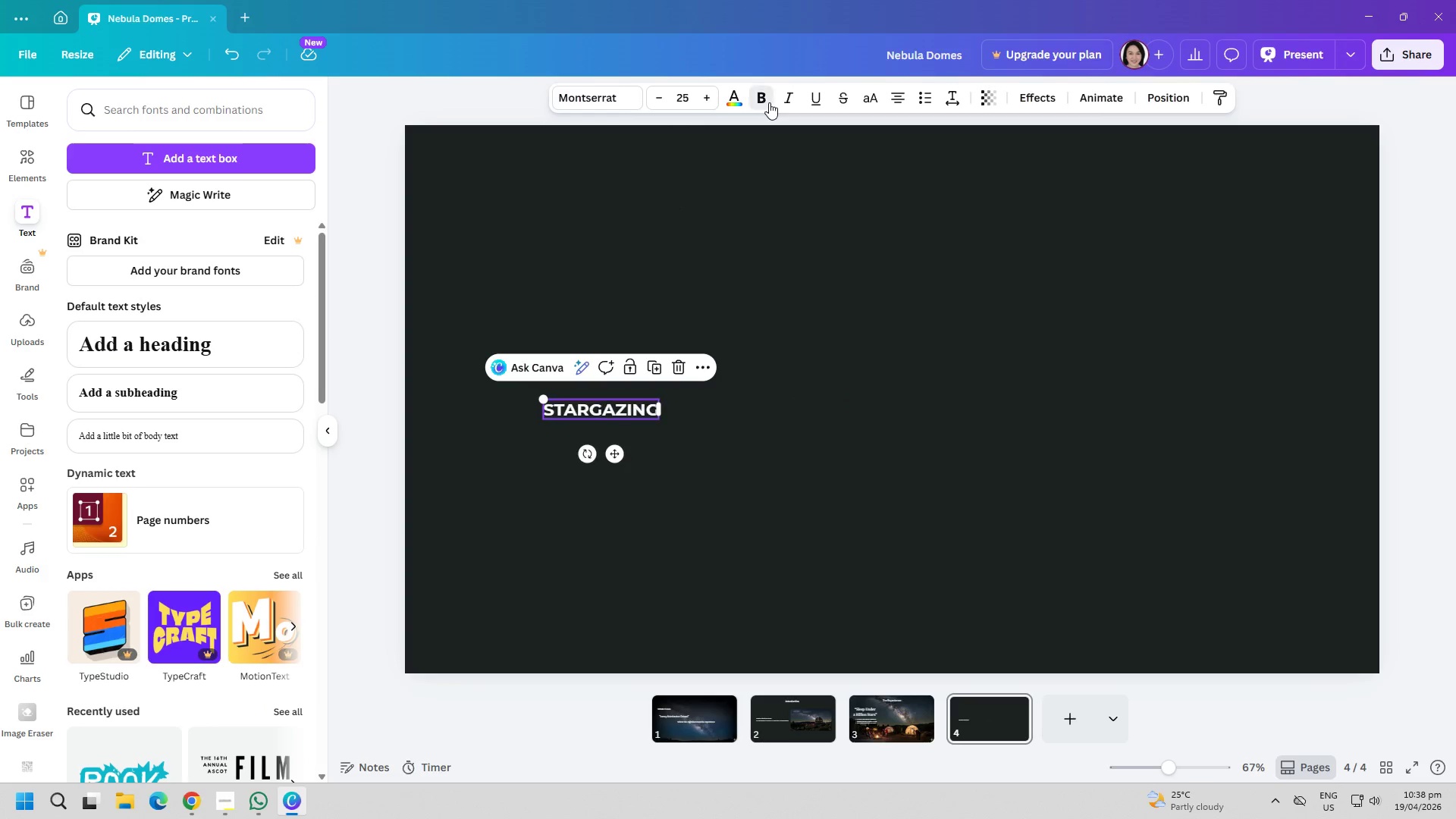 
double_click([808, 418])
 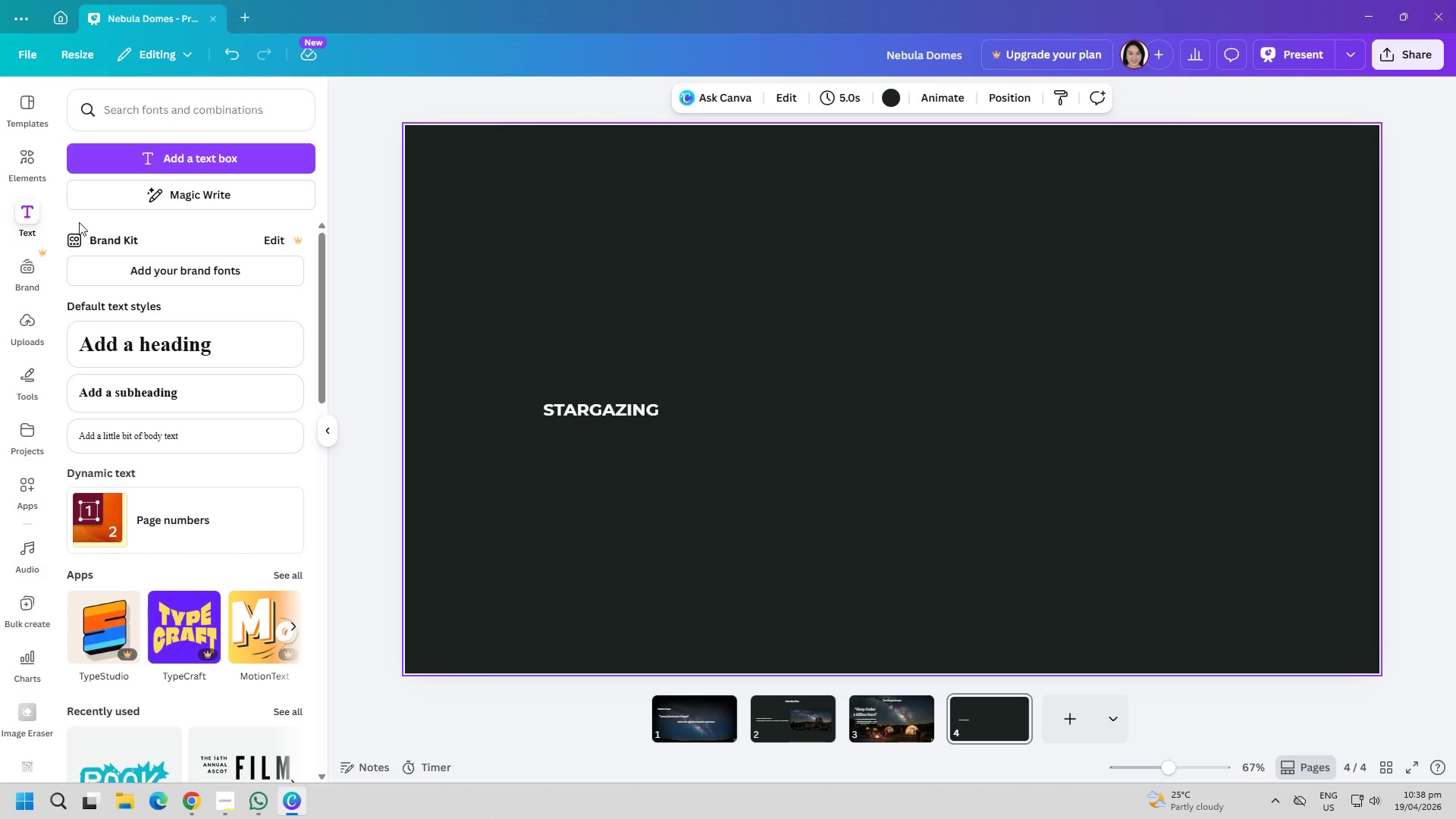 
left_click([16, 177])
 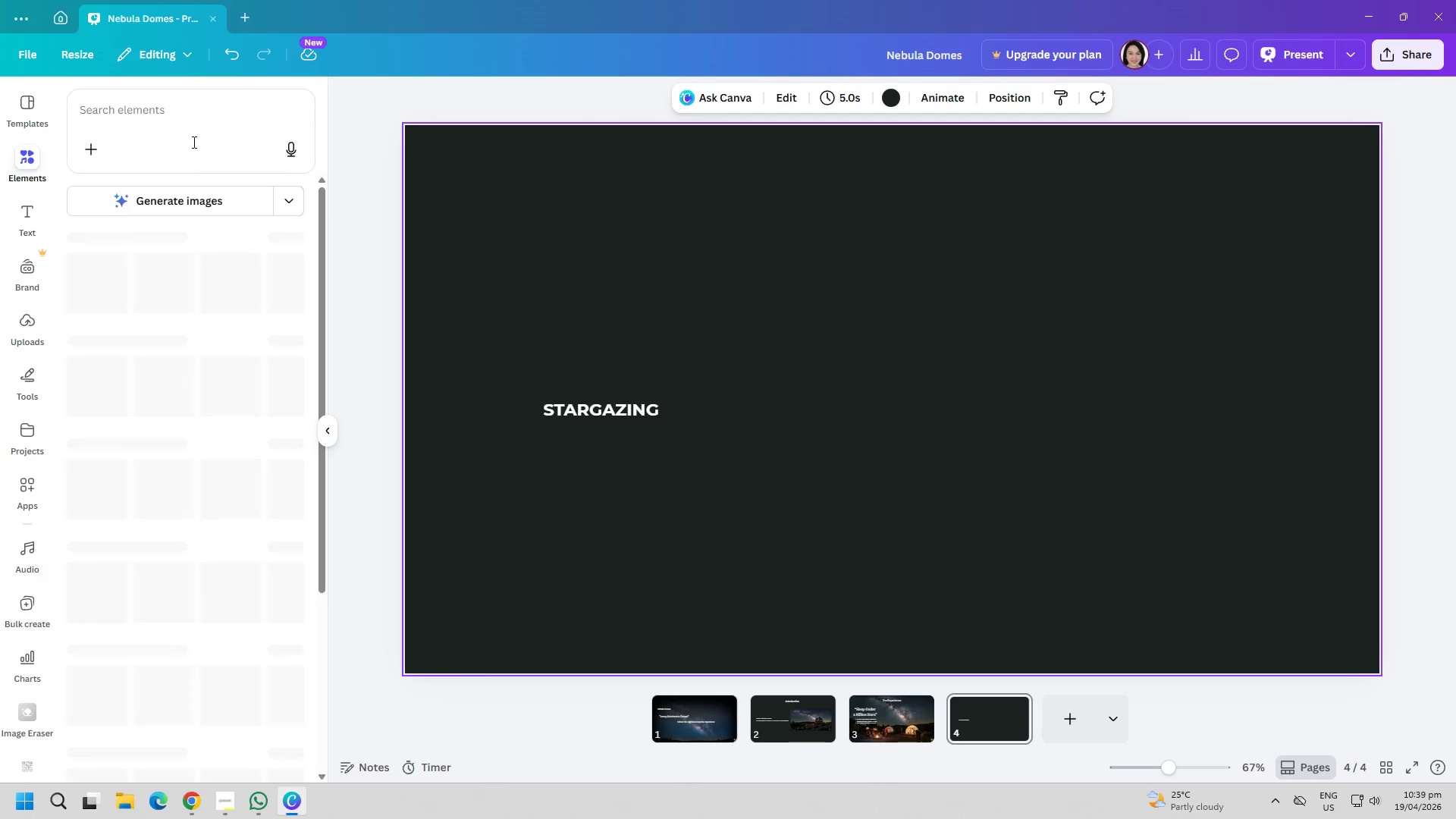 
left_click([201, 118])
 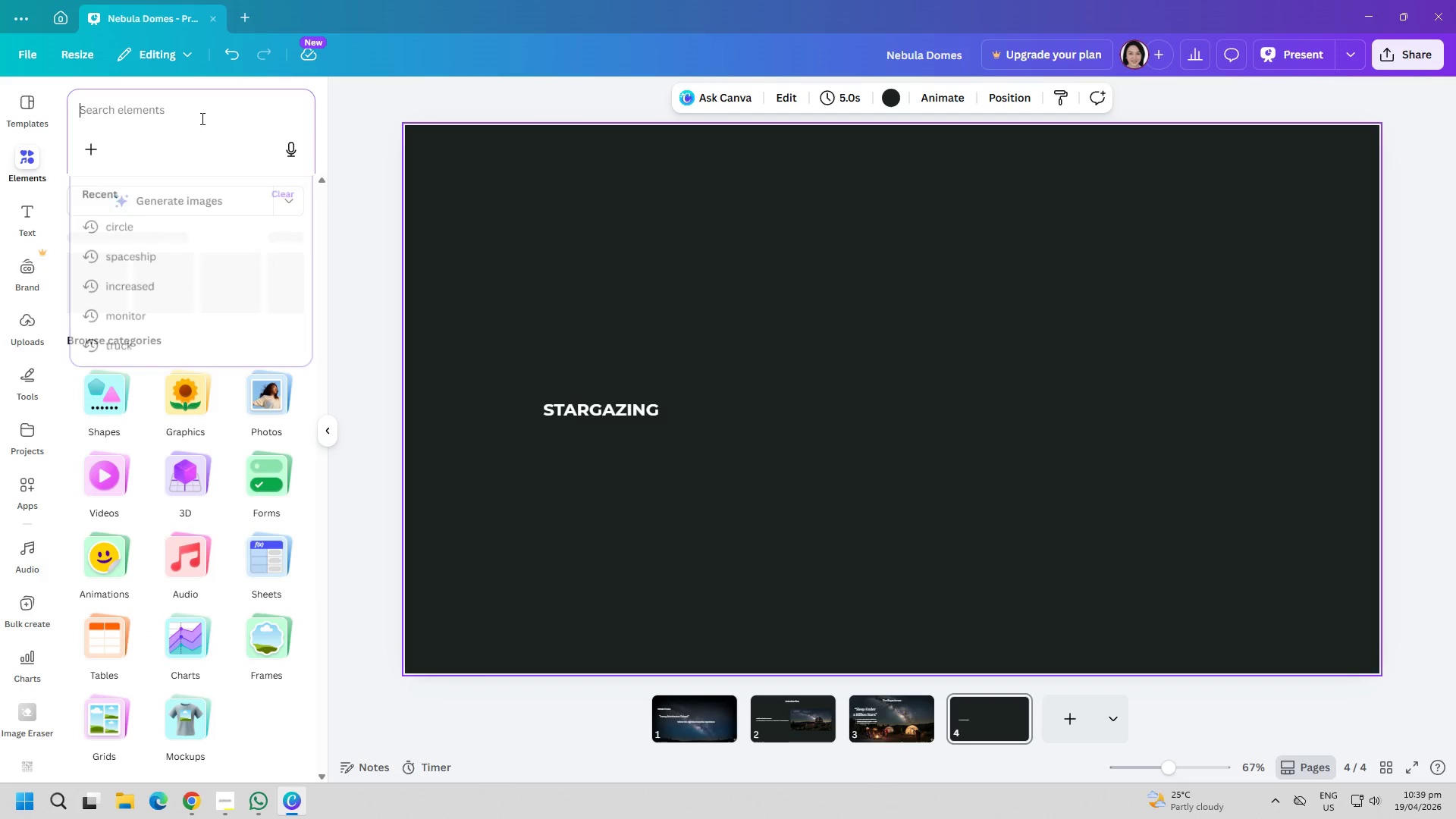 
key(S)
 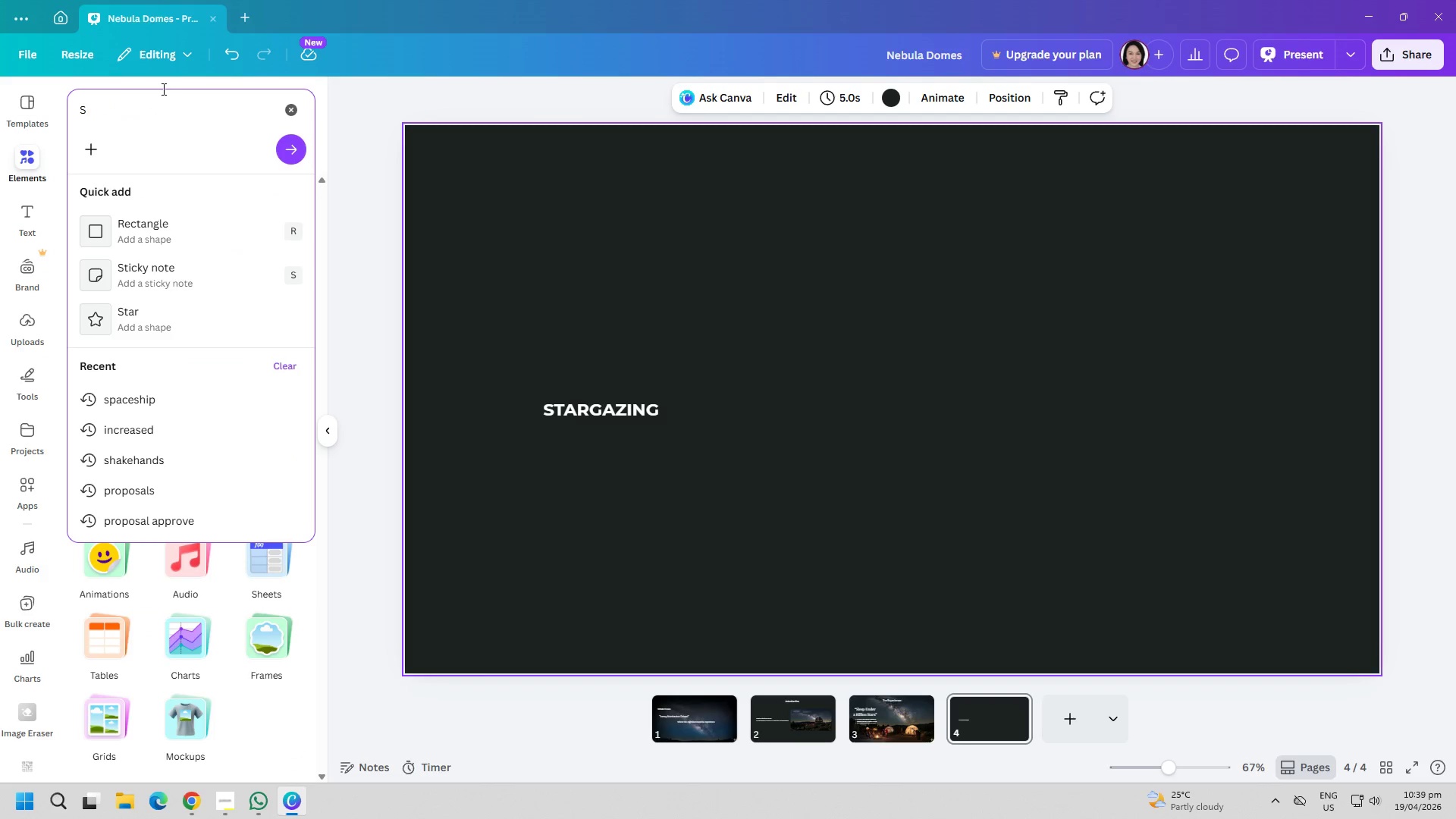 
key(Escape)
 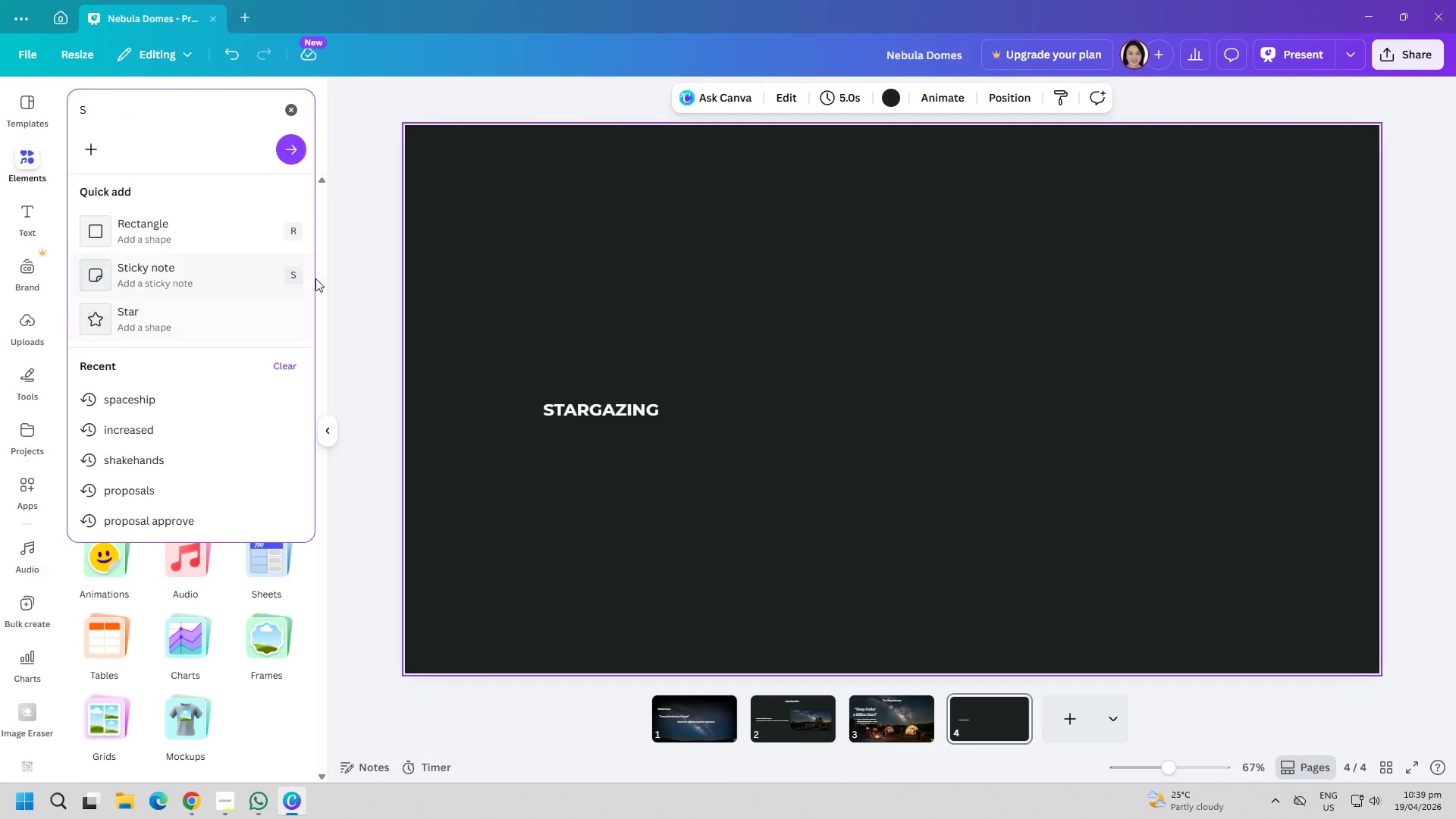 
left_click([325, 280])
 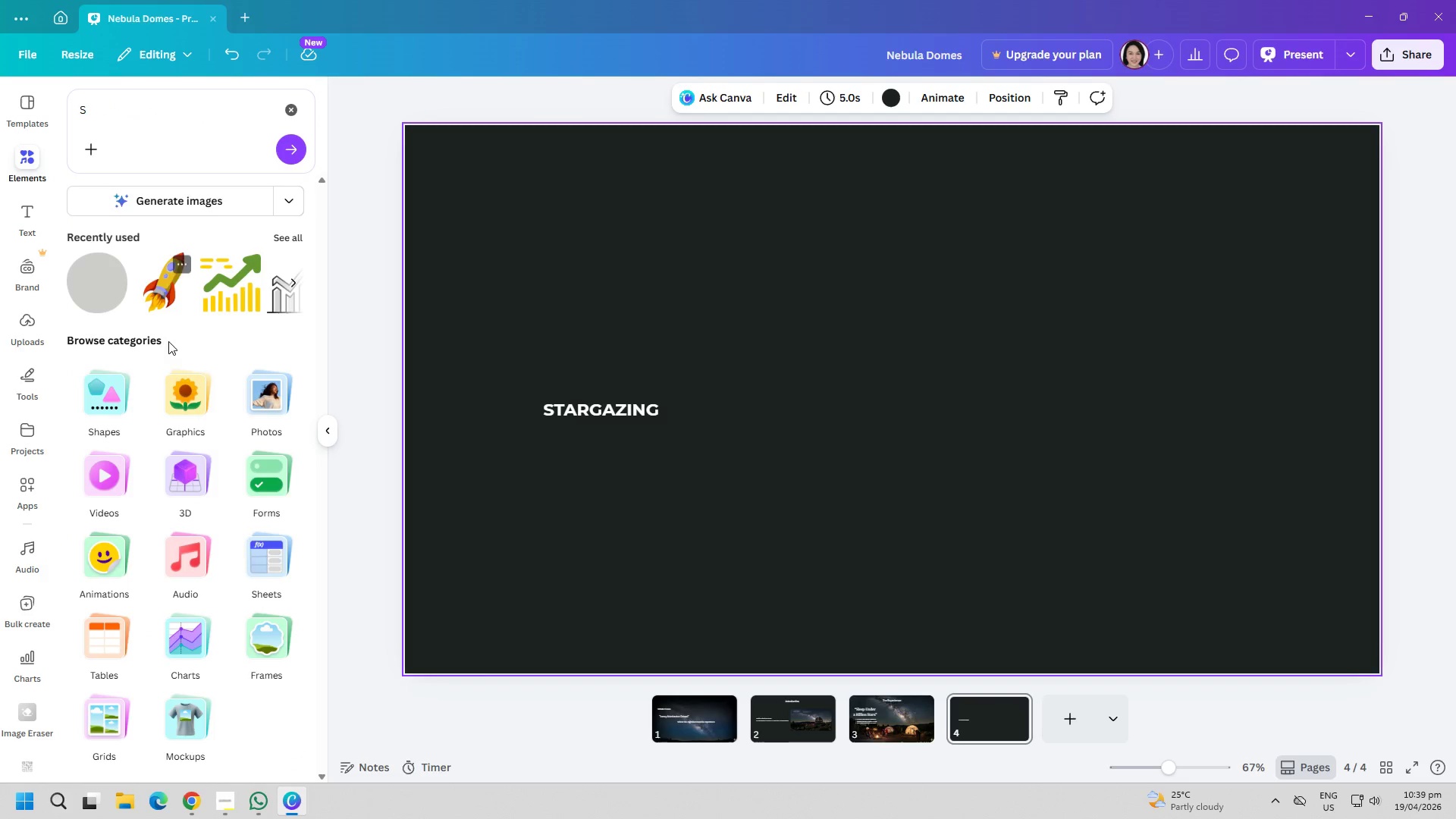 
left_click([180, 397])
 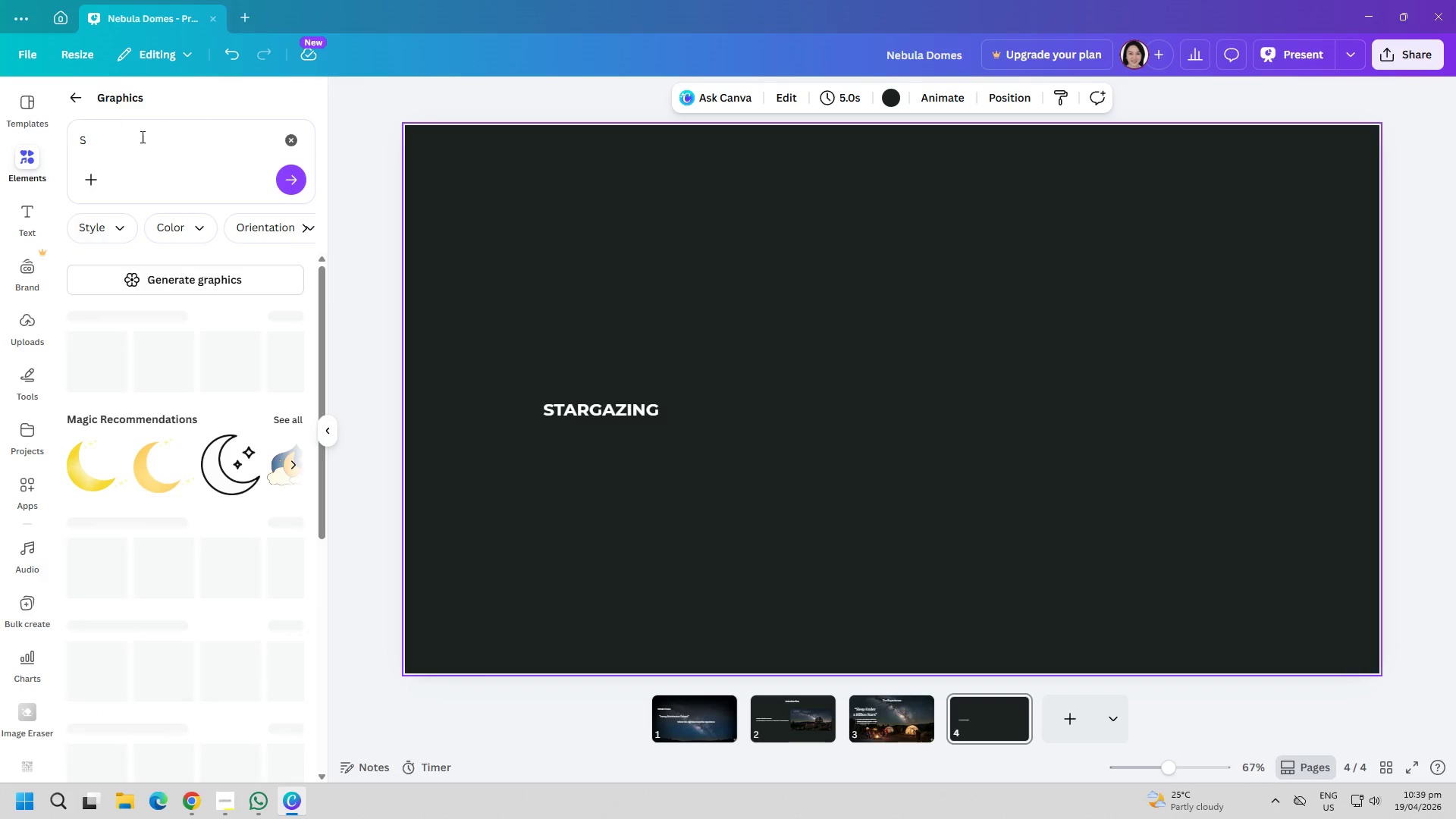 
left_click([157, 153])
 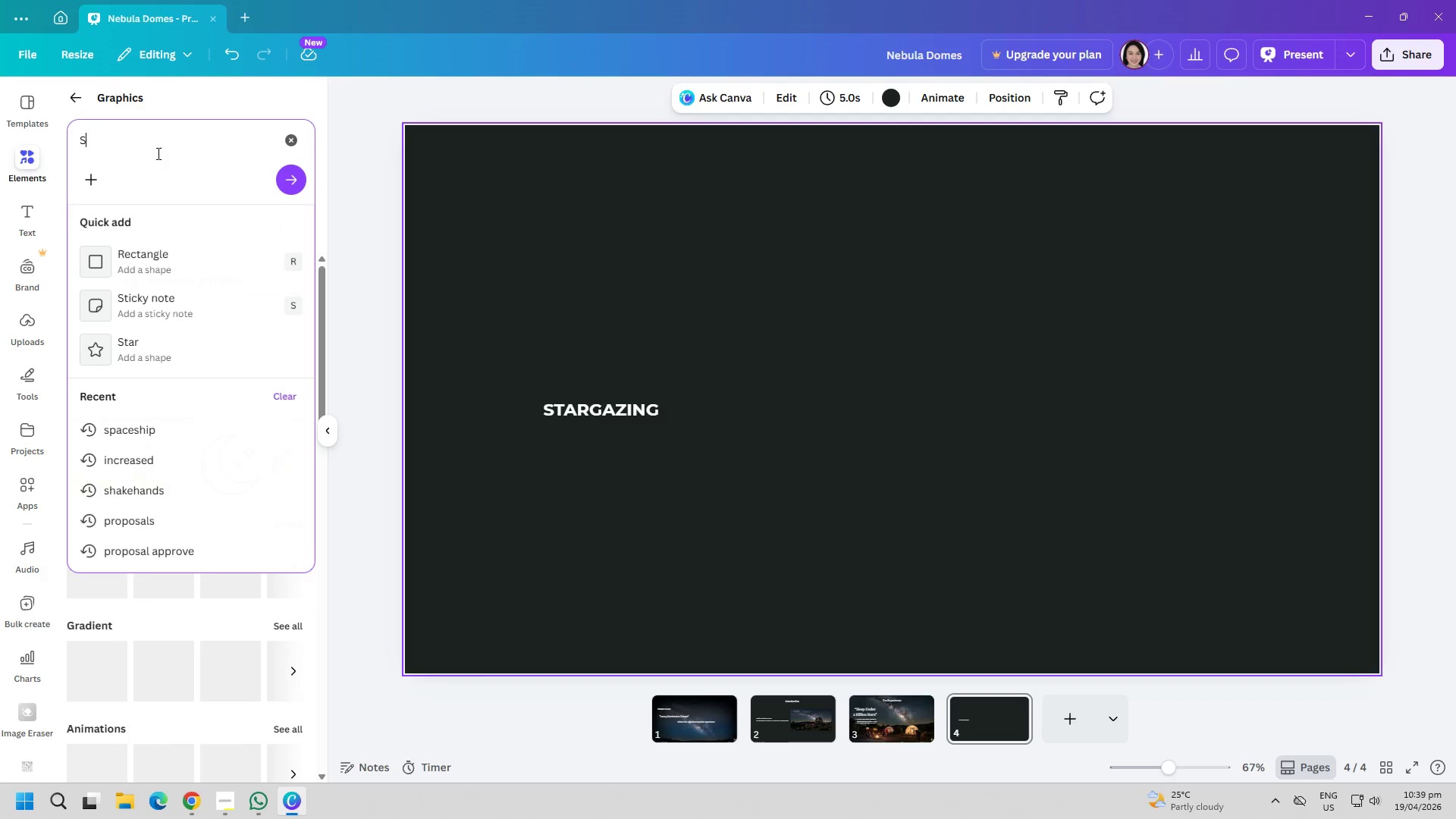 
type(TARGAZING)
 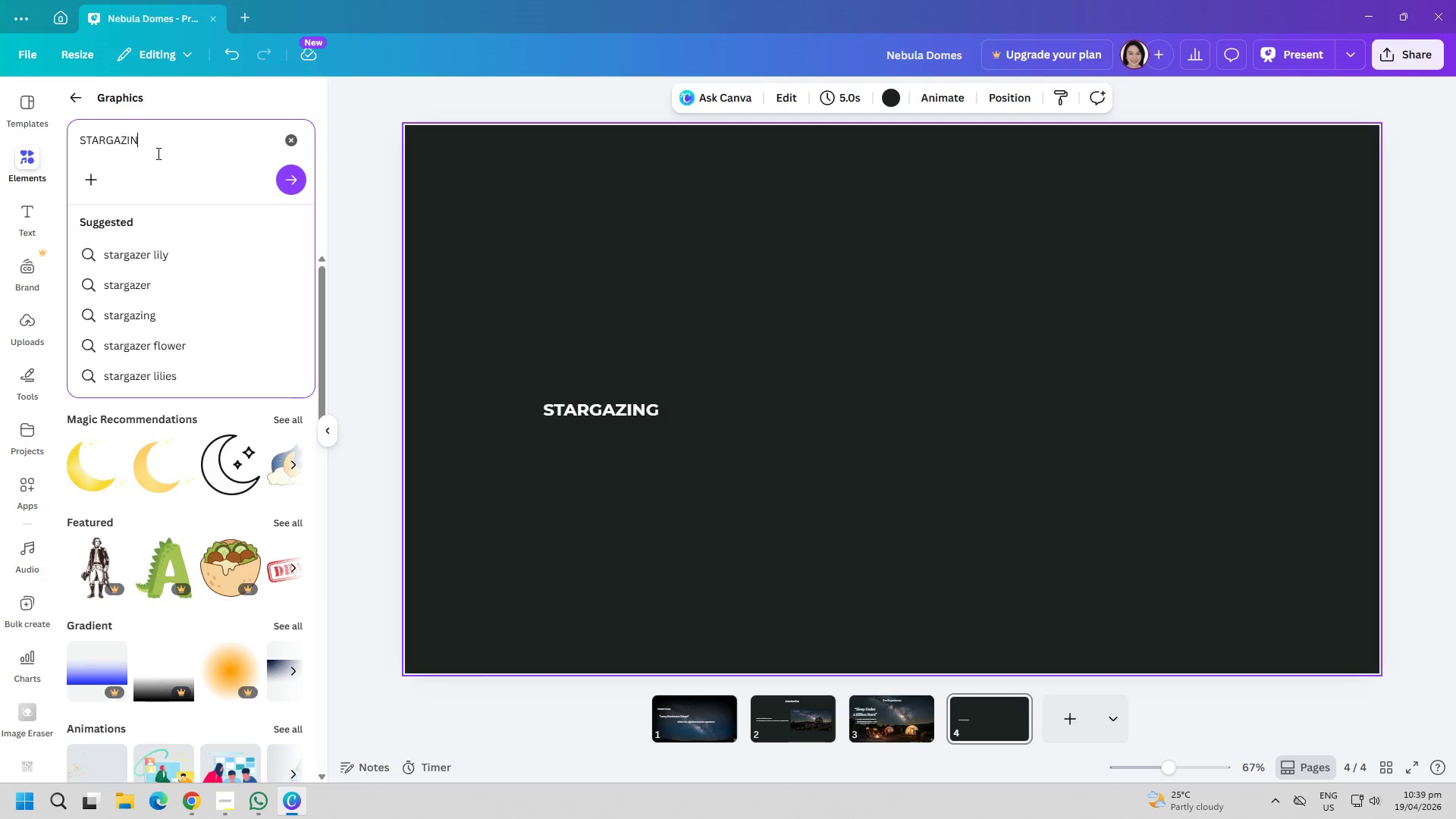 
key(Enter)
 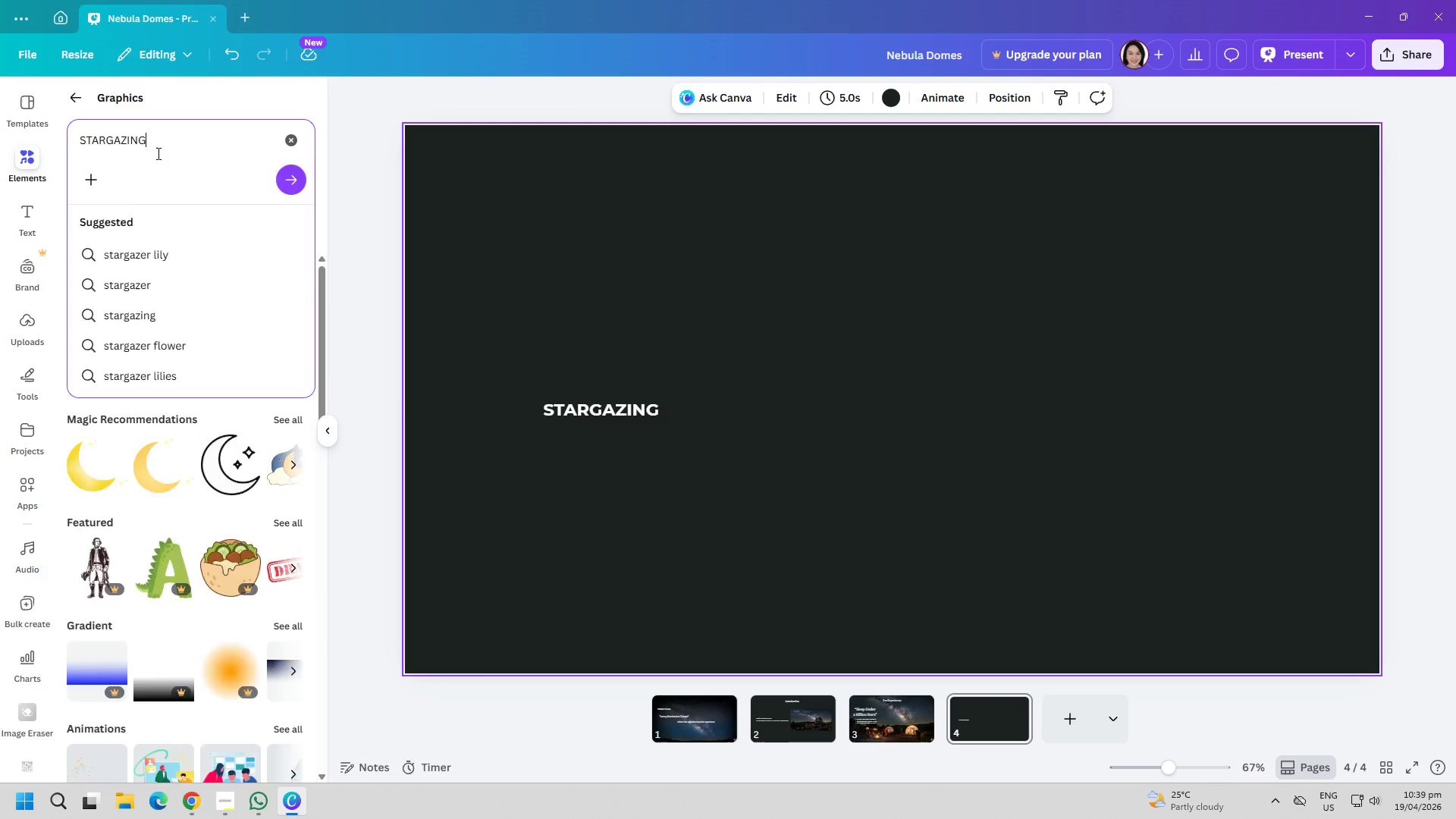 
key(CapsLock)
 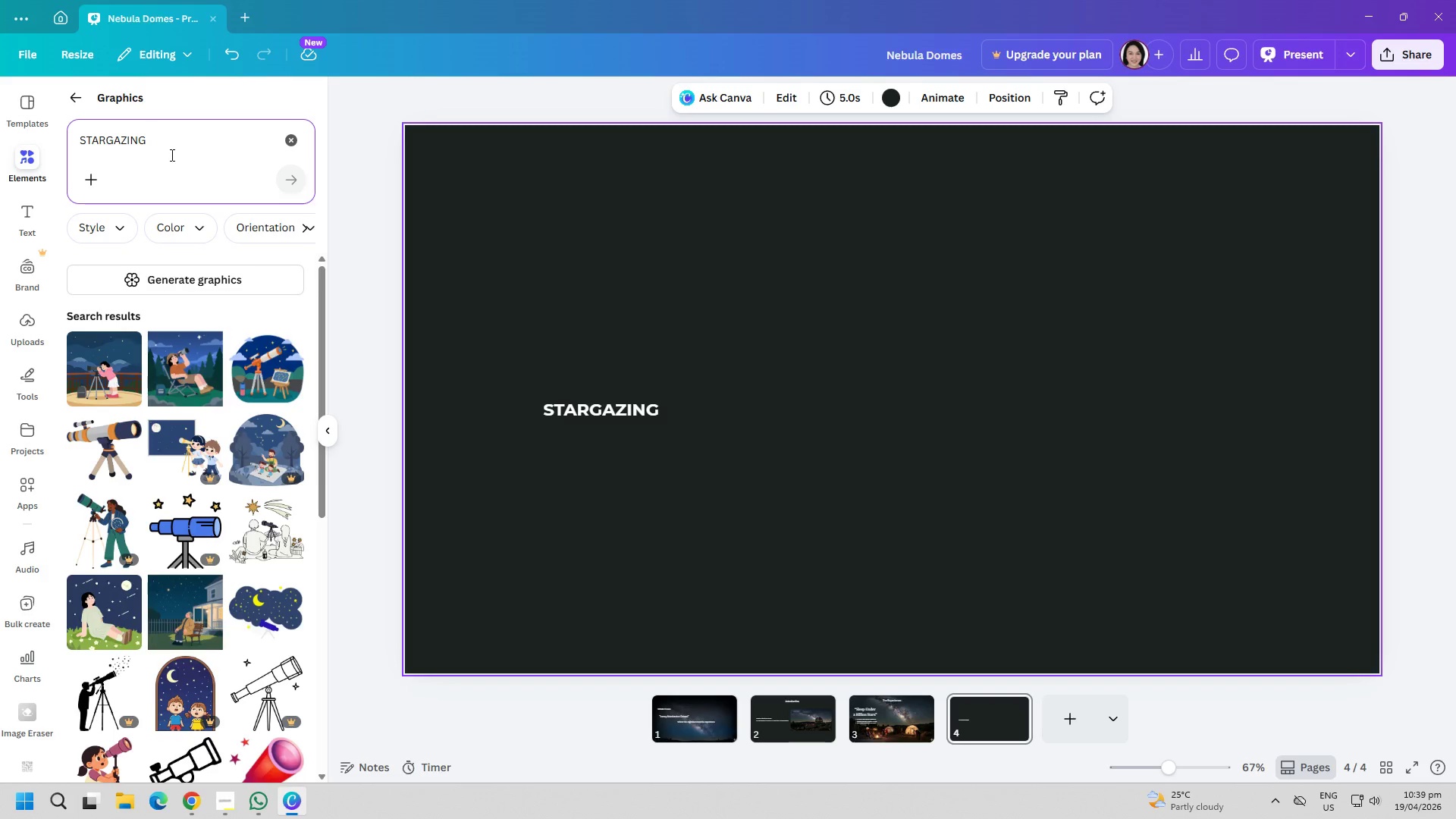 
left_click([188, 388])
 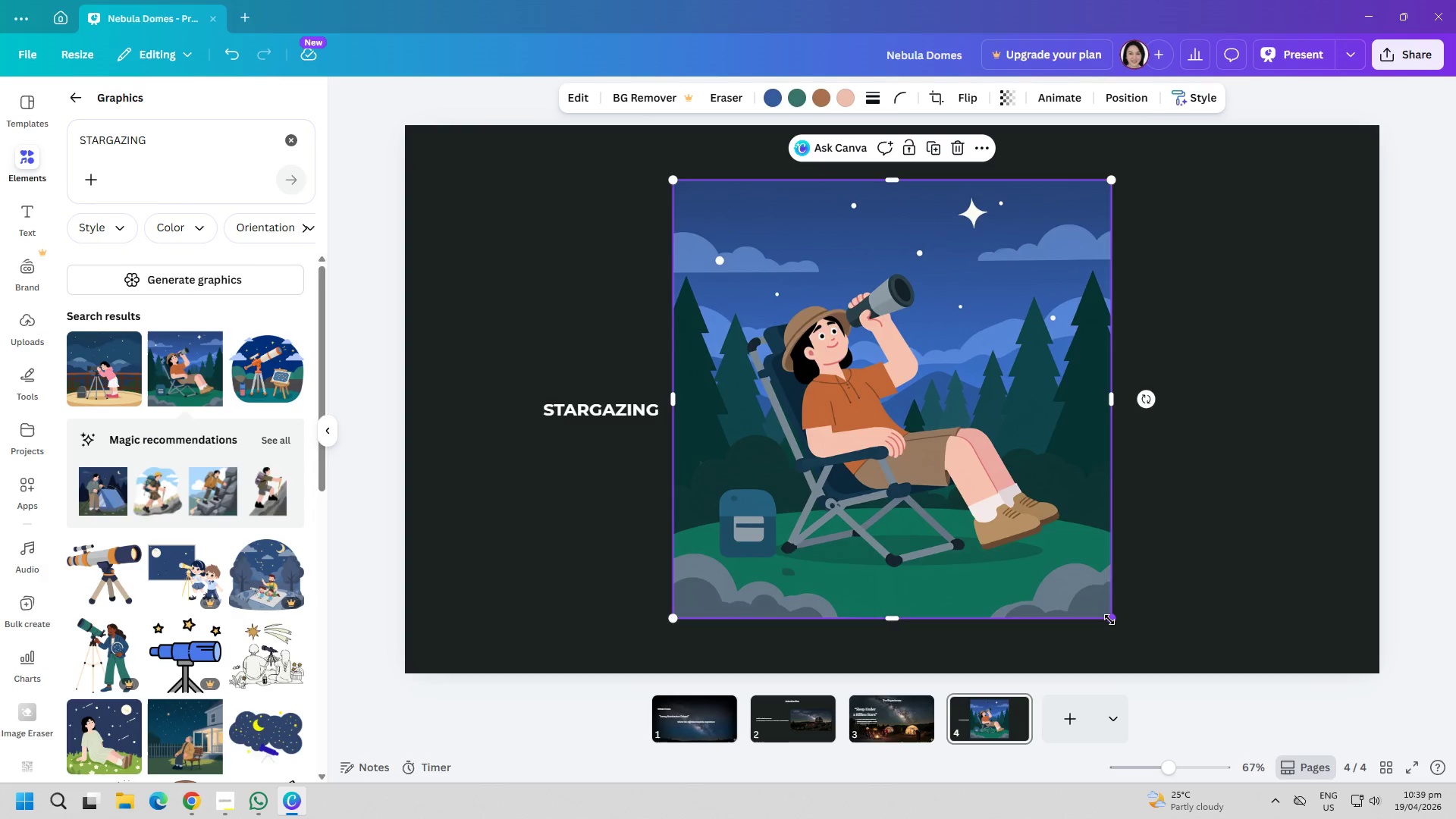 
left_click_drag(start_coordinate=[1109, 618], to_coordinate=[826, 345])
 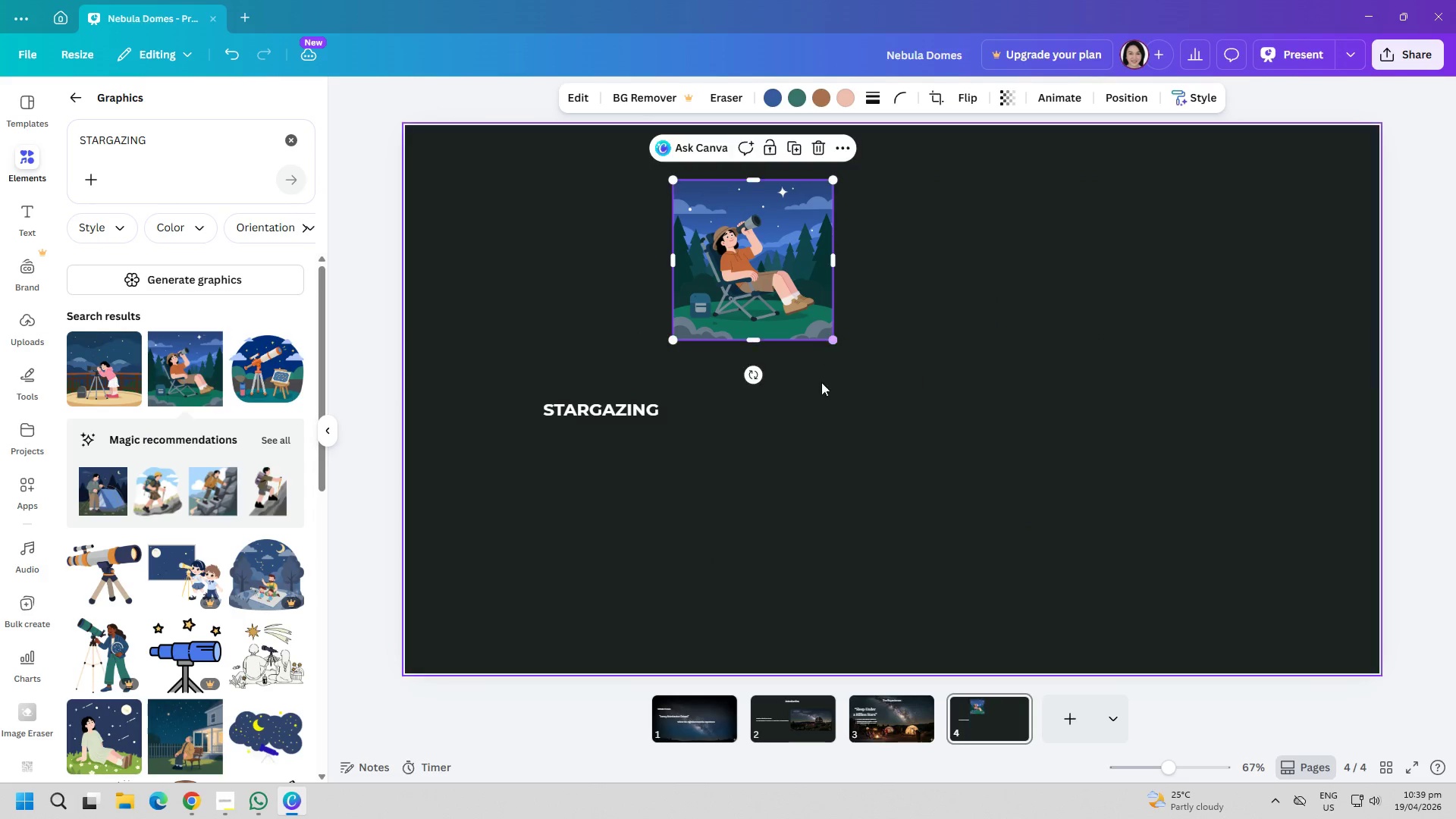 
left_click_drag(start_coordinate=[821, 385], to_coordinate=[821, 392])
 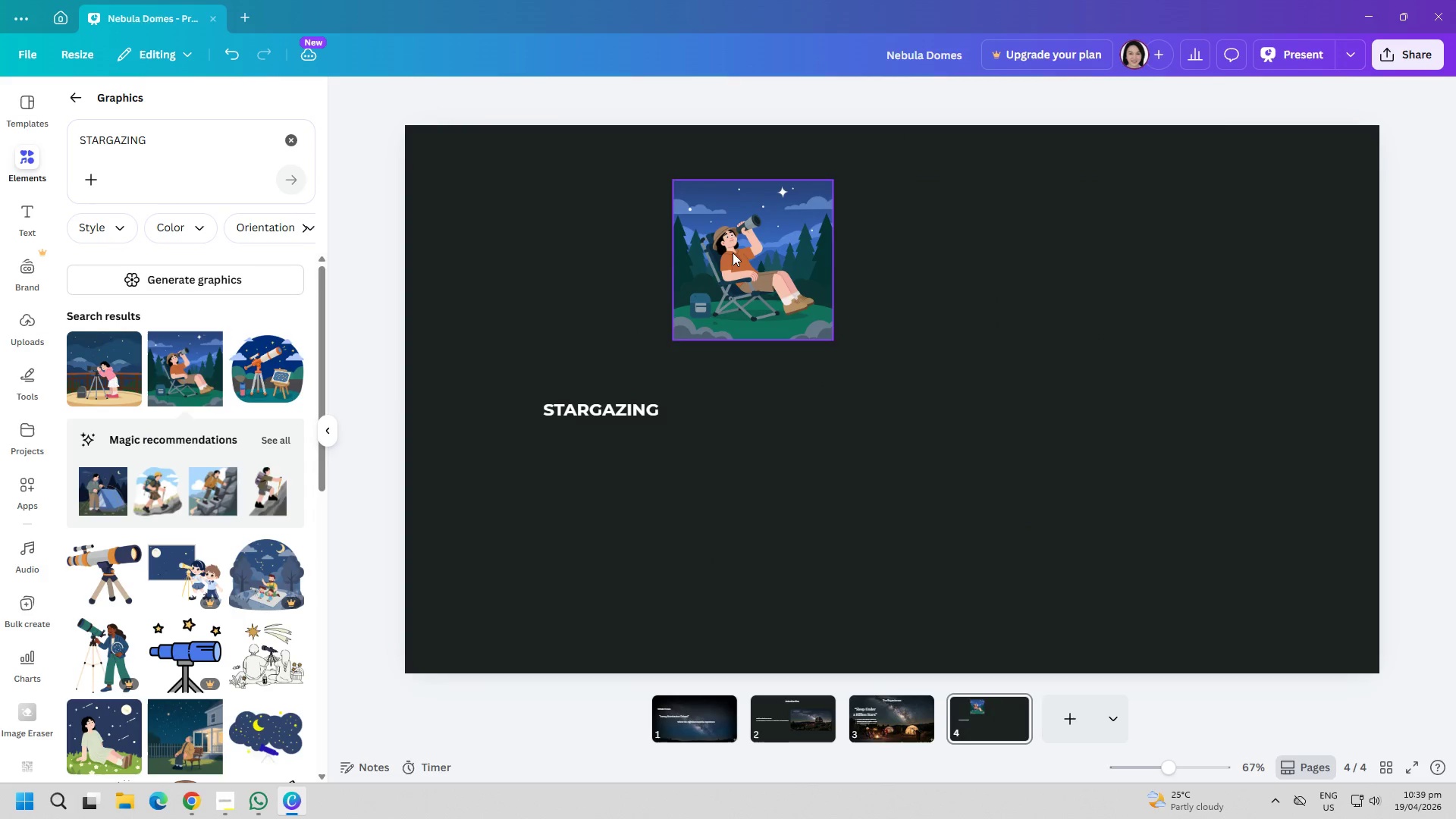 
left_click_drag(start_coordinate=[733, 253], to_coordinate=[597, 303])
 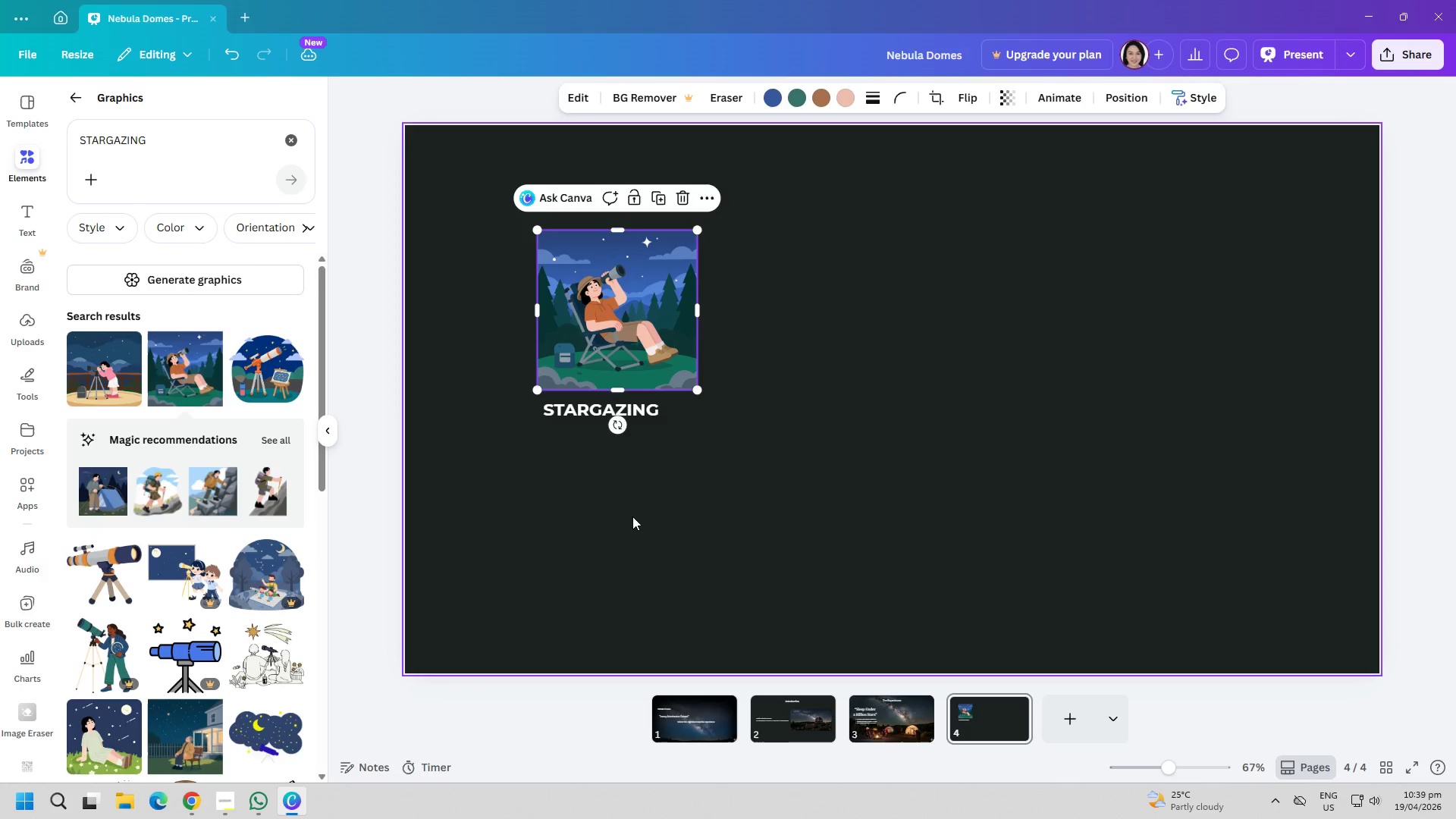 
left_click_drag(start_coordinate=[632, 519], to_coordinate=[632, 510])
 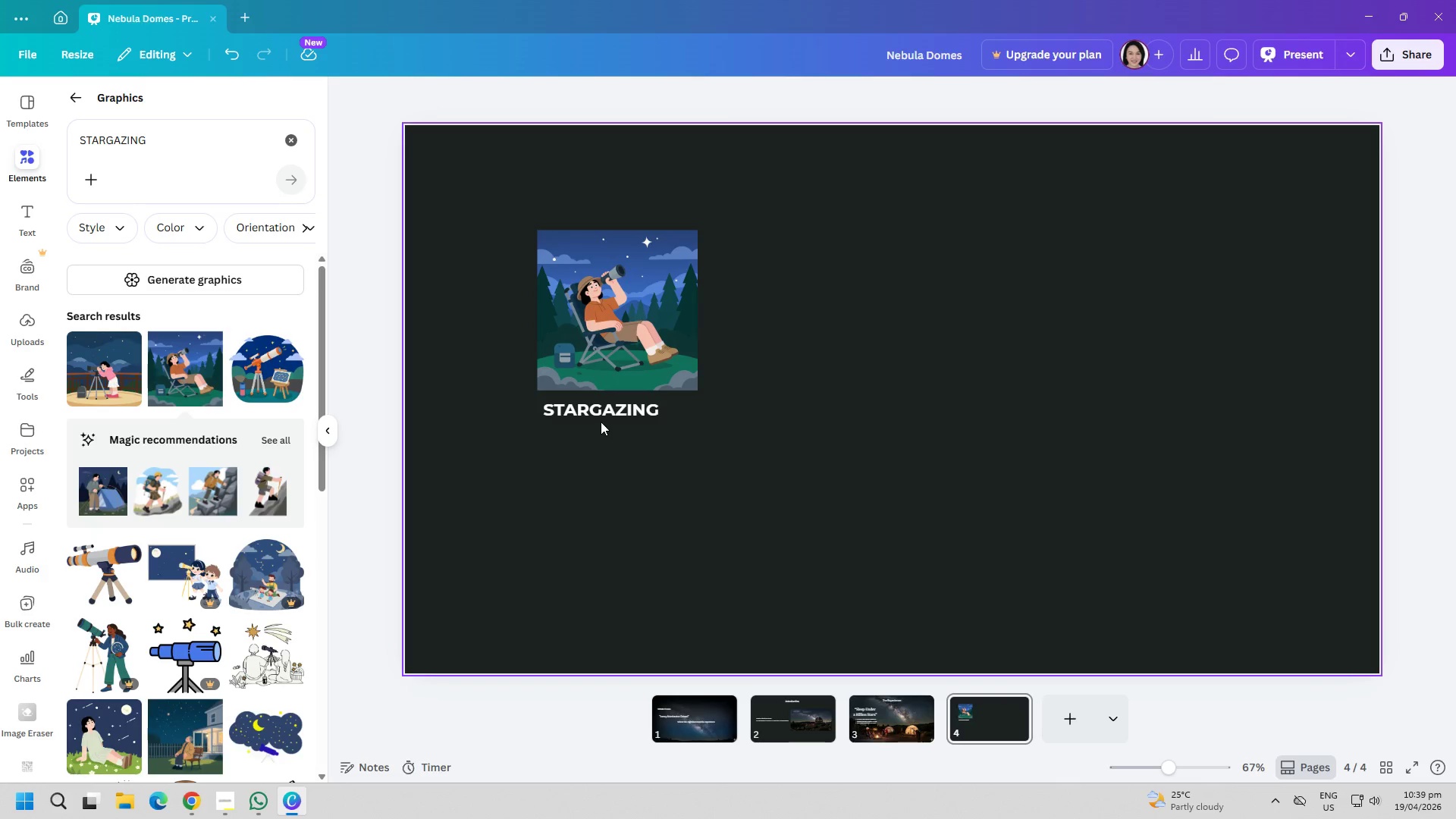 
left_click_drag(start_coordinate=[602, 416], to_coordinate=[610, 471])
 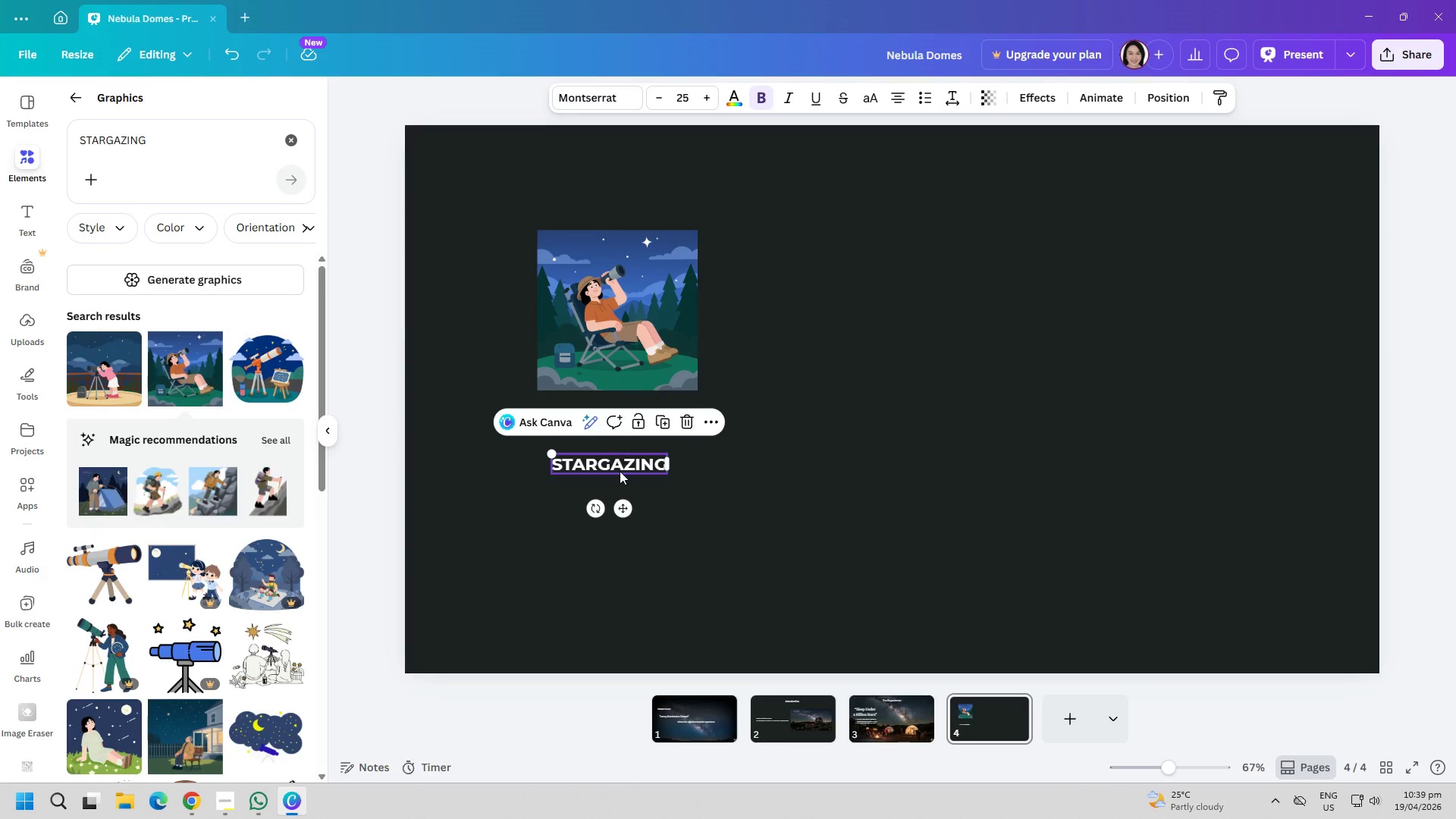 
left_click_drag(start_coordinate=[620, 471], to_coordinate=[606, 474])
 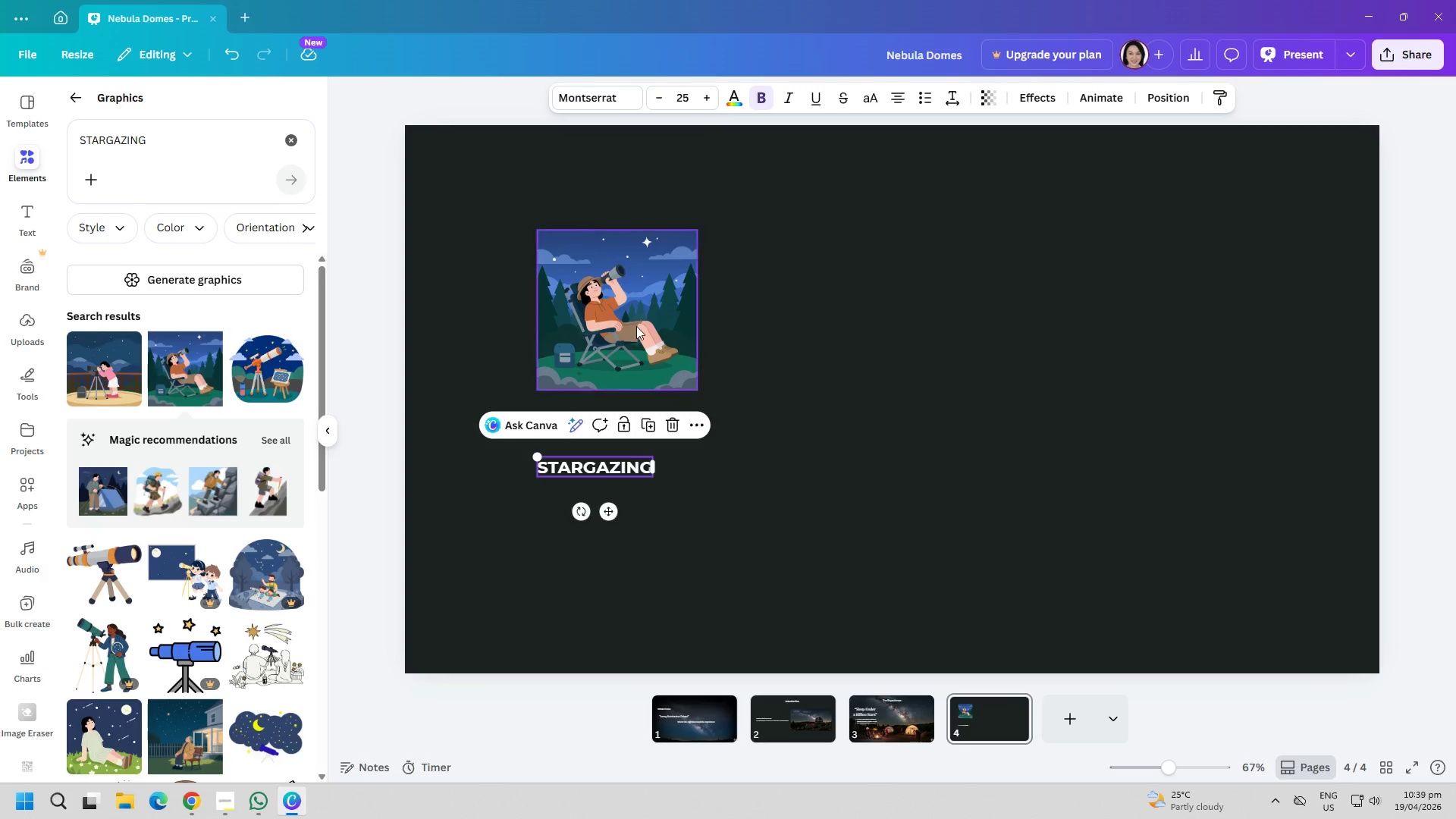 
left_click_drag(start_coordinate=[638, 293], to_coordinate=[620, 346])
 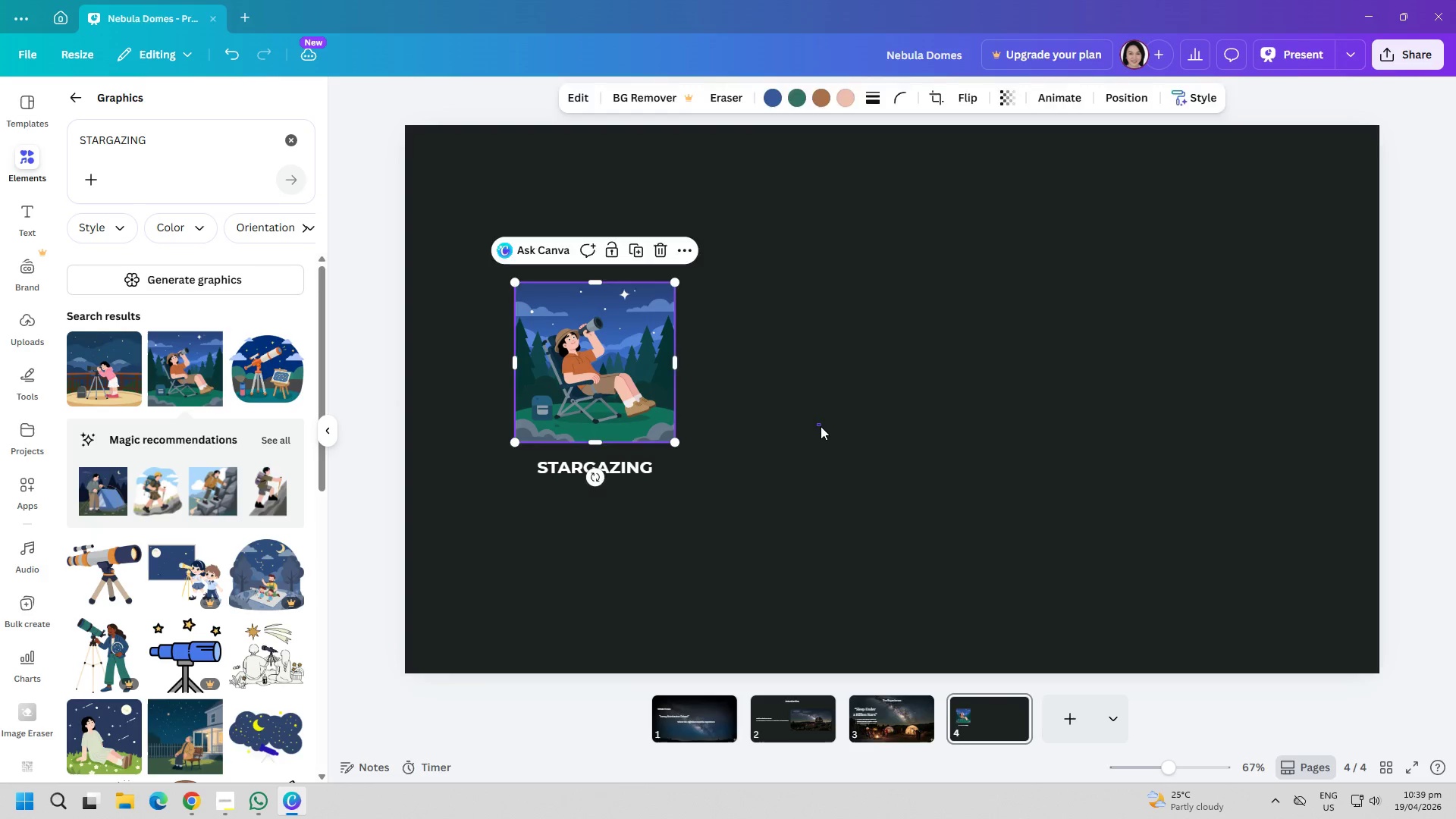 
left_click_drag(start_coordinate=[817, 423], to_coordinate=[821, 426])
 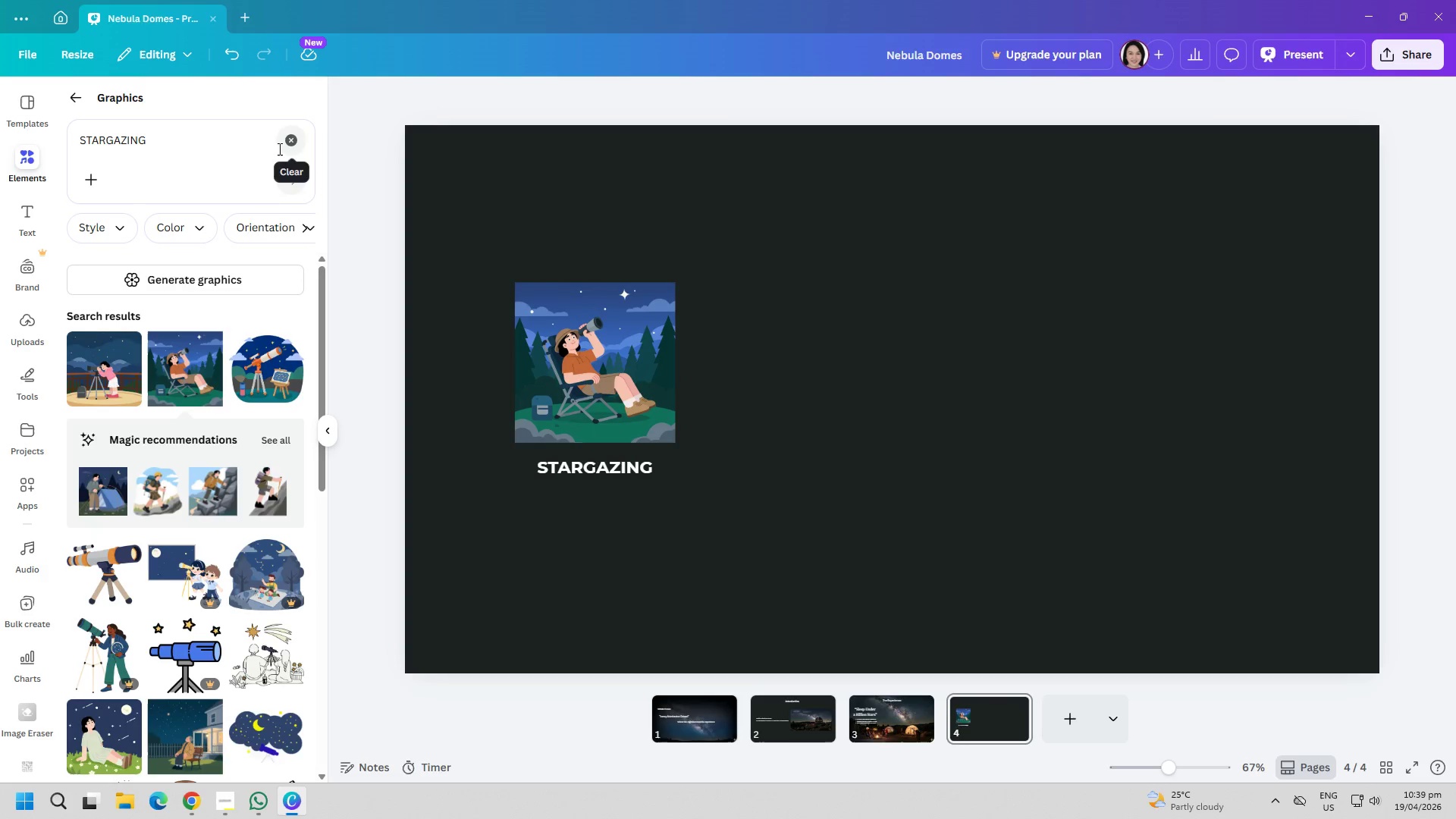 
double_click([253, 147])
 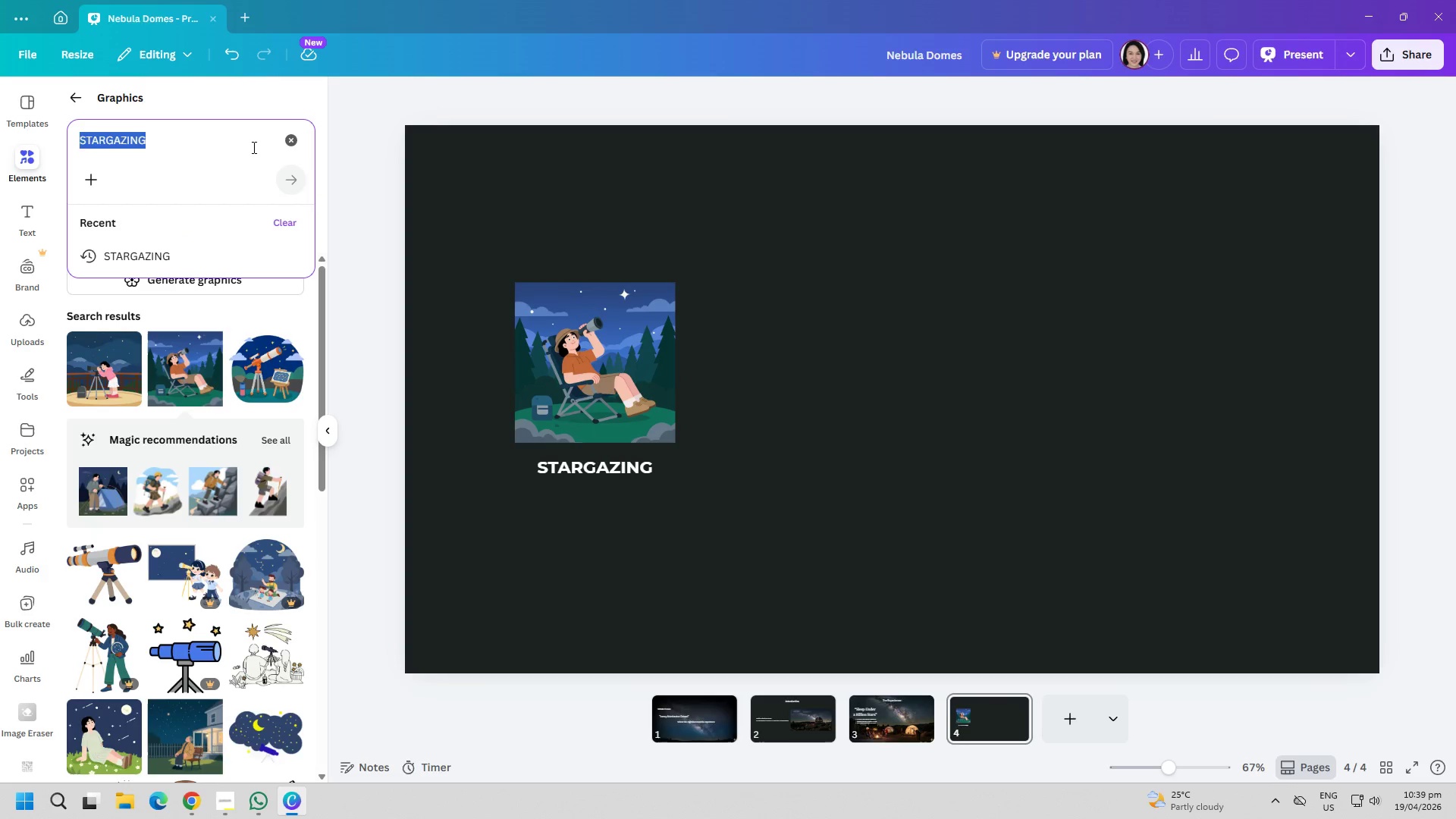 
triple_click([253, 147])
 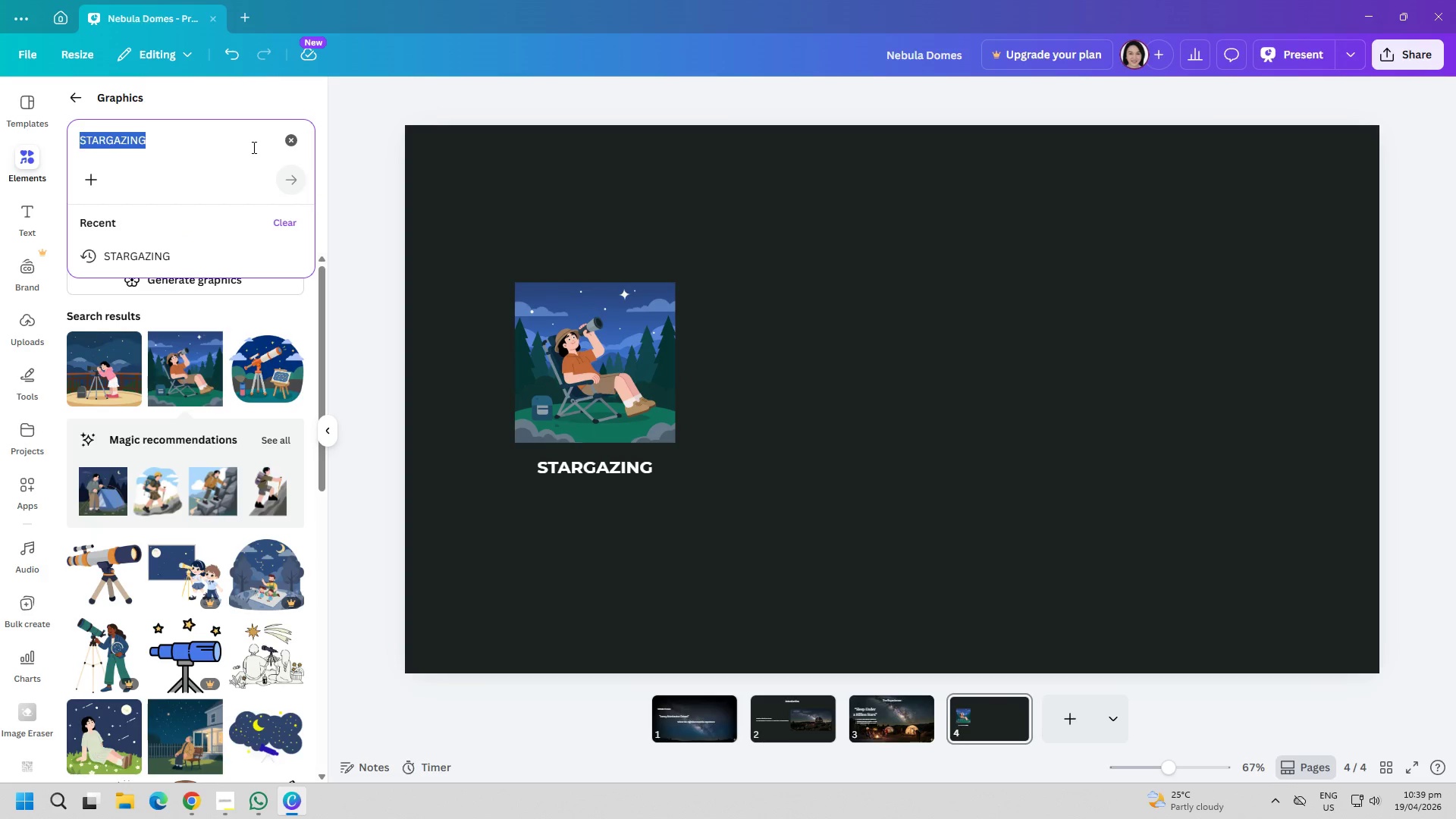 
triple_click([253, 147])
 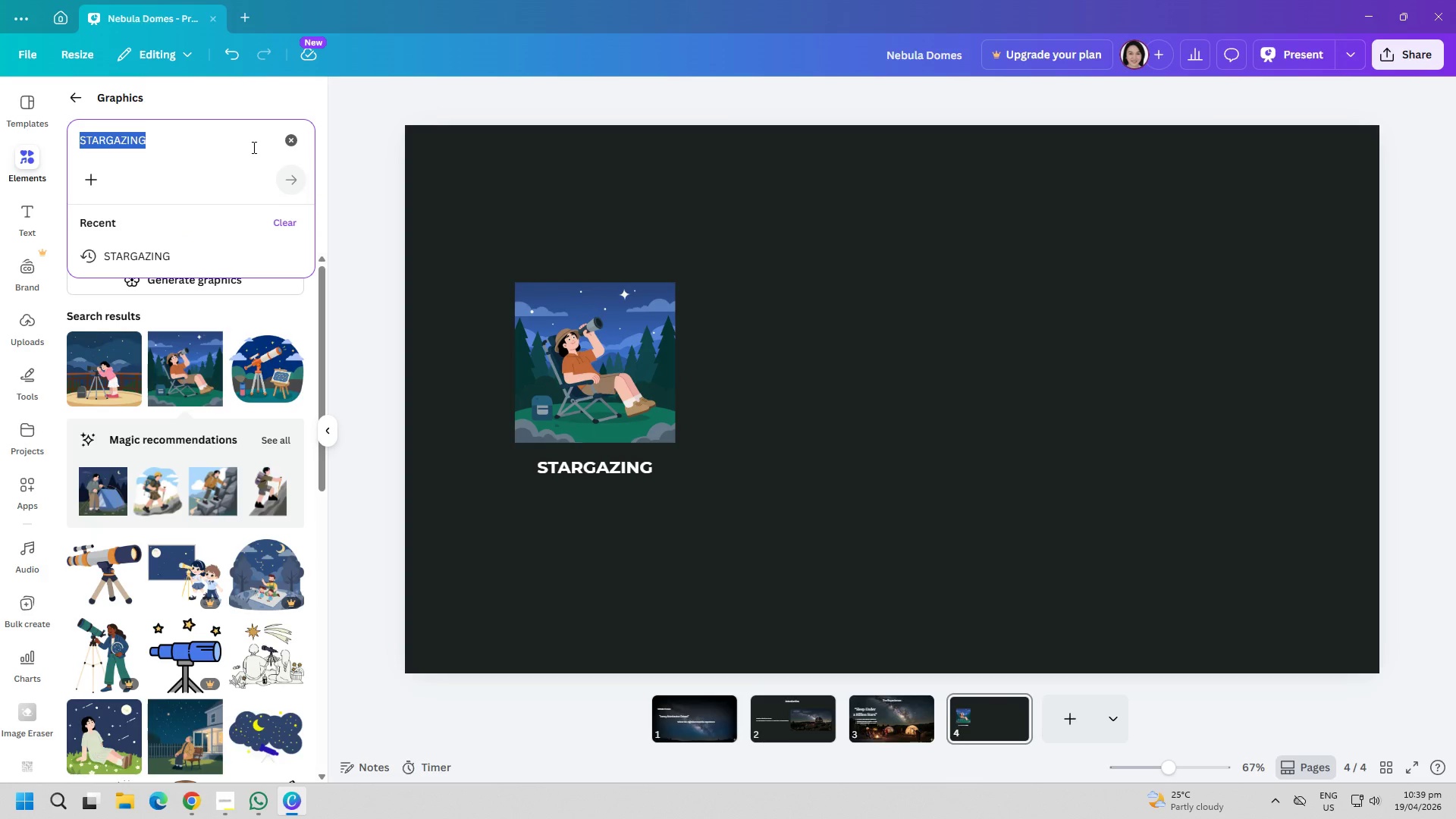 
triple_click([253, 147])
 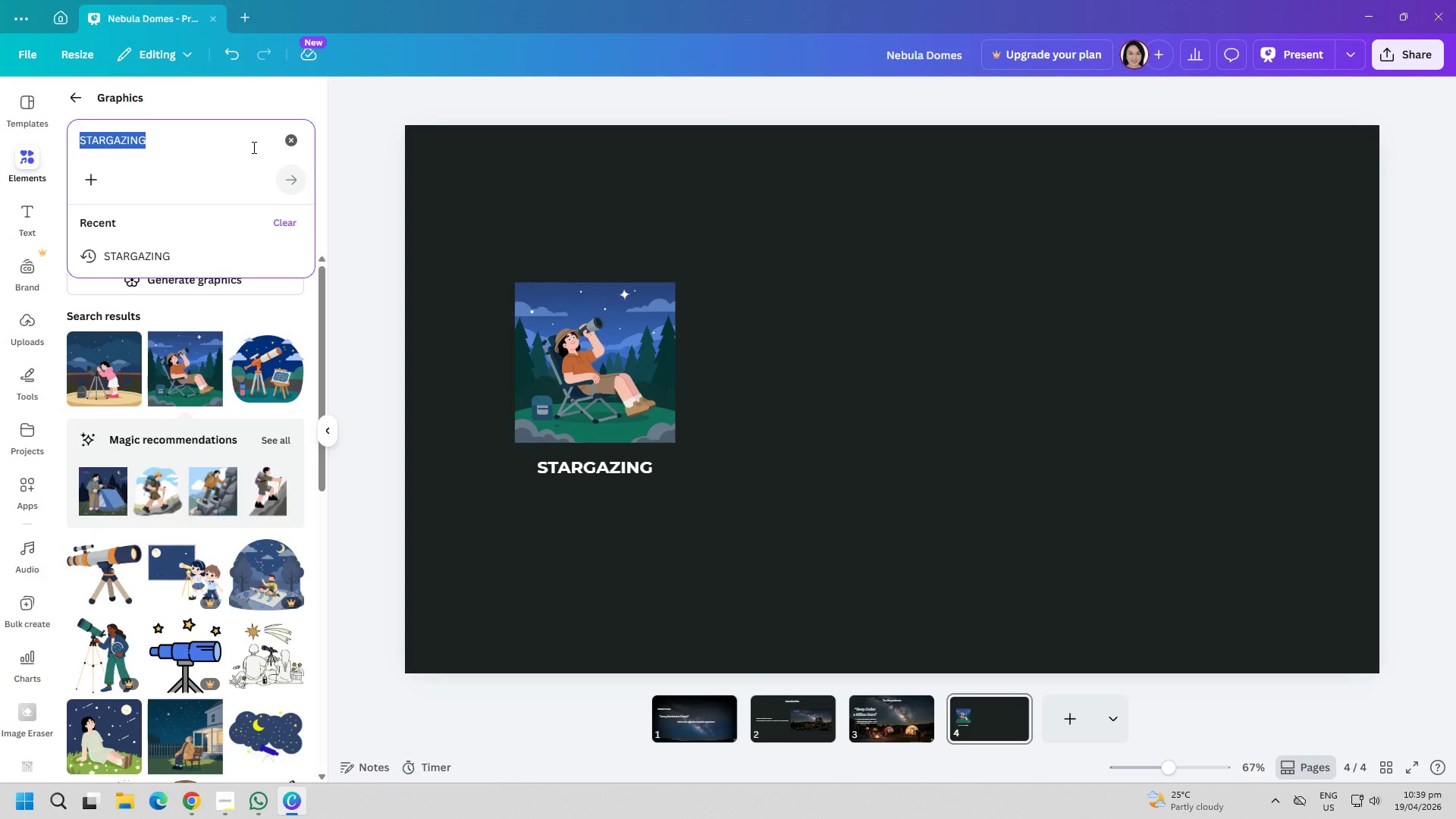 
type(private decks)
 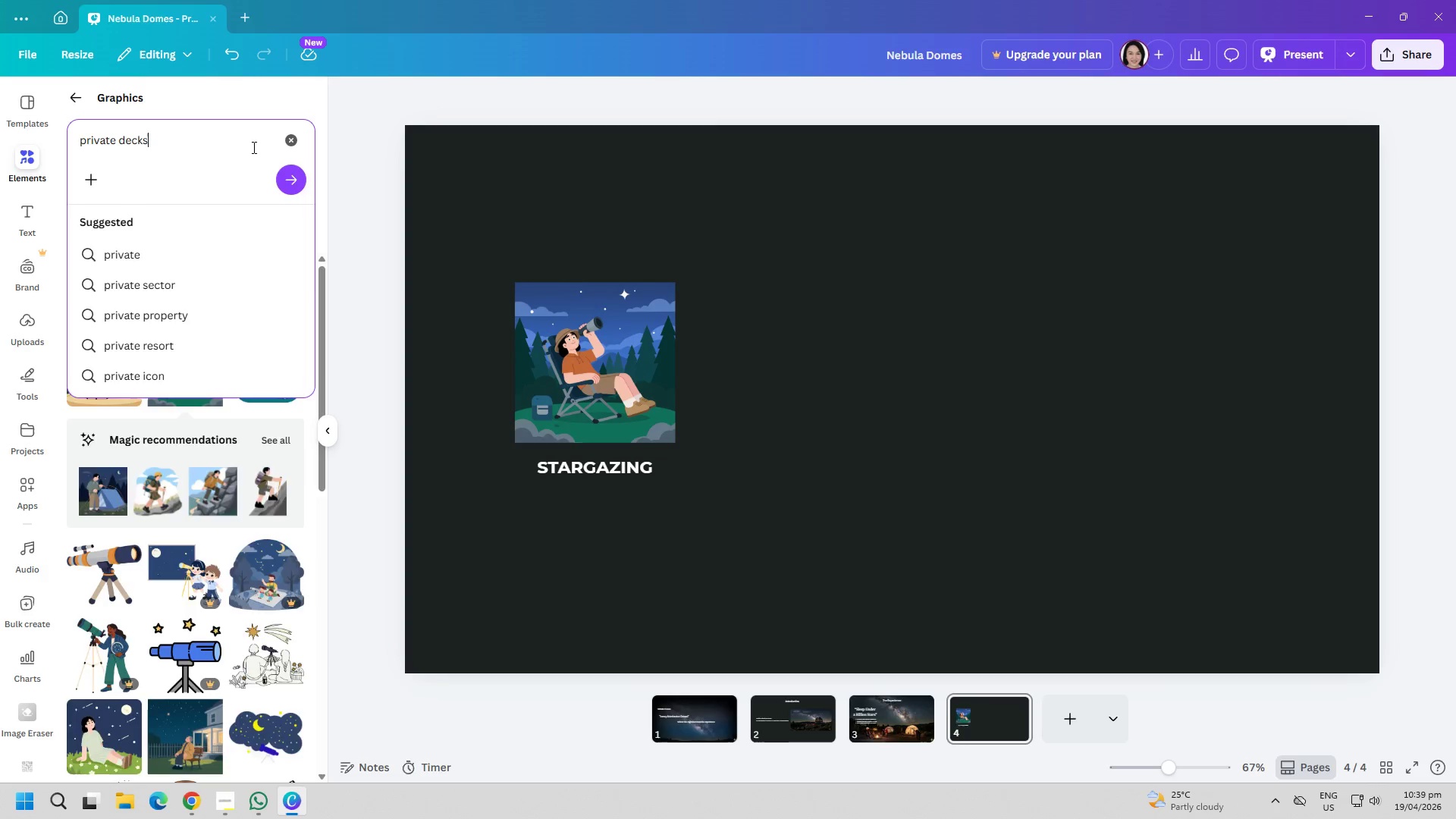 
key(Enter)
 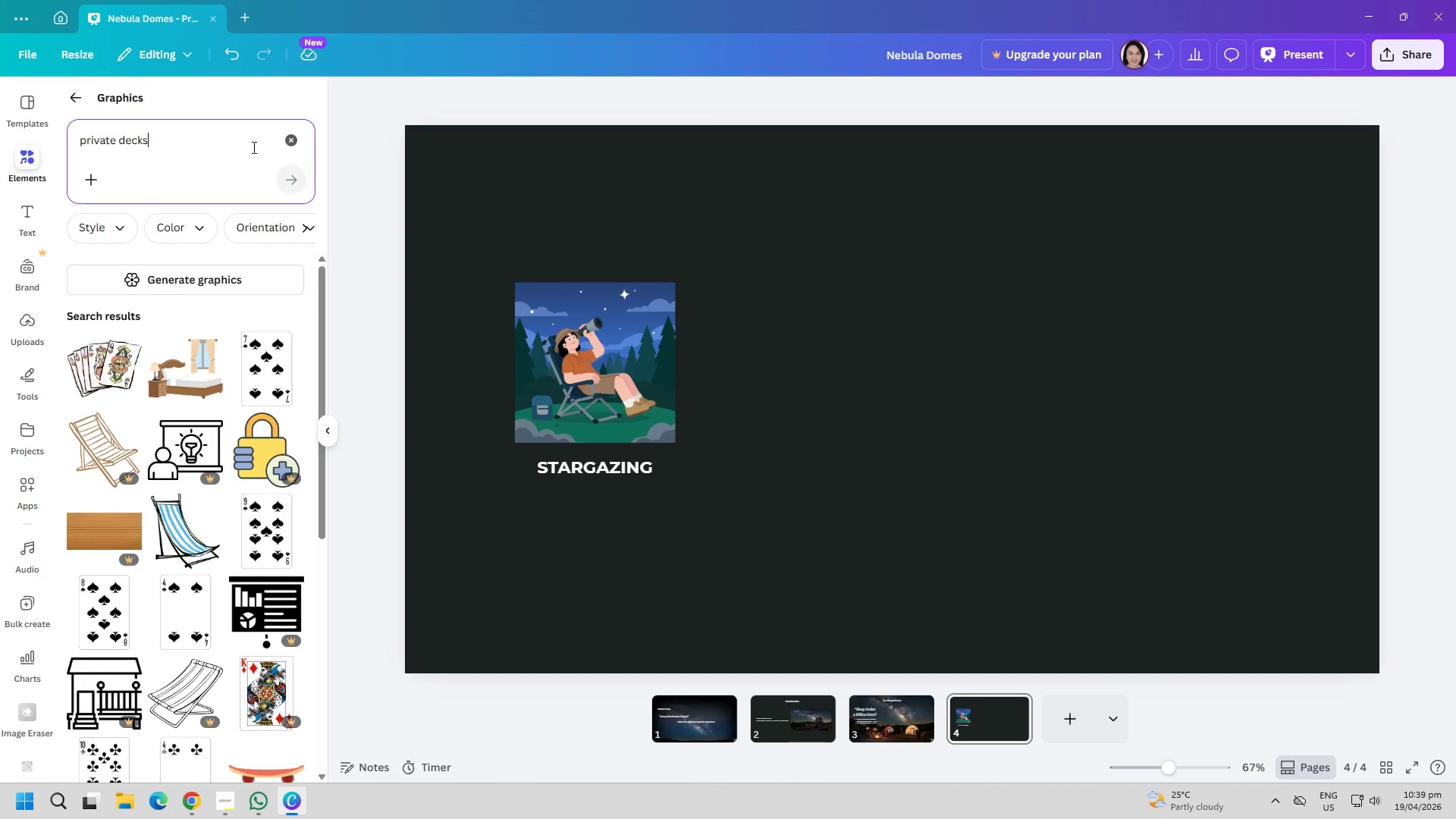 
scroll: coordinate [189, 478], scroll_direction: down, amount: 17.0
 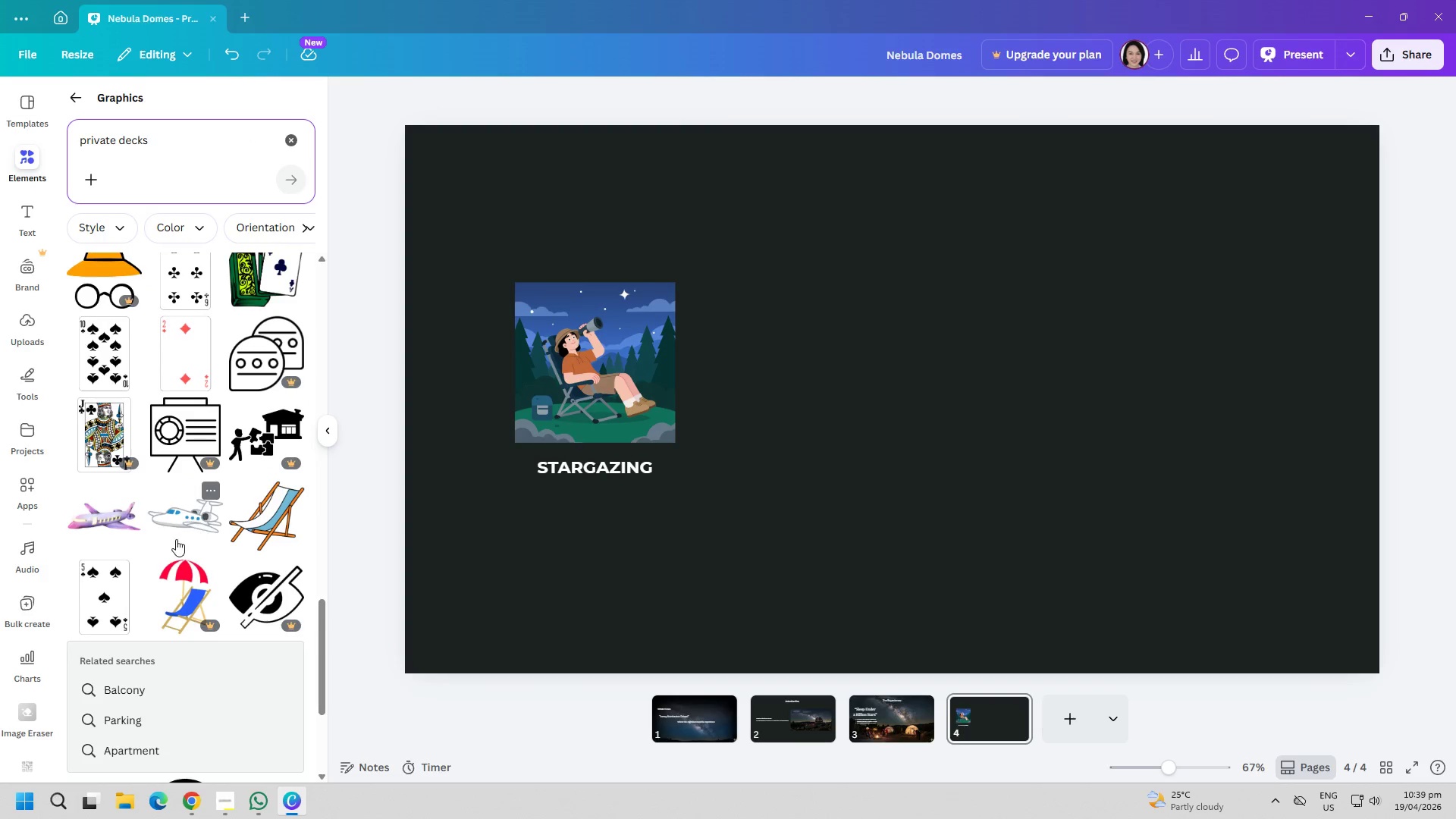 
left_click([187, 800])
 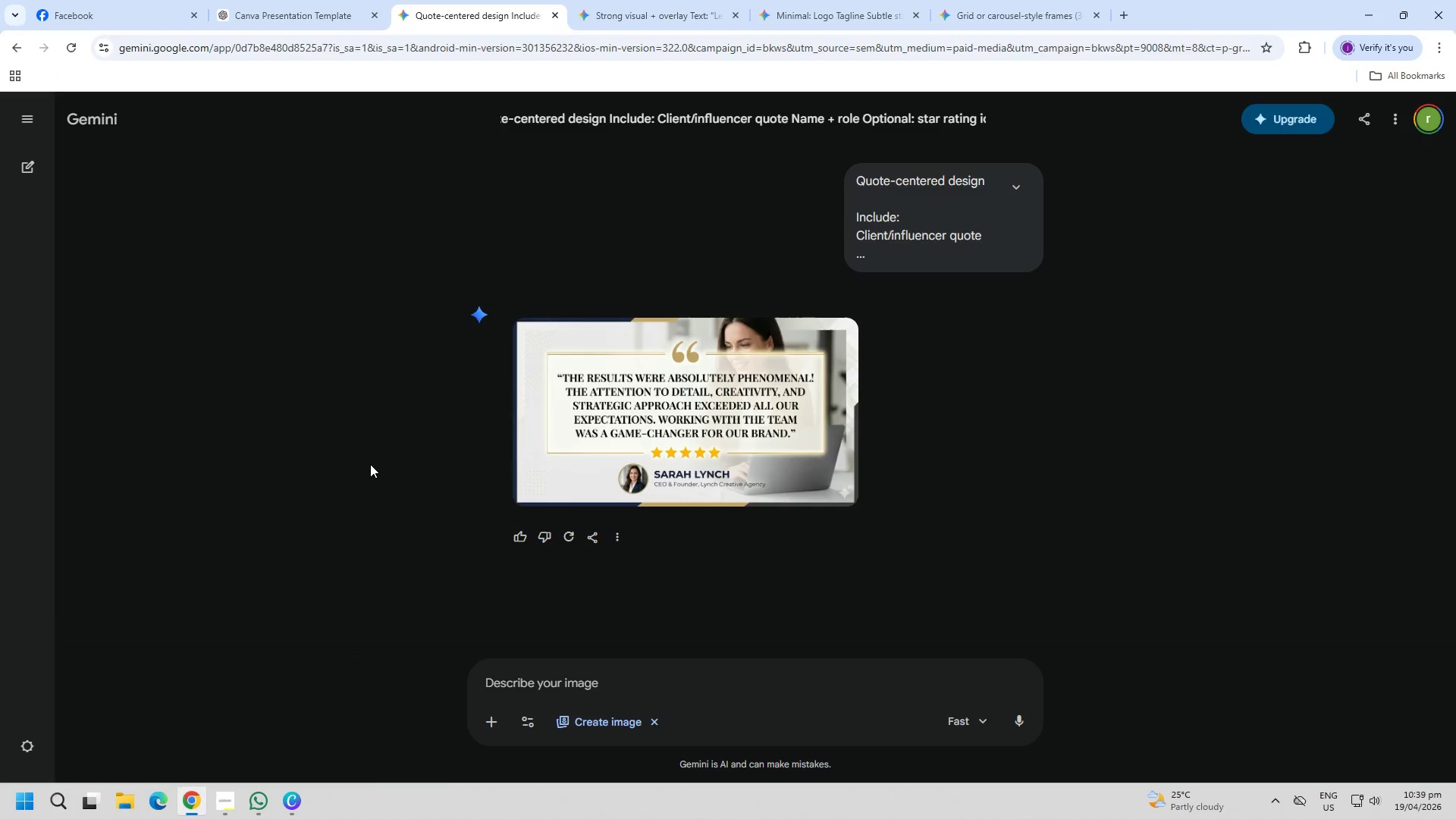 
key(Control+ControlLeft)
 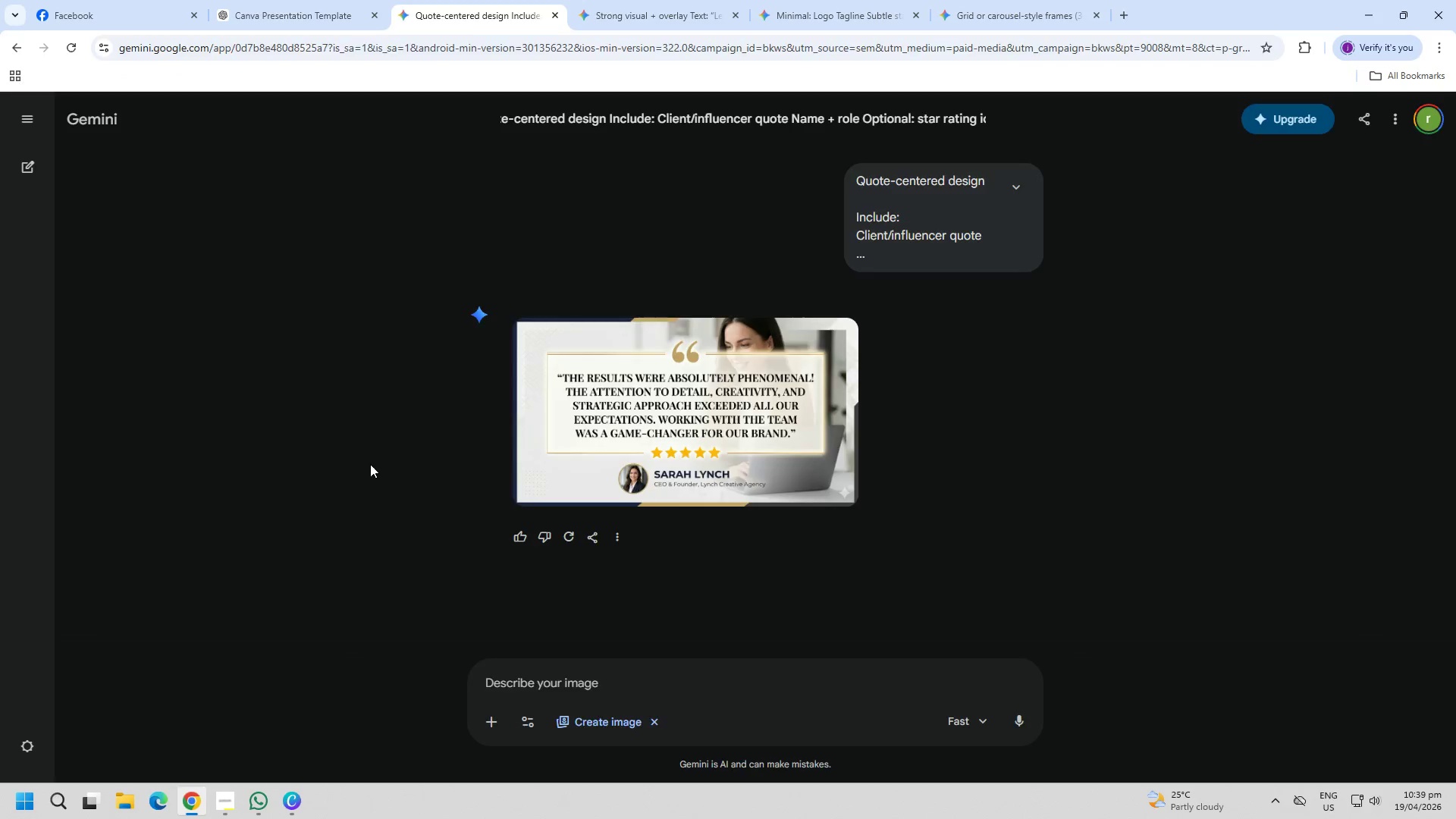 
key(Control+T)
 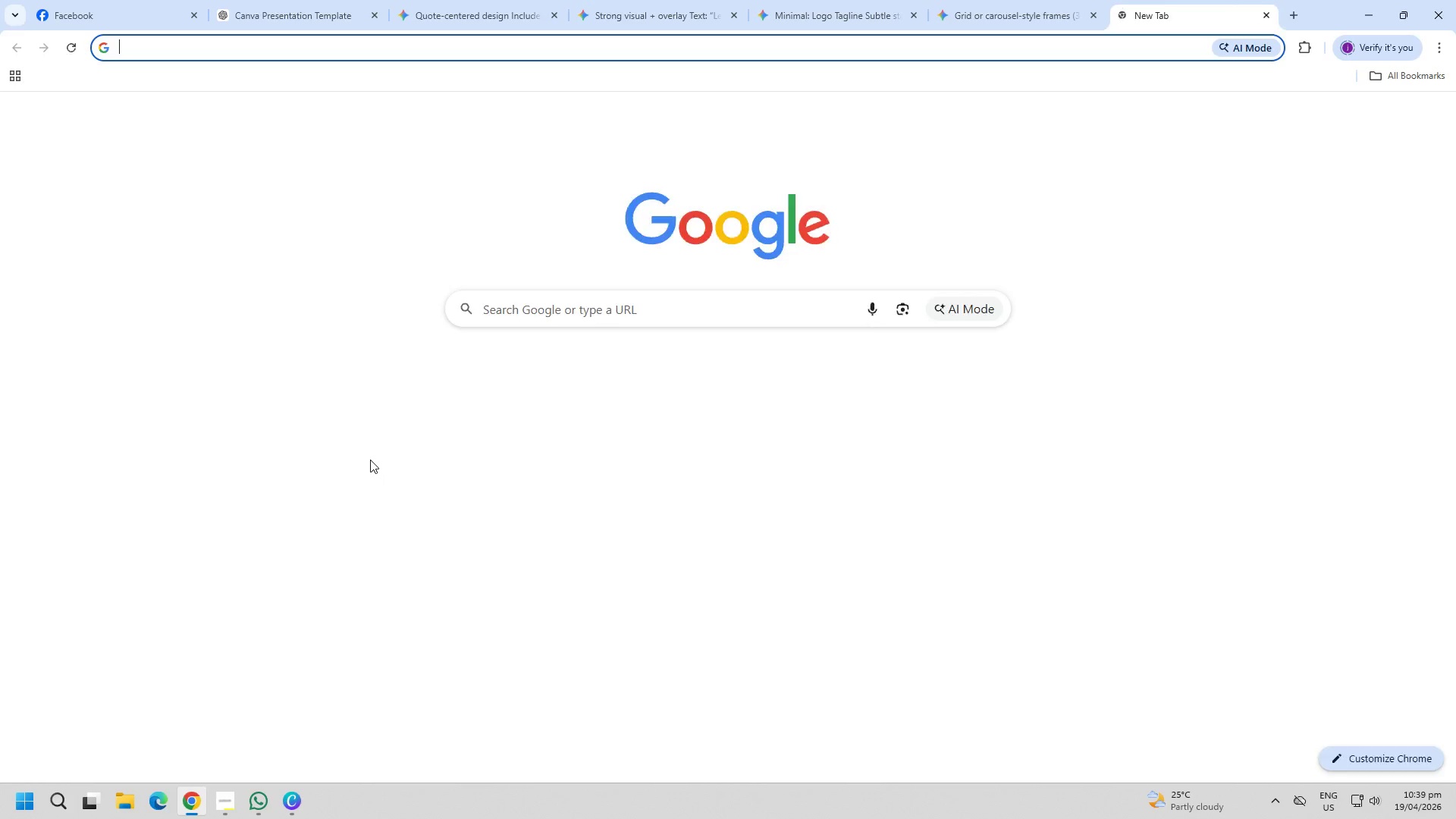 
key(G)
 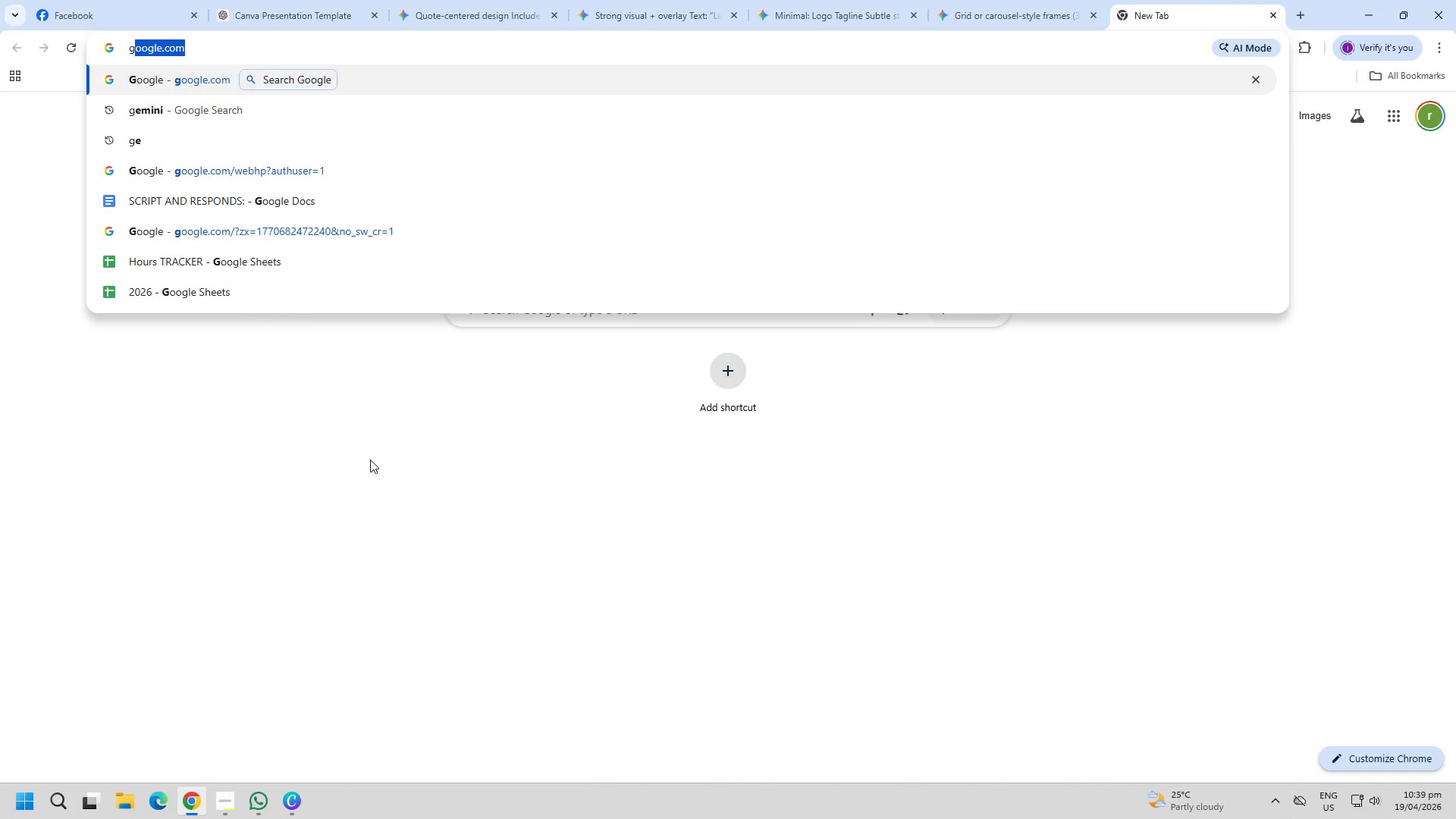 
key(Enter)
 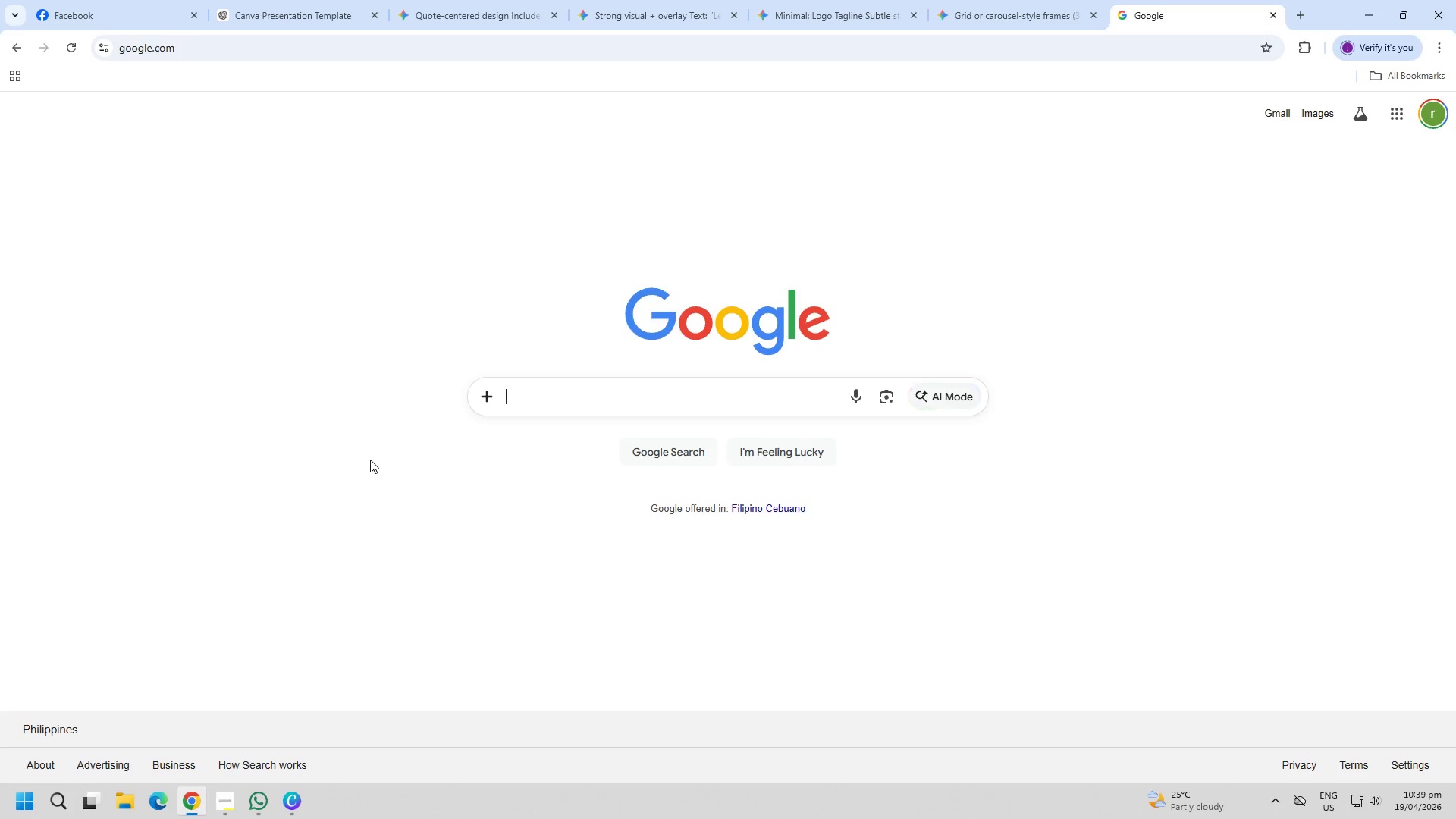 
type(private decks icon)
 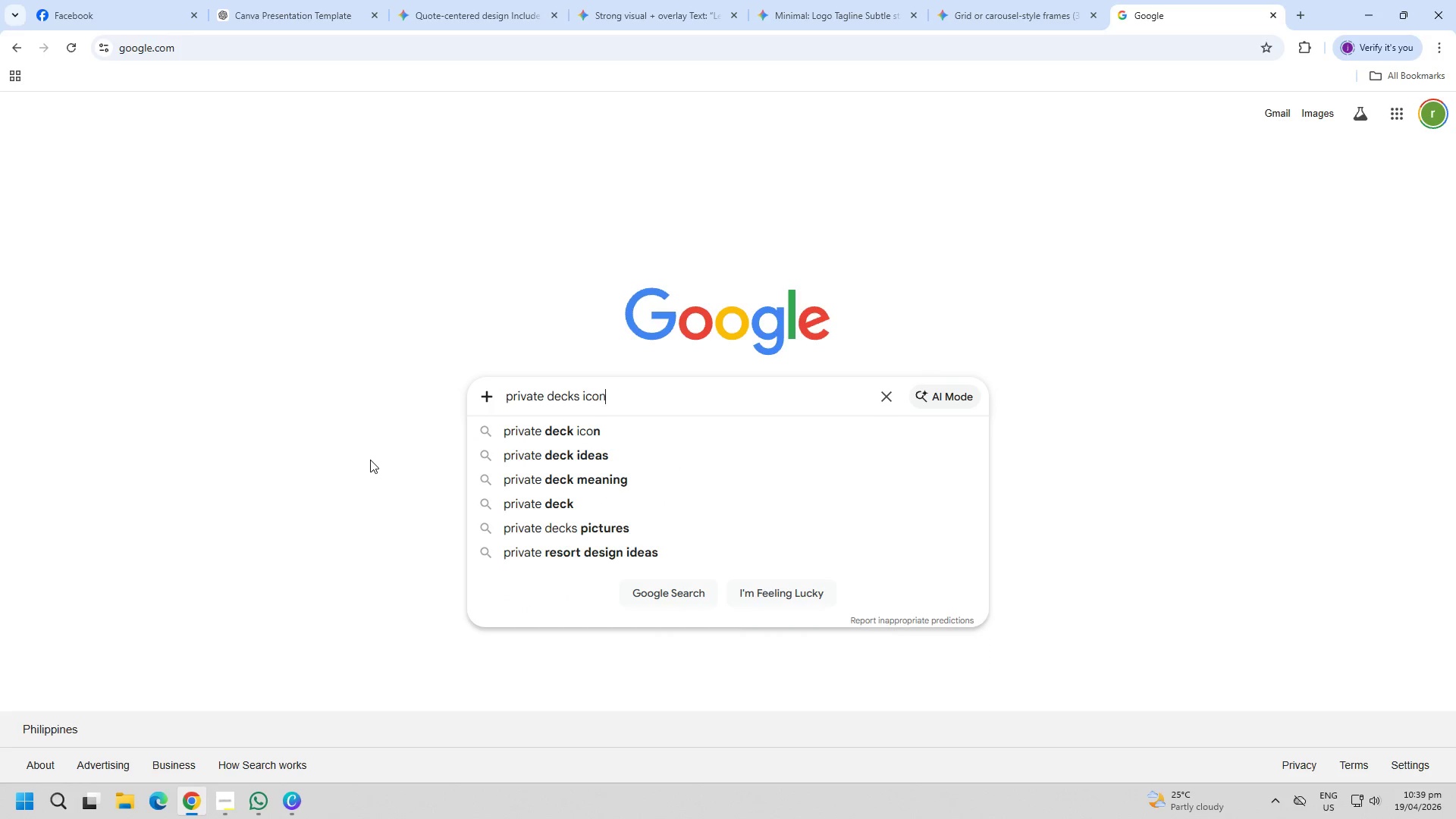 
key(Enter)
 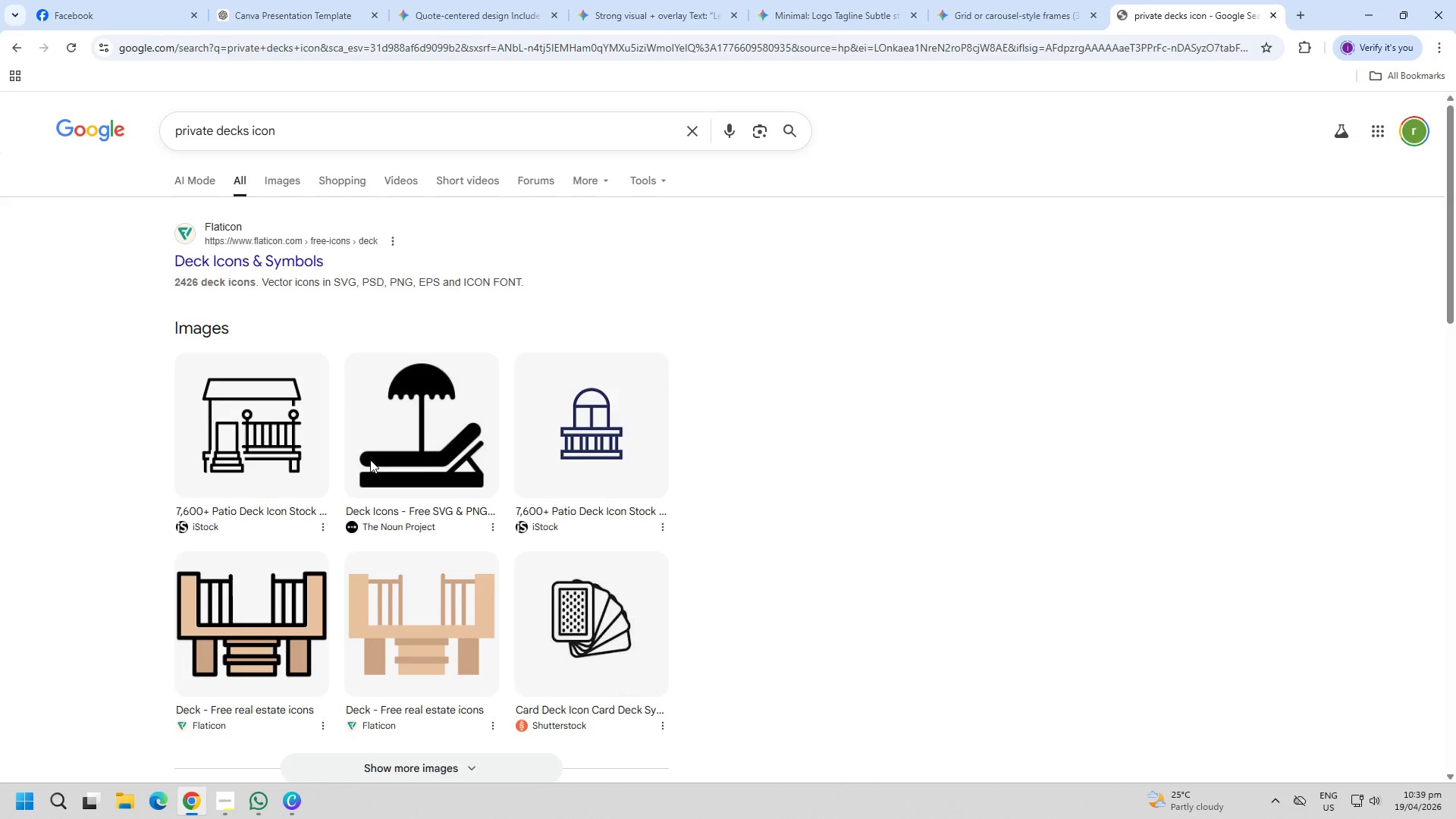 
left_click([289, 190])
 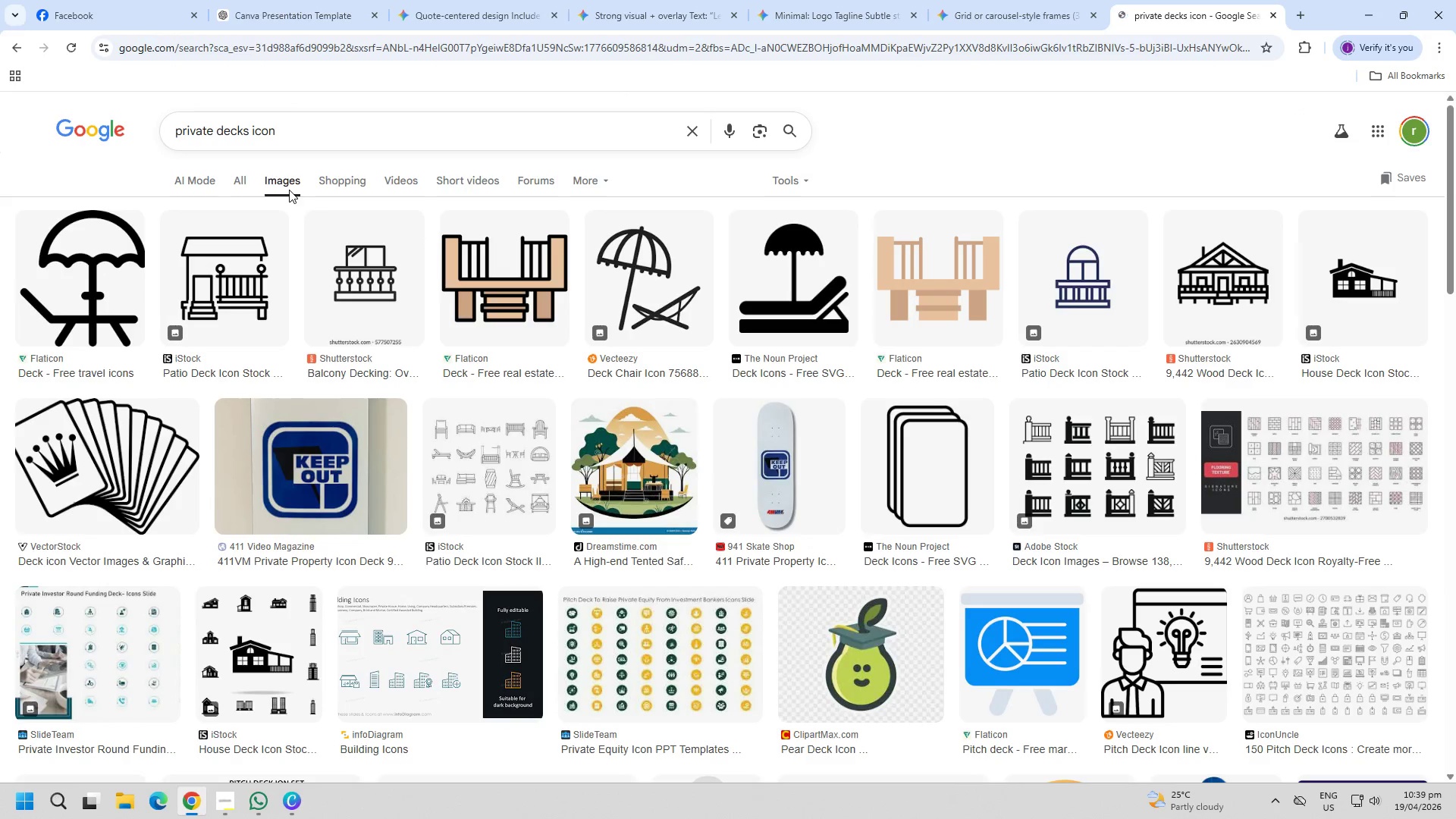 
scroll: coordinate [783, 482], scroll_direction: down, amount: 21.0
 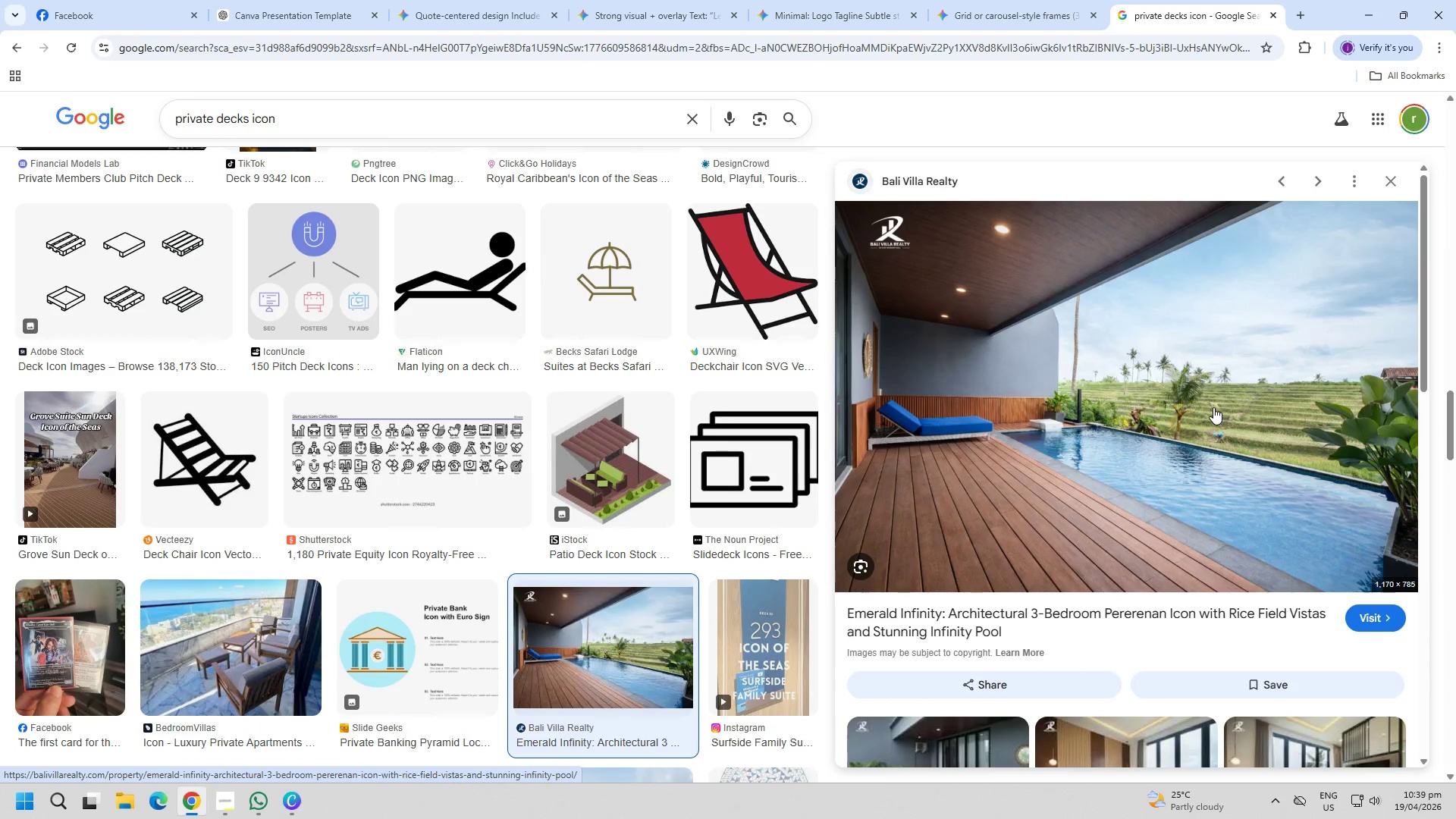 
wait(6.09)
 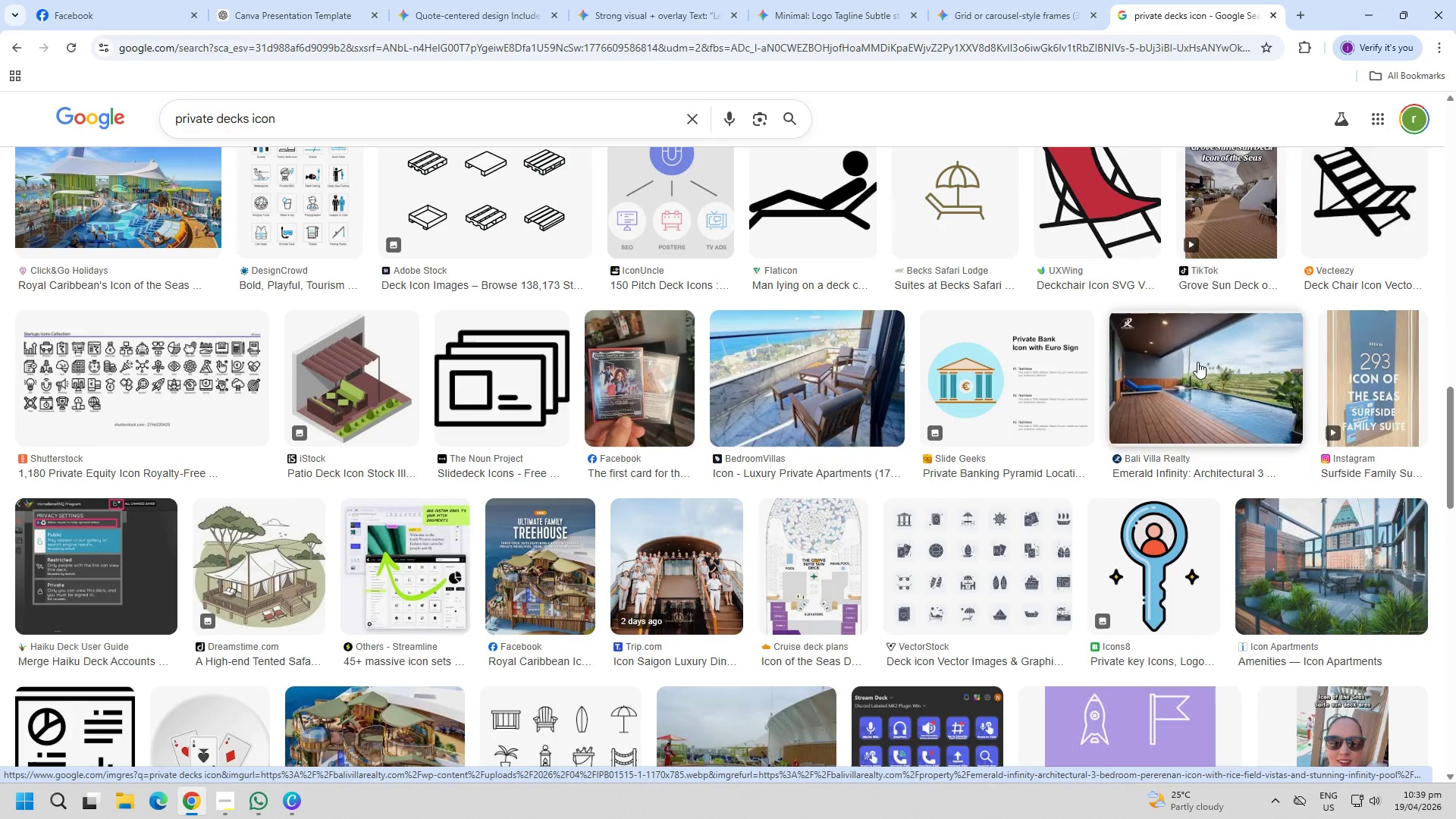 
key(Escape)
 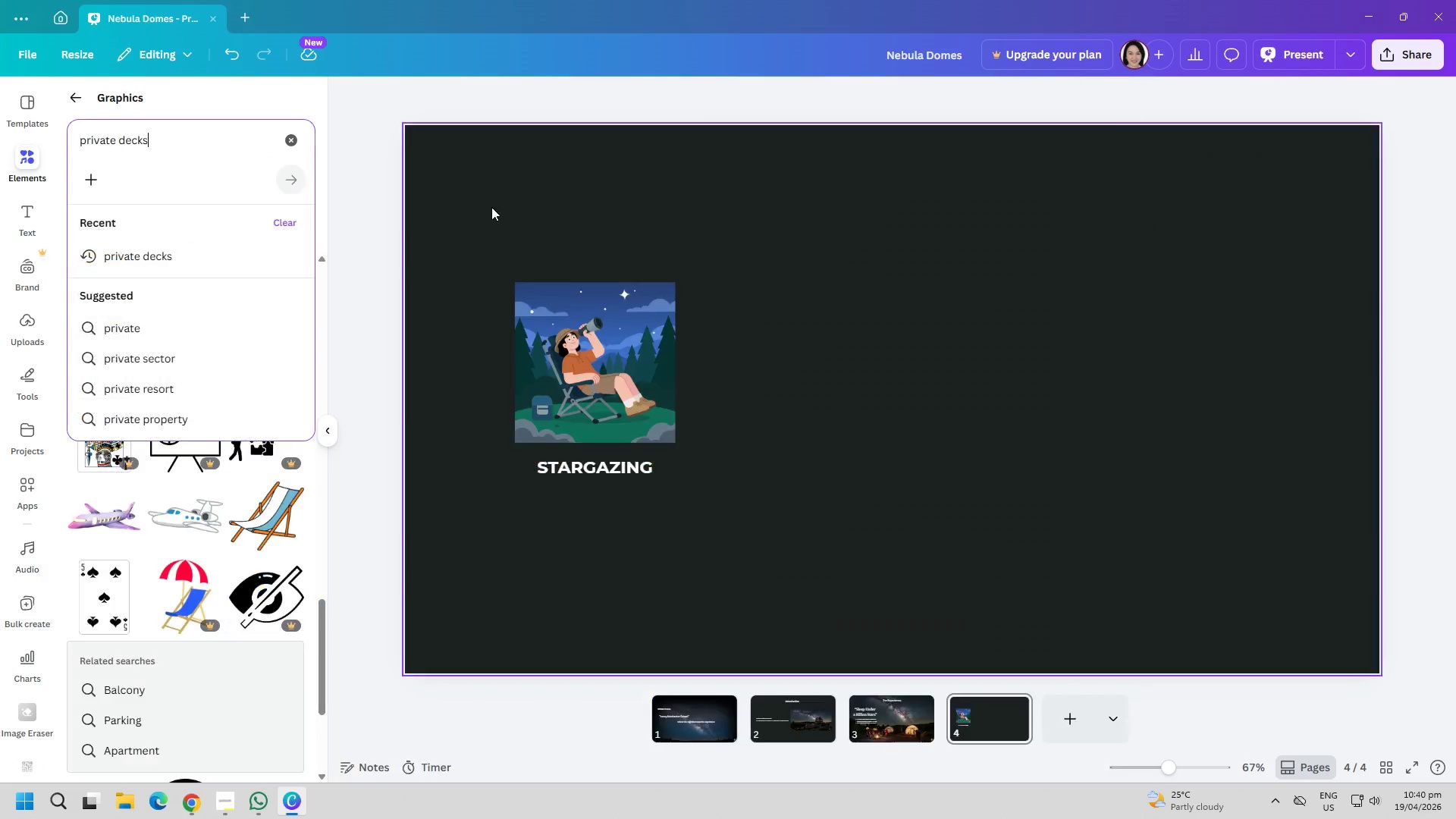 
left_click([195, 140])
 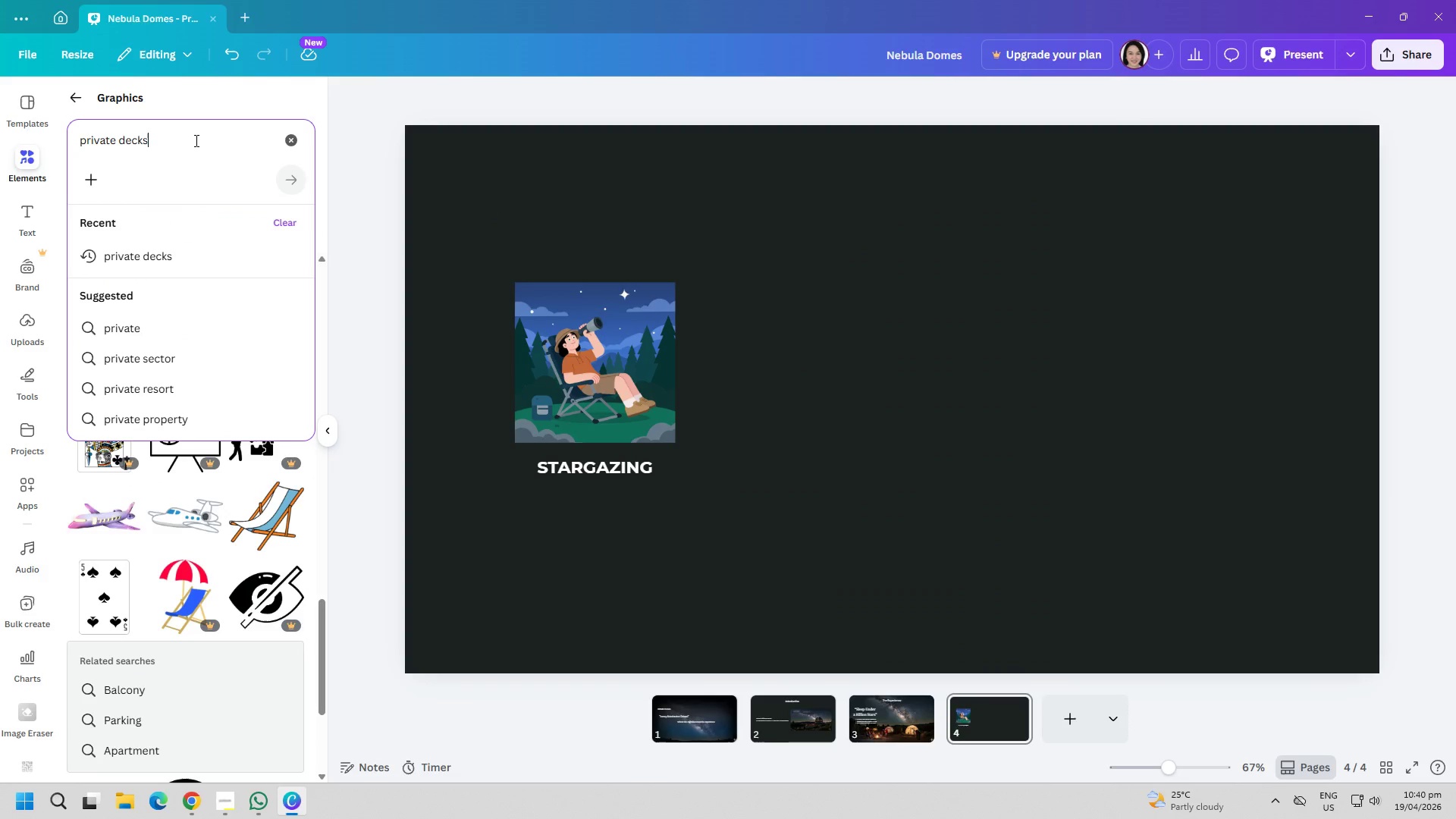 
key(Enter)
 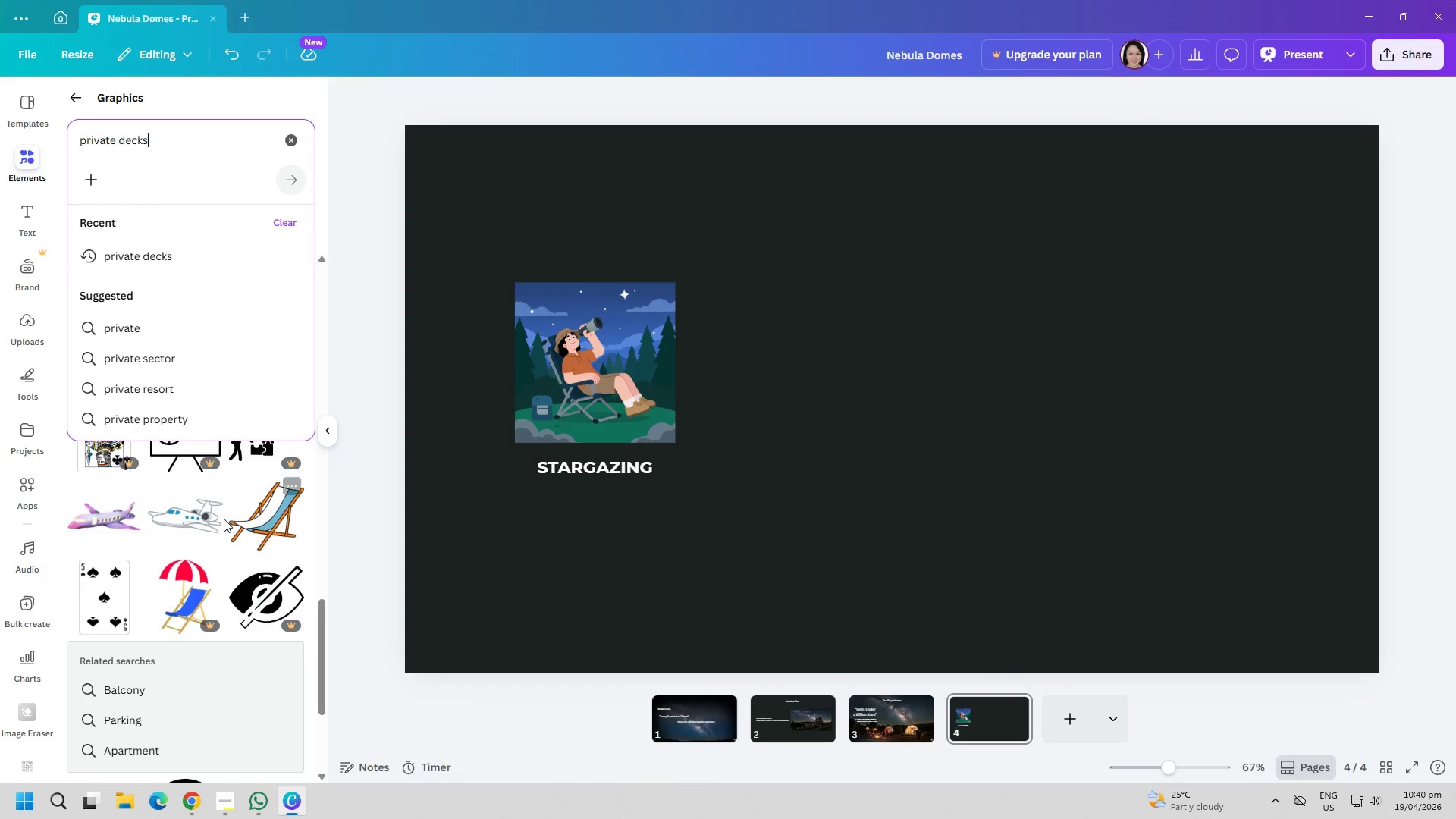 
scroll: coordinate [202, 526], scroll_direction: down, amount: 3.0
 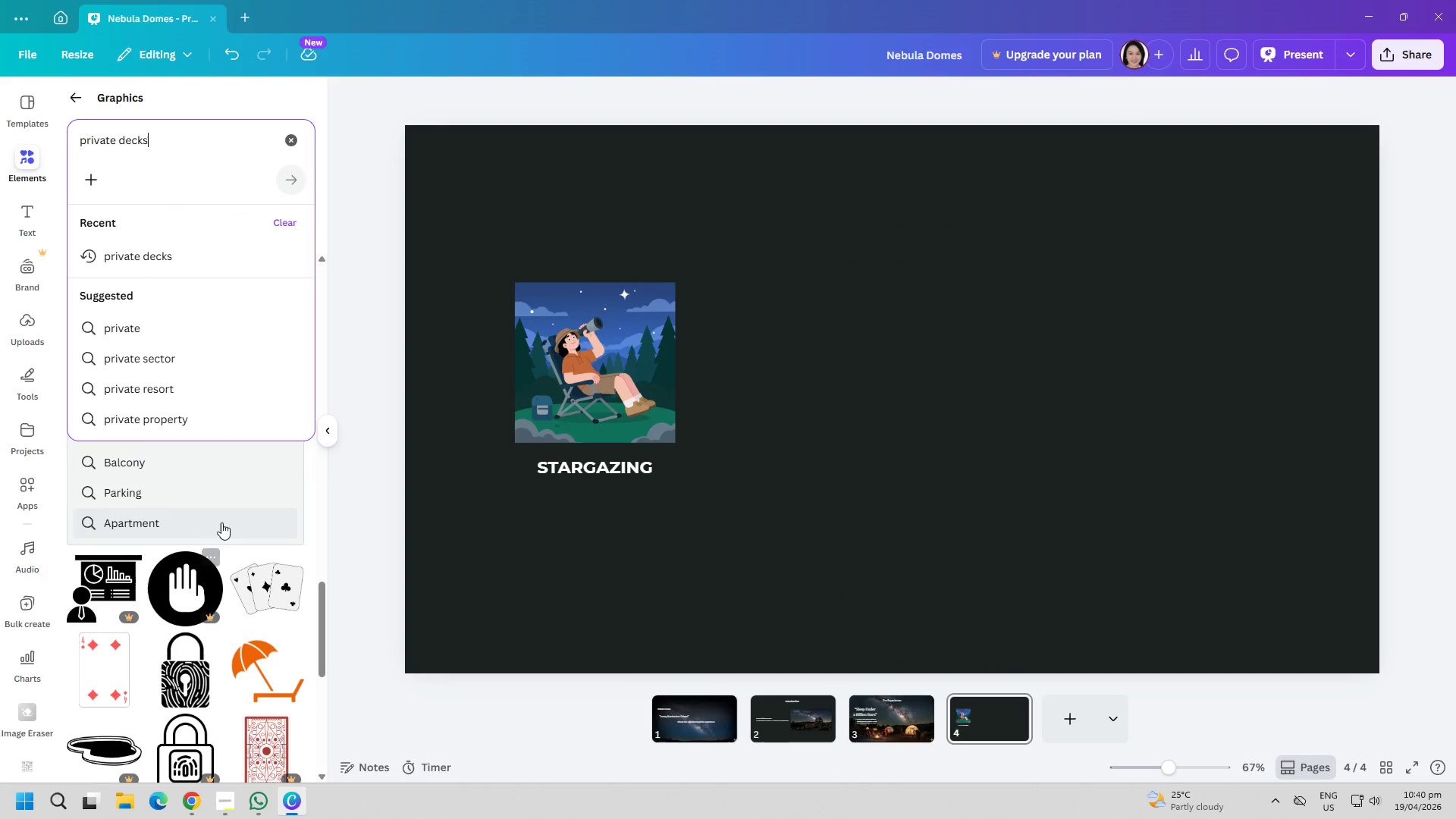 
left_click([221, 495])
 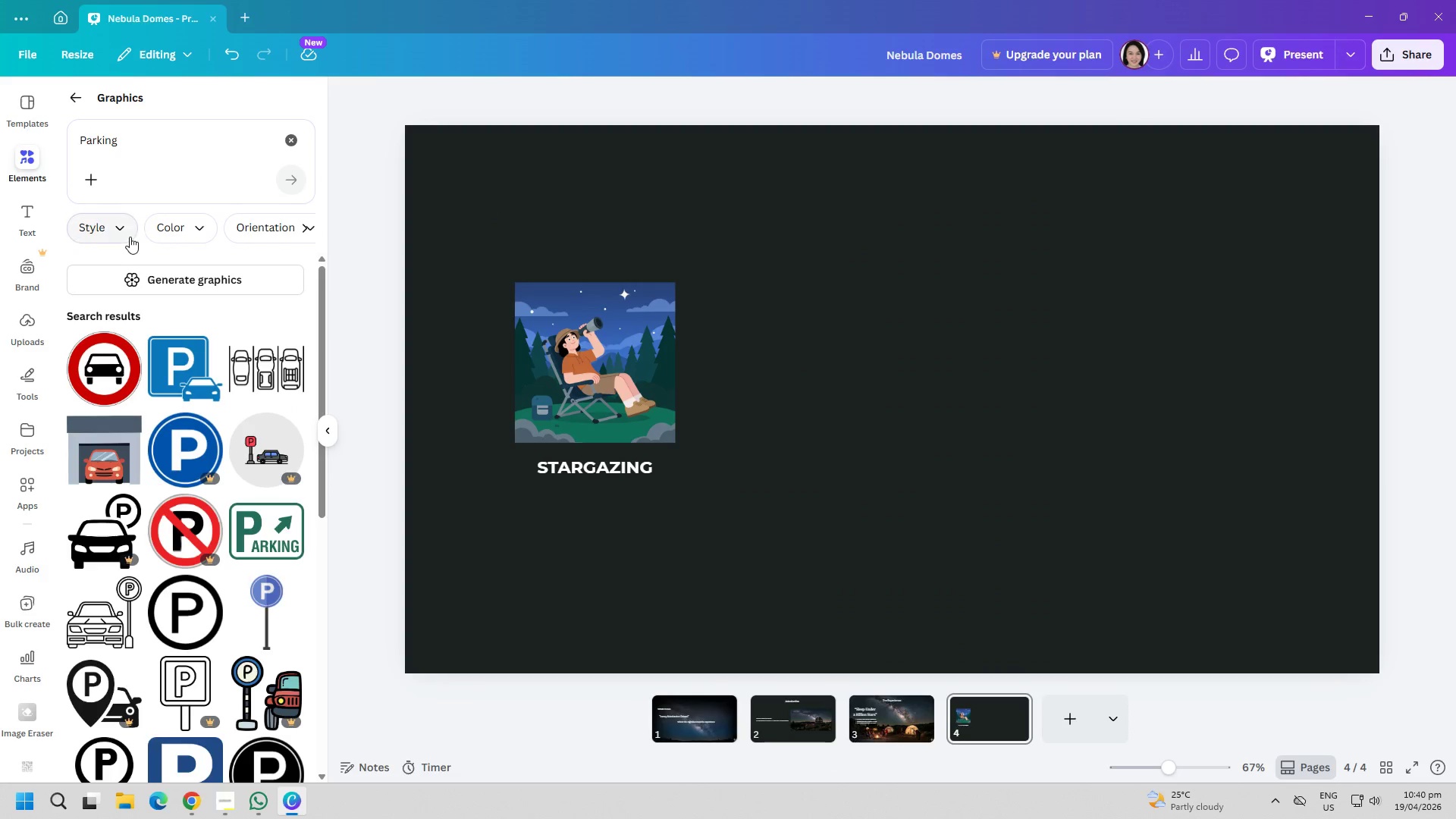 
double_click([148, 152])
 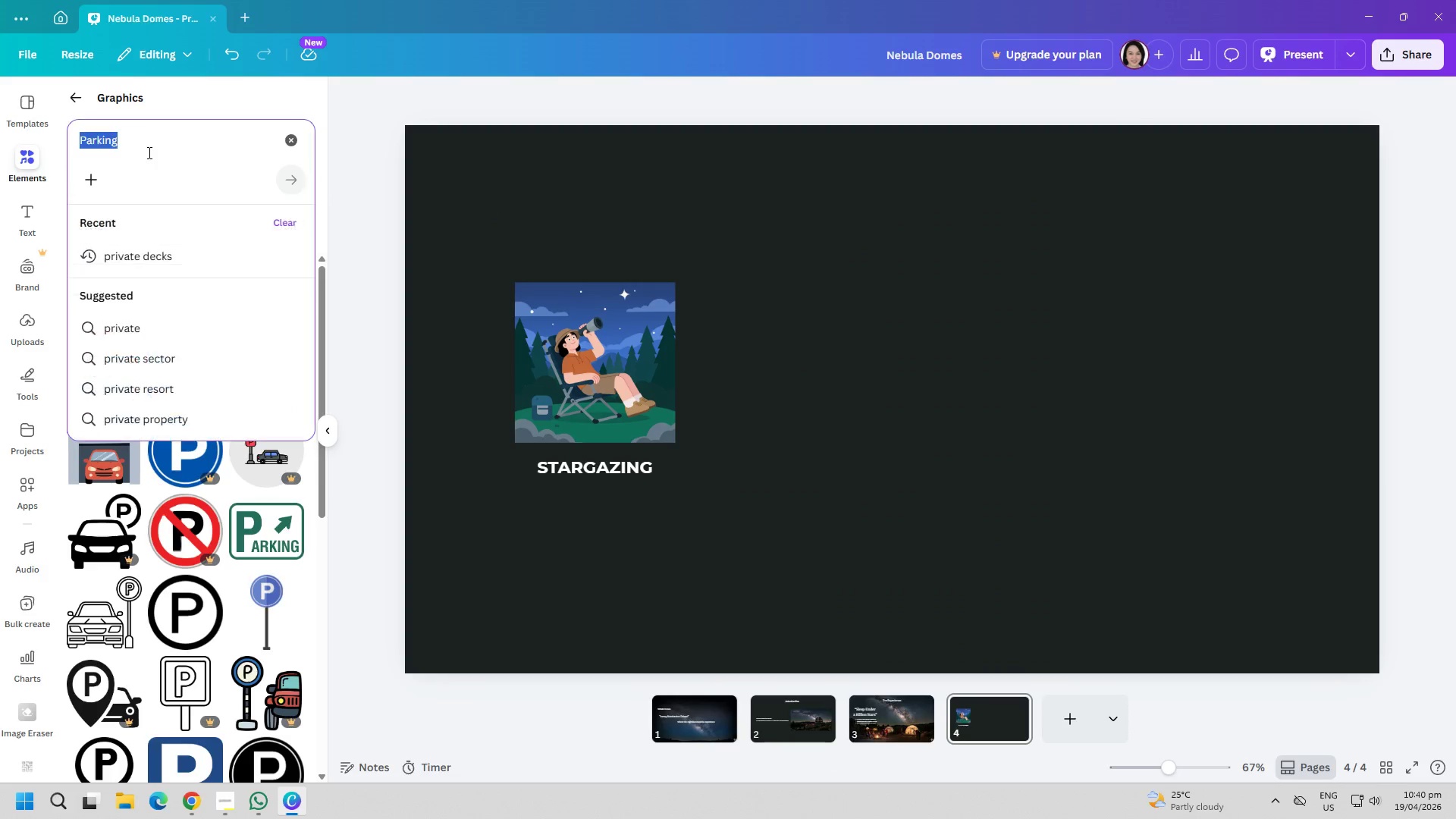 
triple_click([148, 152])
 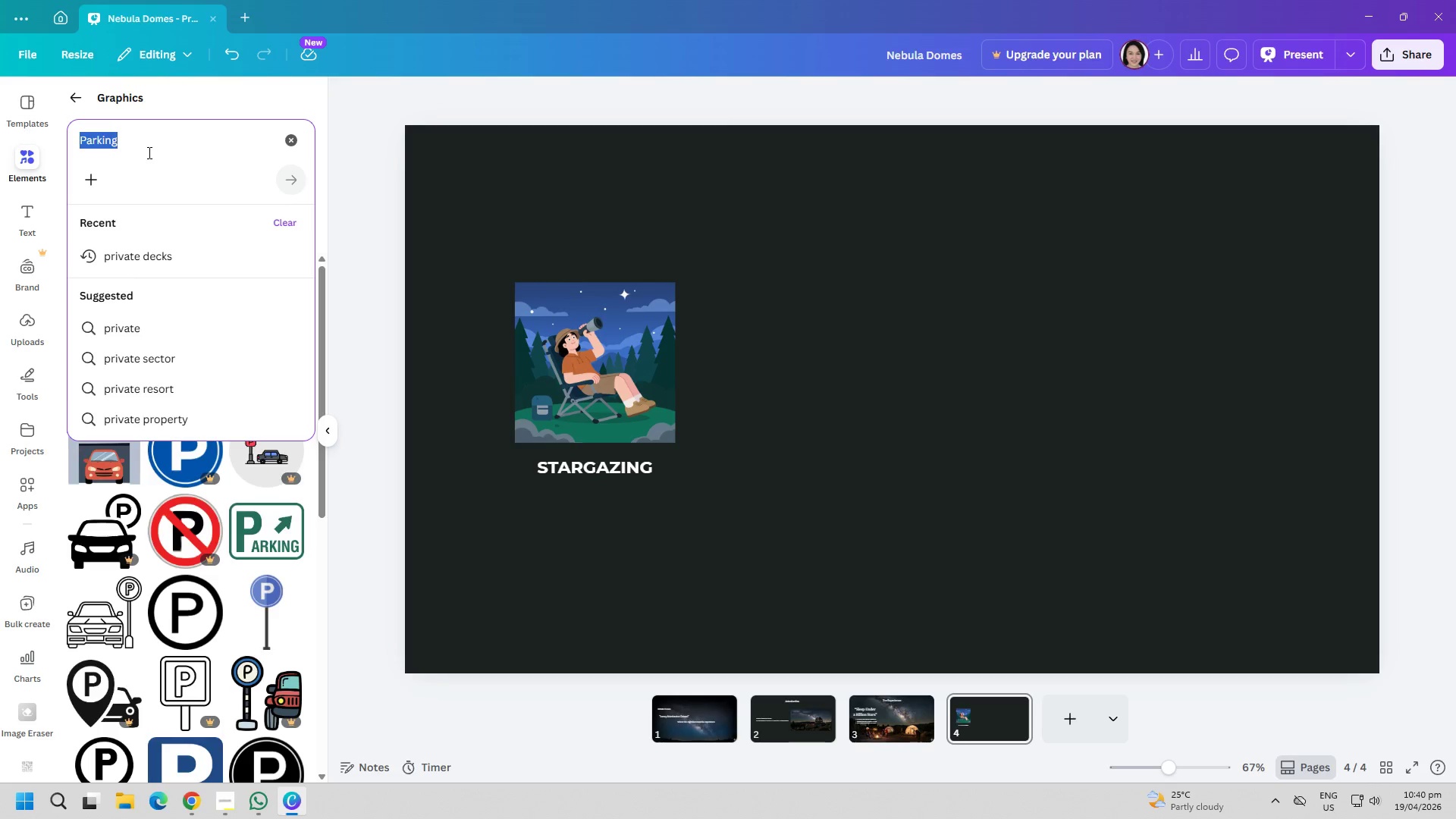 
type(prv)
key(Backspace)
type(ivate decks)
 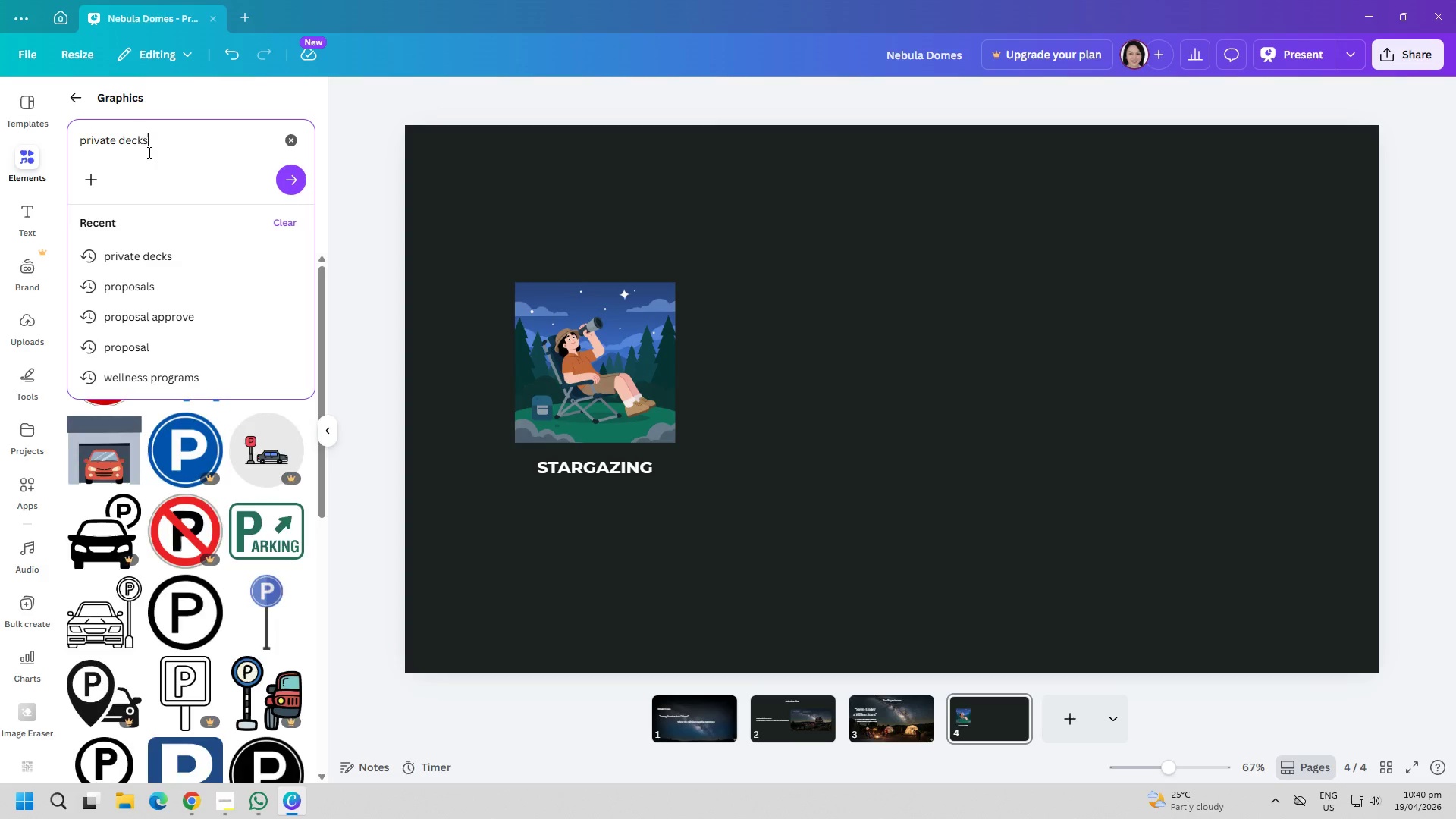 
key(Enter)
 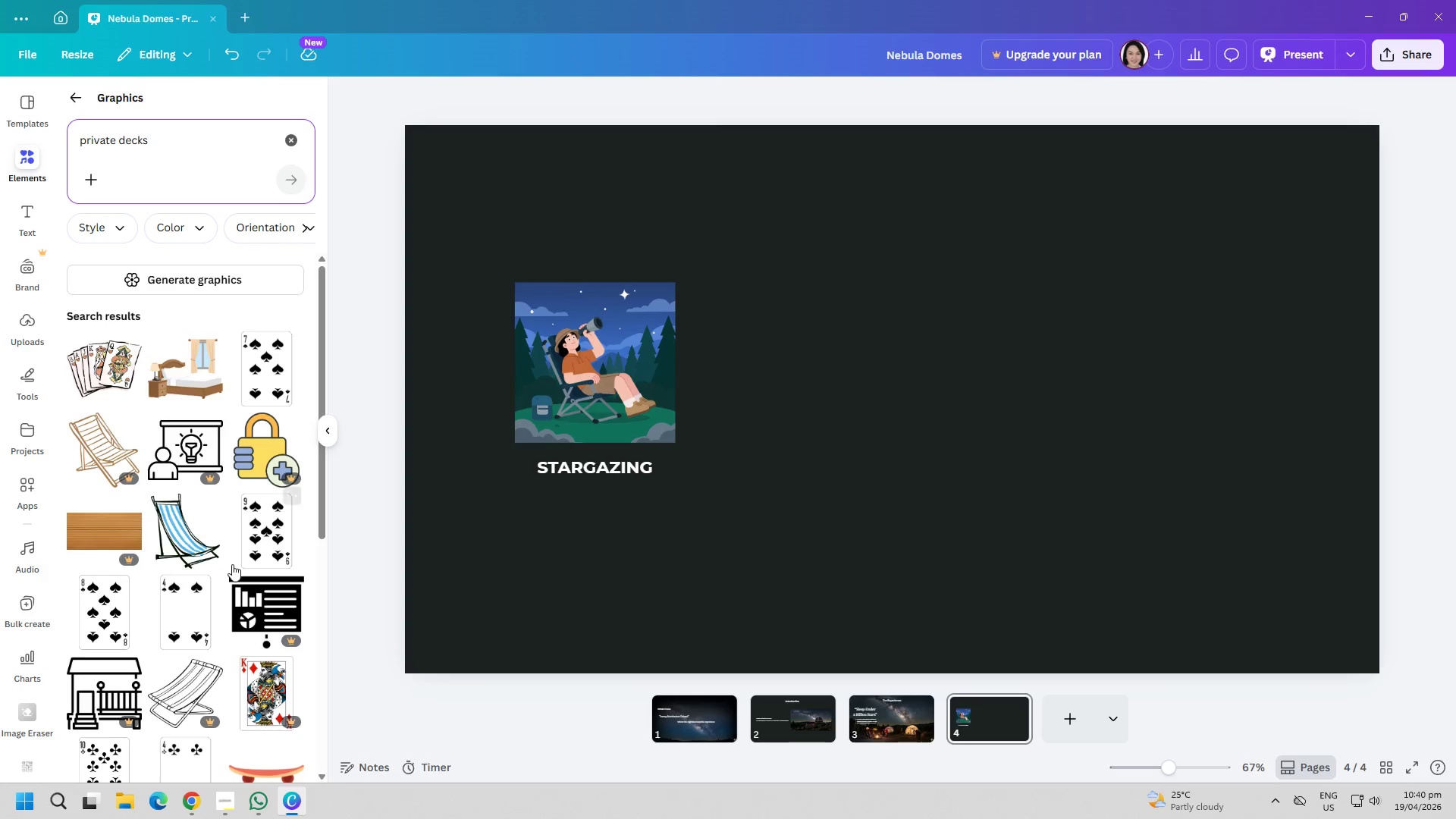 
scroll: coordinate [152, 636], scroll_direction: down, amount: 24.0
 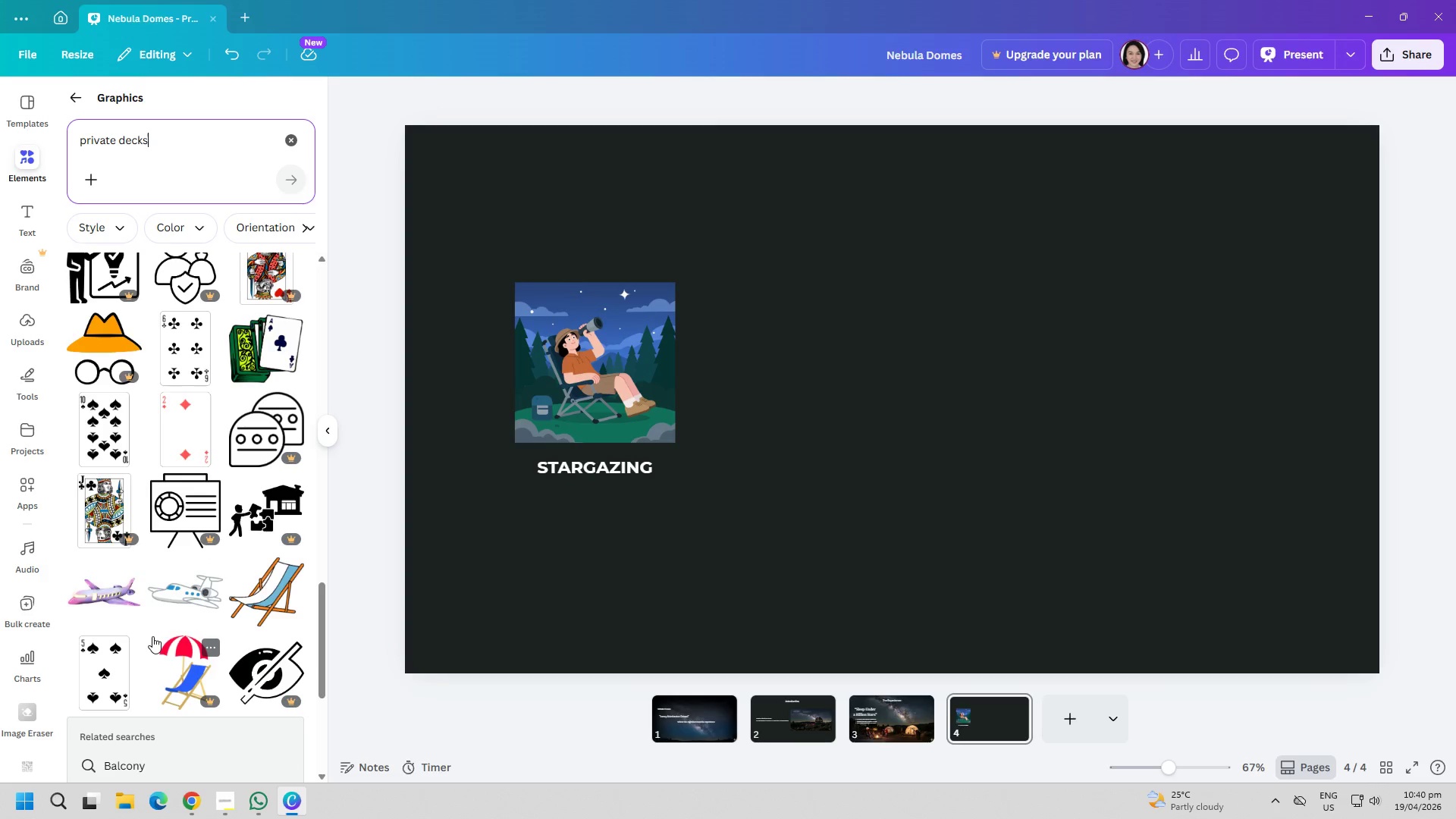 
scroll: coordinate [237, 553], scroll_direction: down, amount: 16.0
 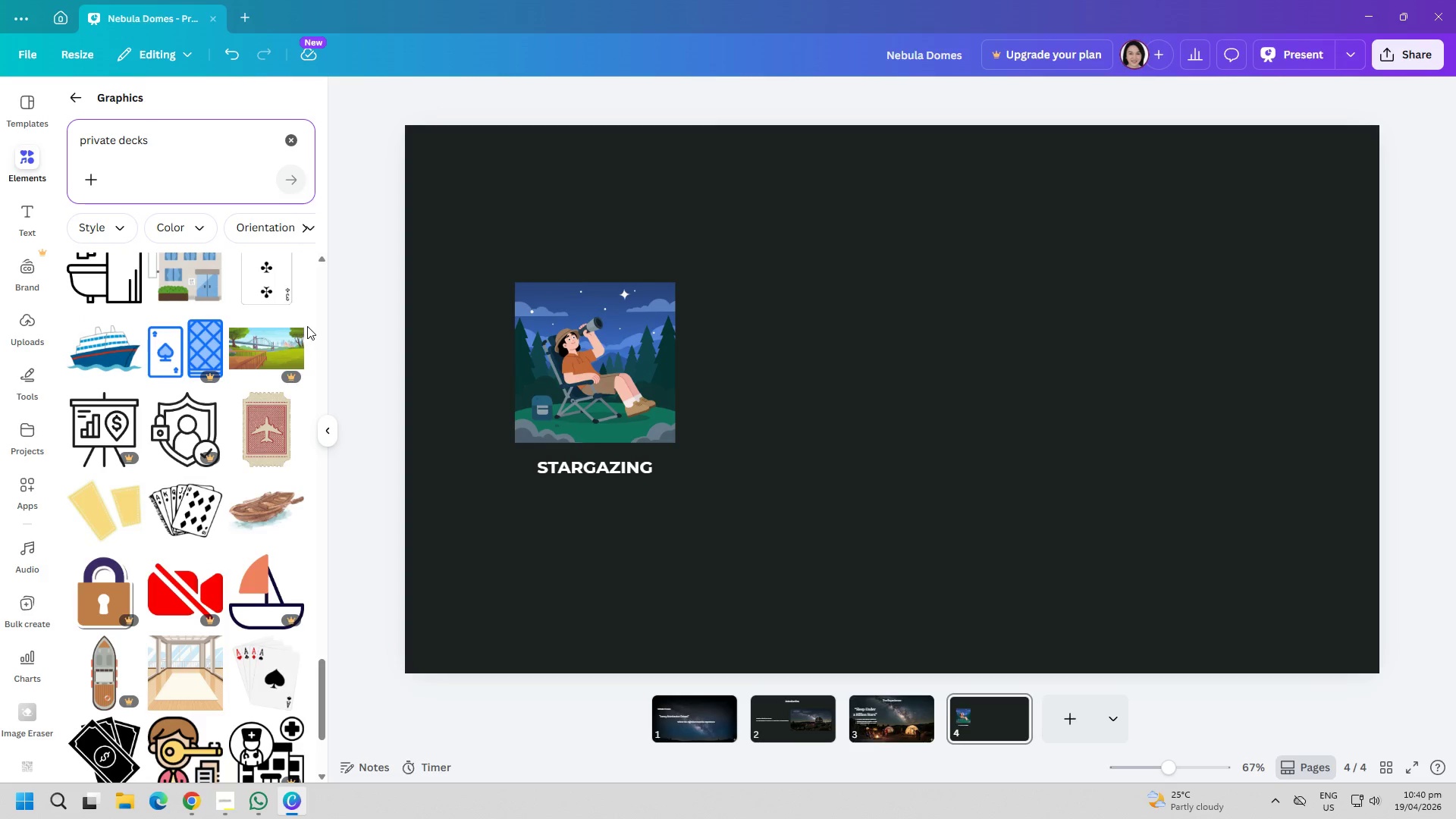 
left_click([293, 328])
 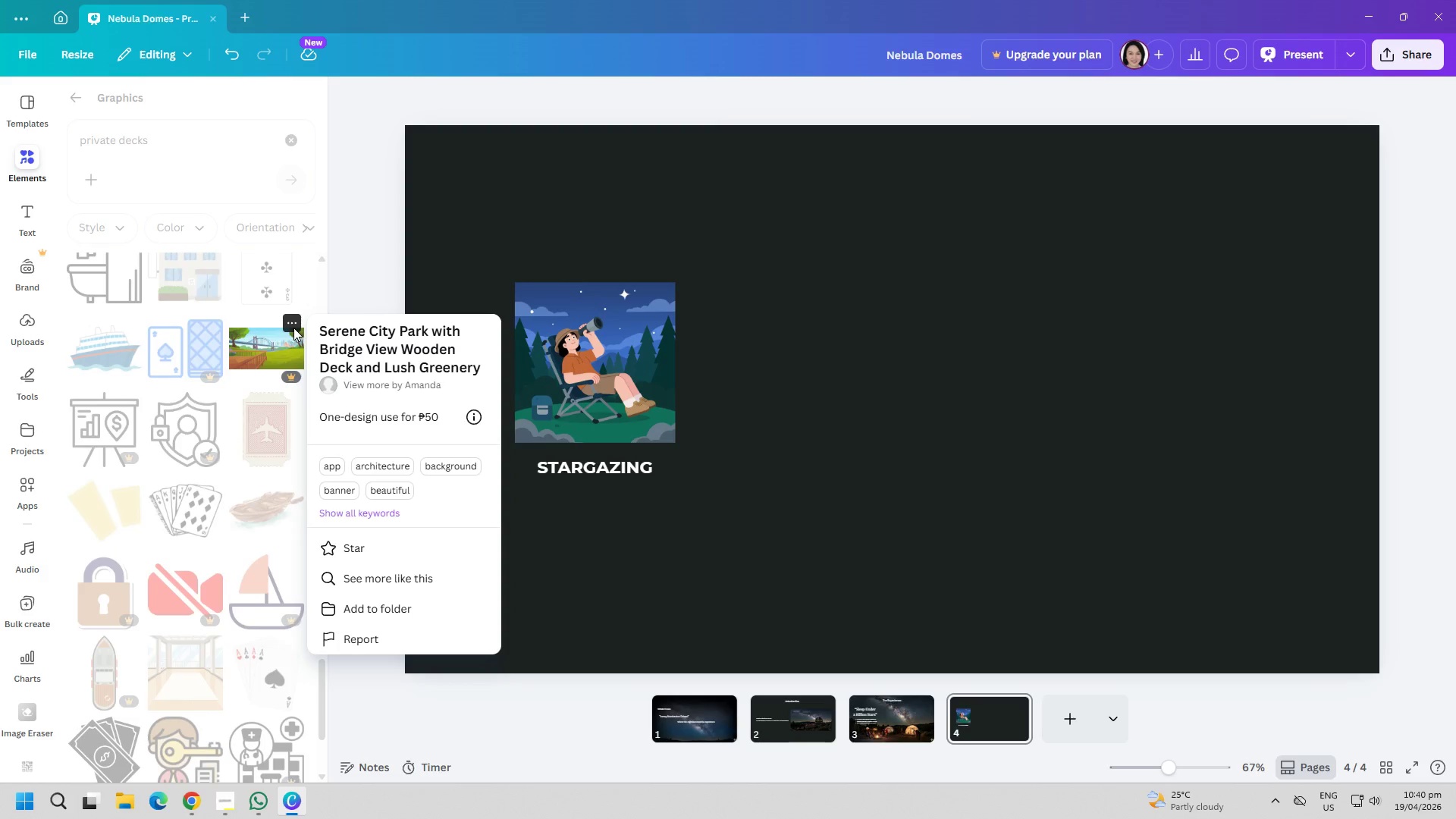 
wait(5.2)
 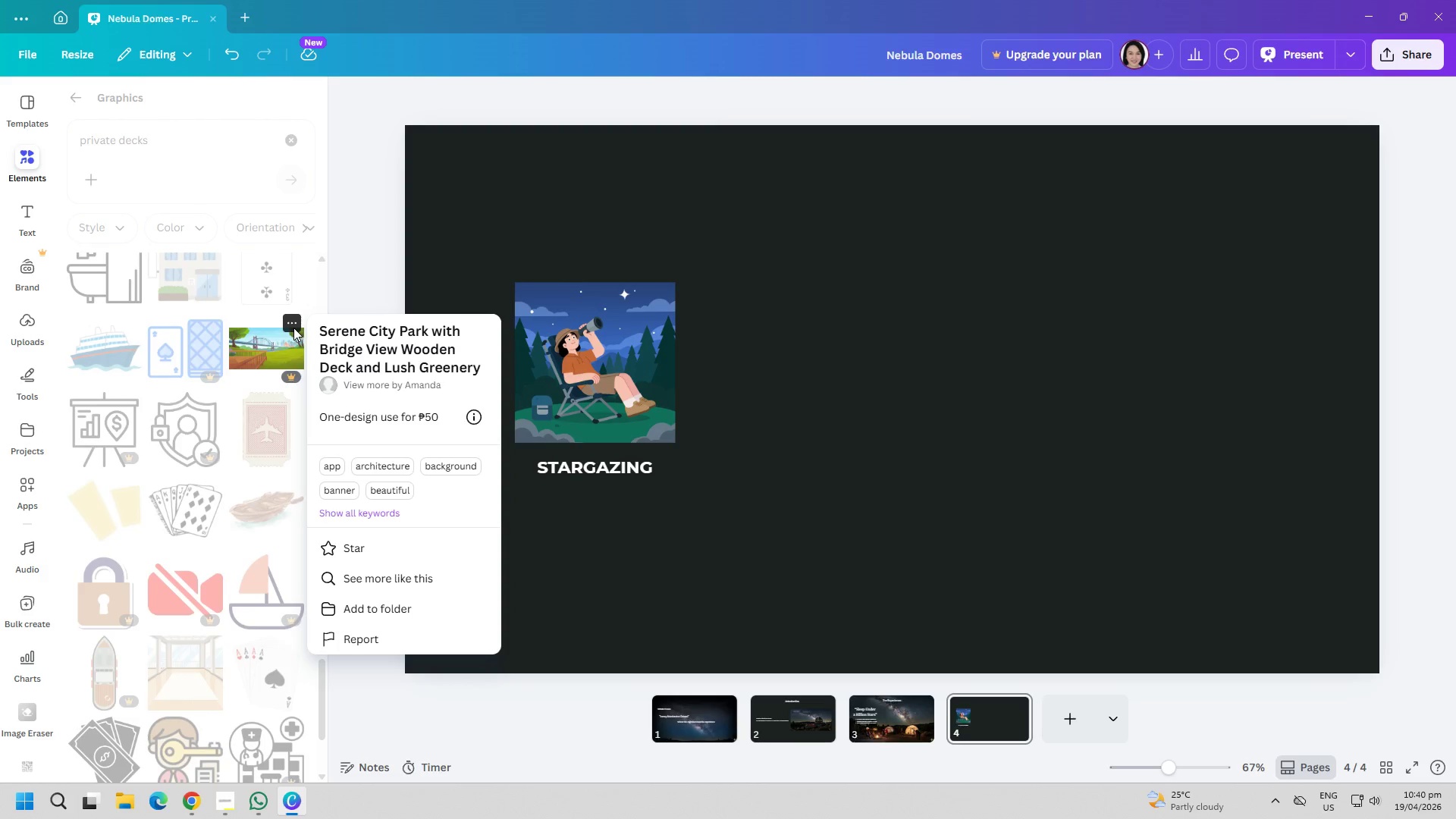 
left_click([293, 328])
 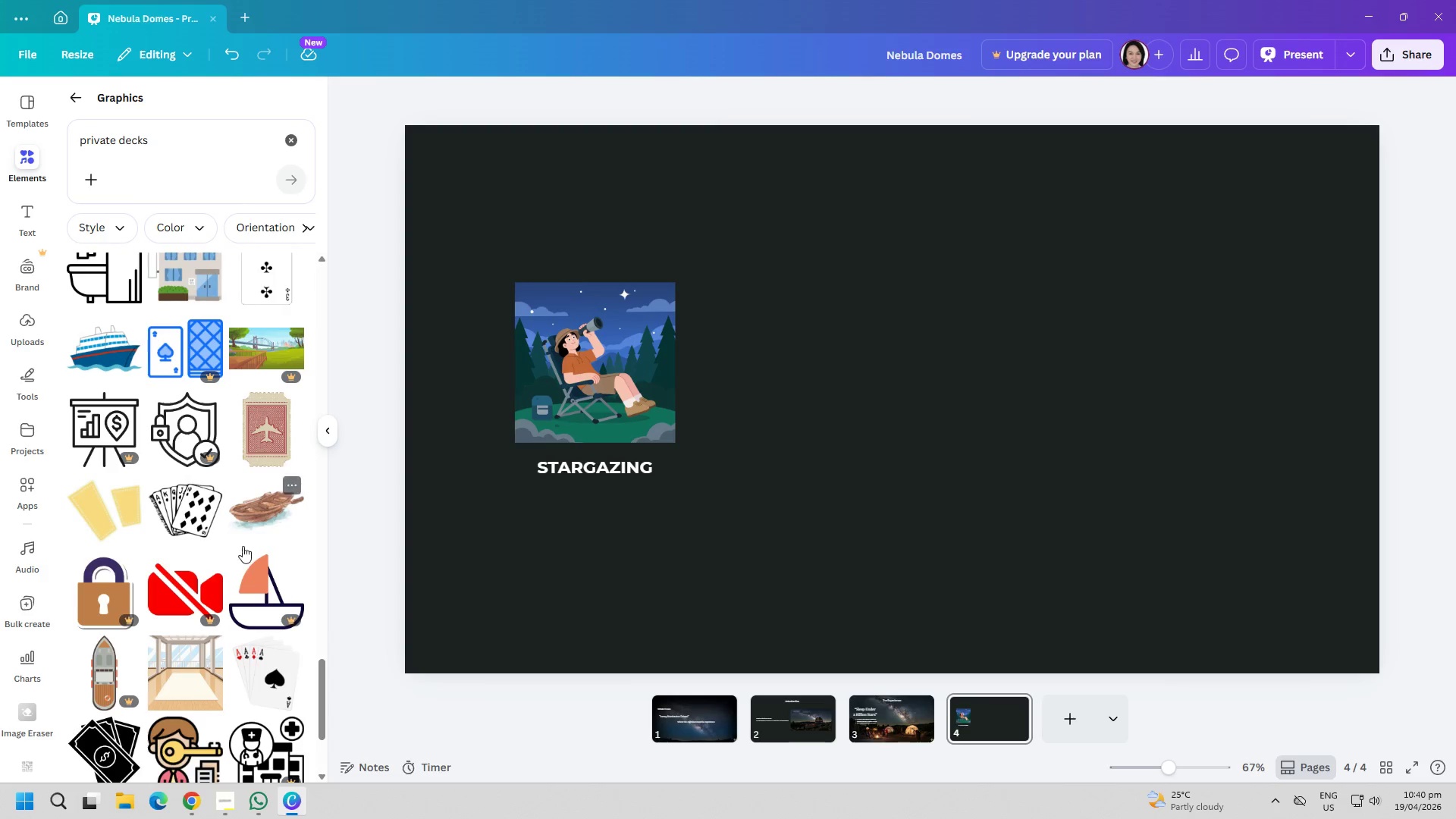 
scroll: coordinate [246, 563], scroll_direction: down, amount: 4.0
 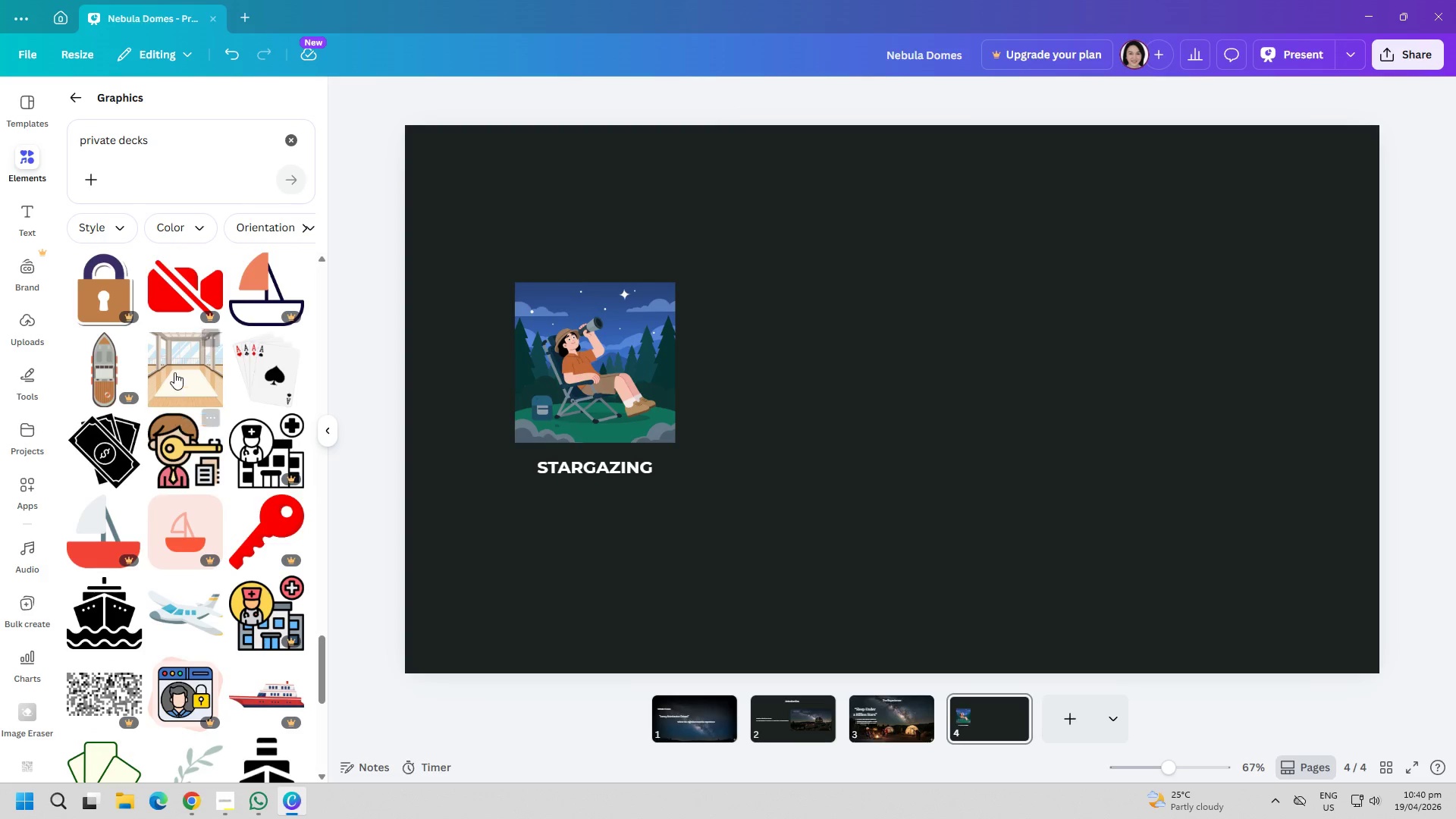 
left_click([208, 348])
 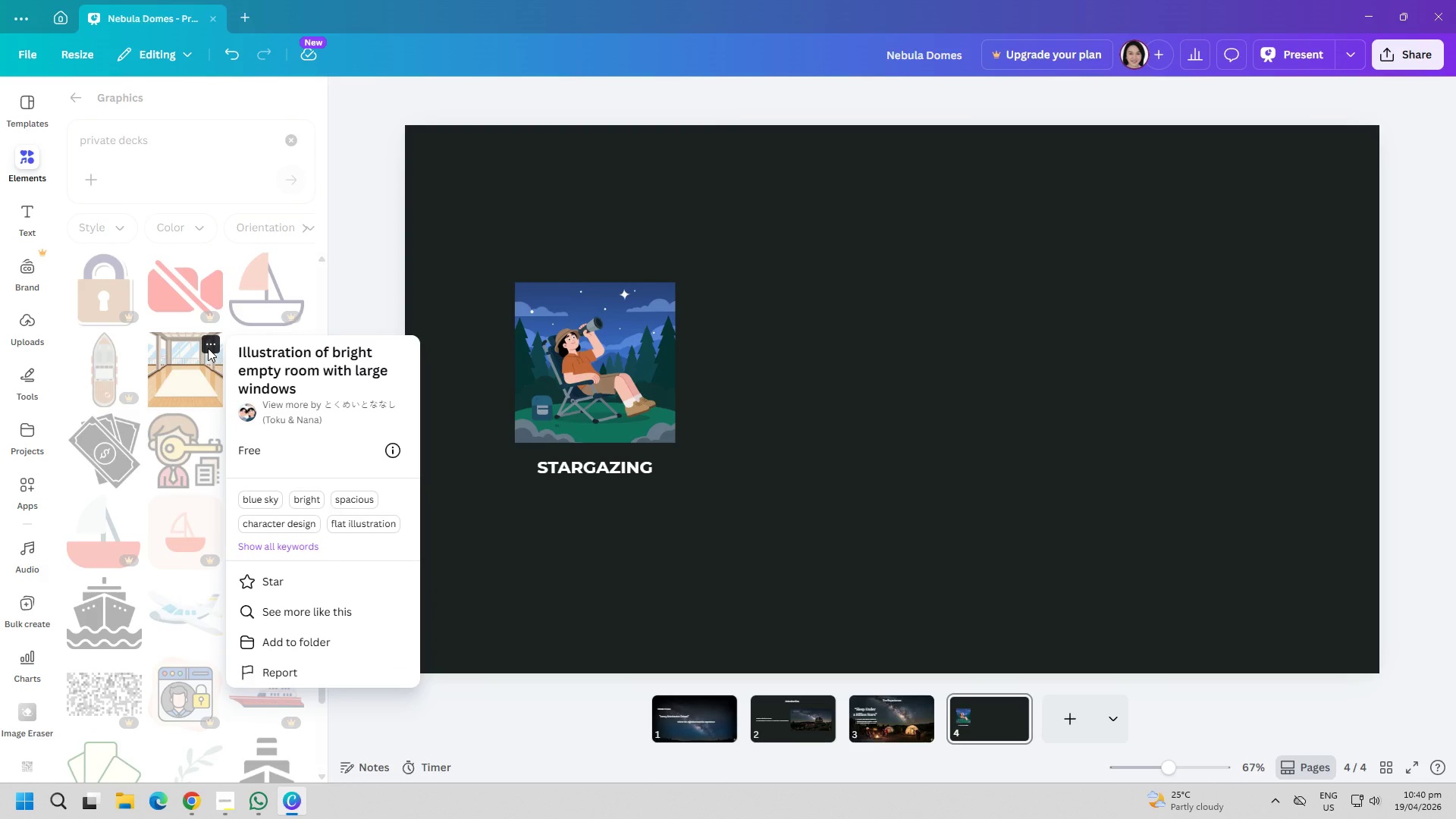 
left_click([208, 348])
 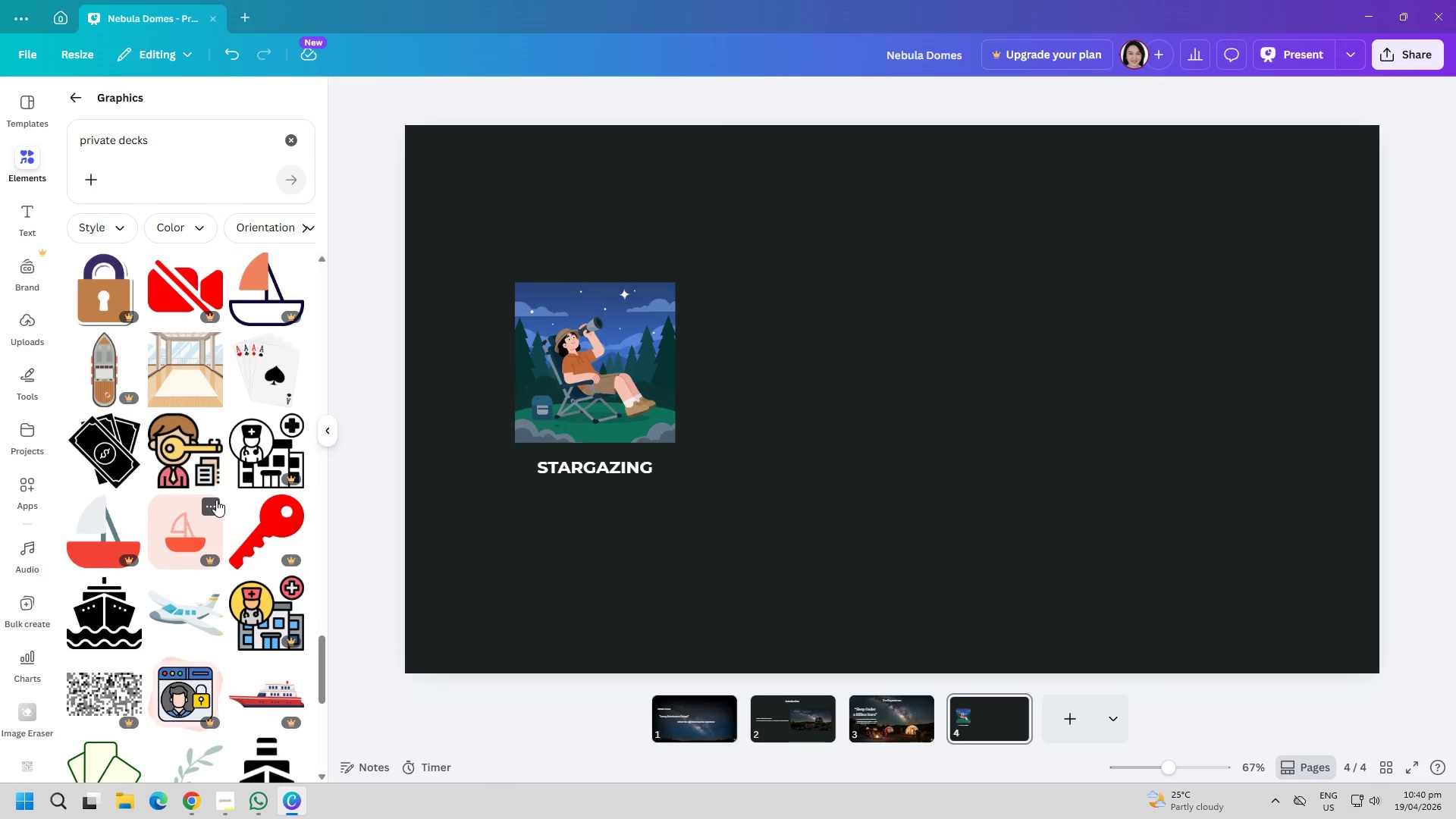 
scroll: coordinate [309, 536], scroll_direction: down, amount: 15.0
 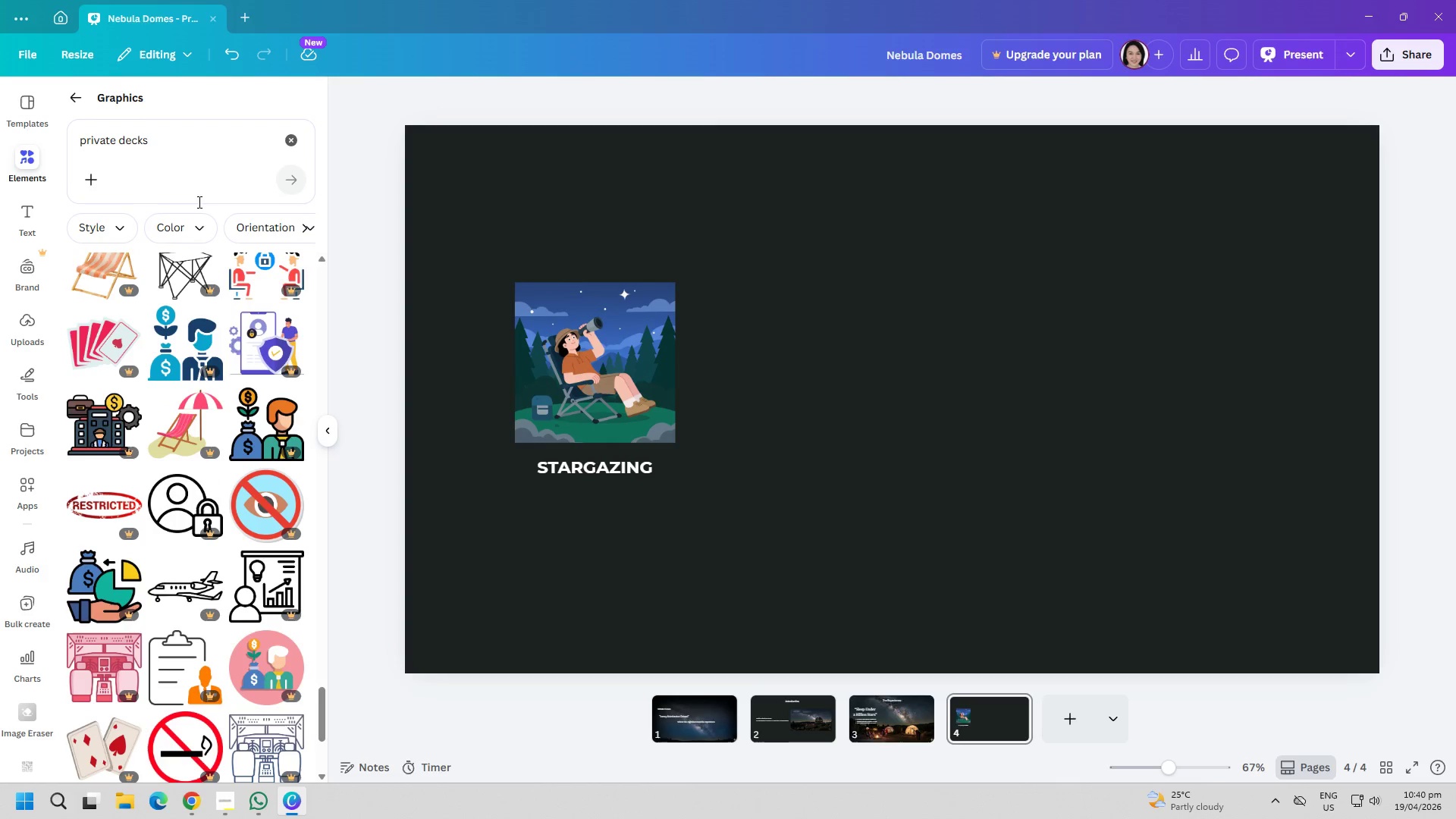 
double_click([198, 139])
 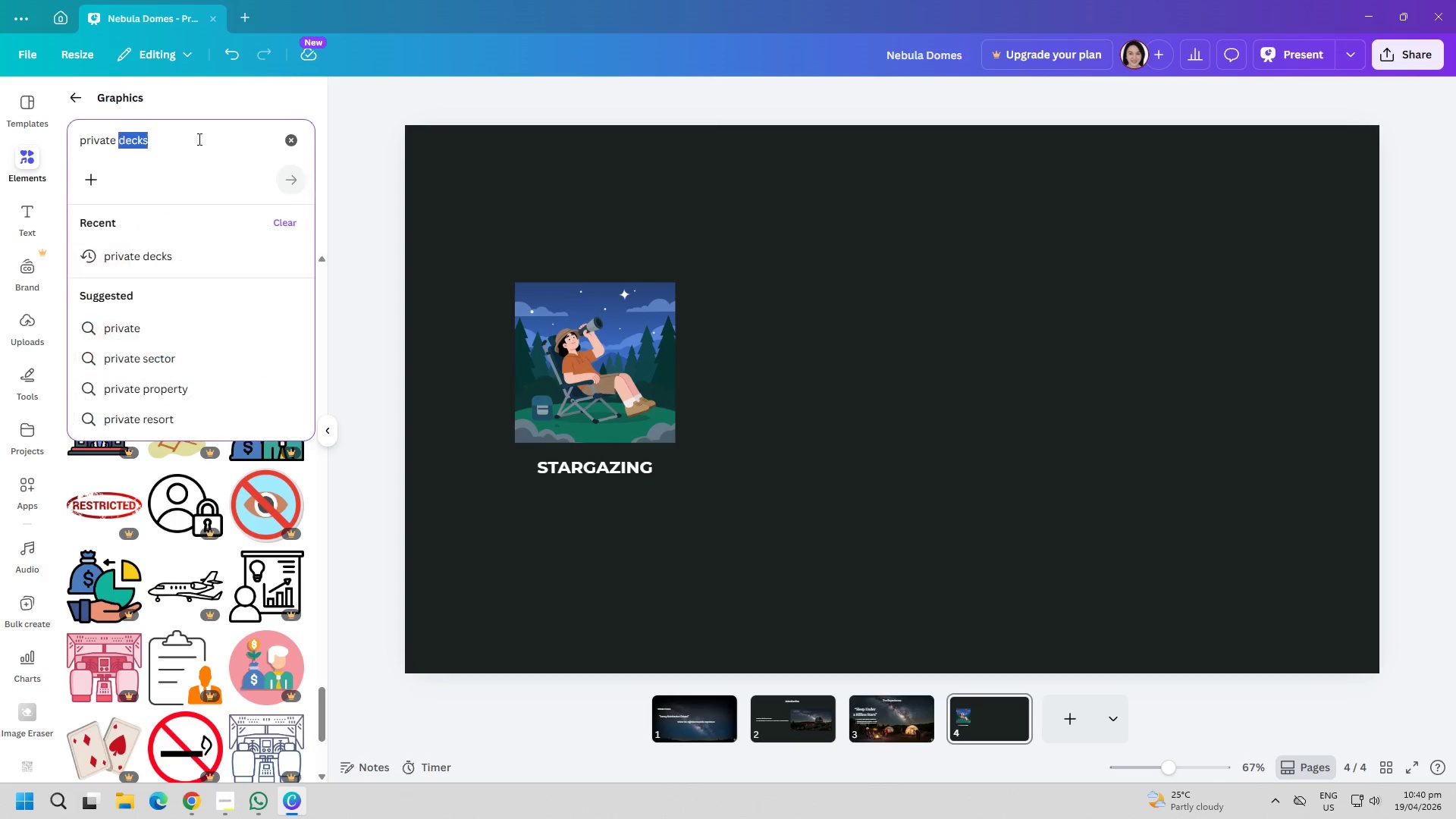 
triple_click([198, 139])
 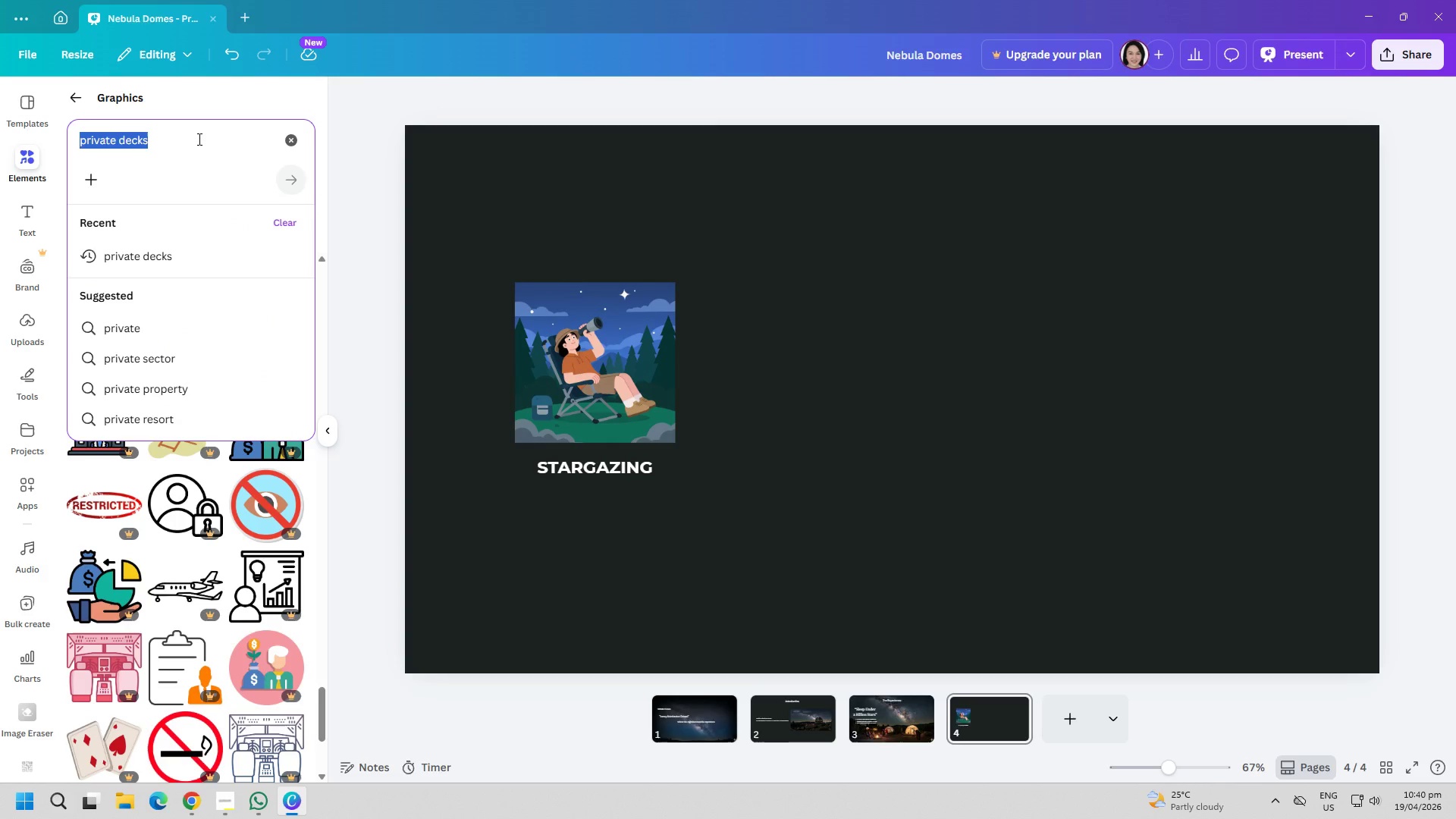 
type(nice view)
 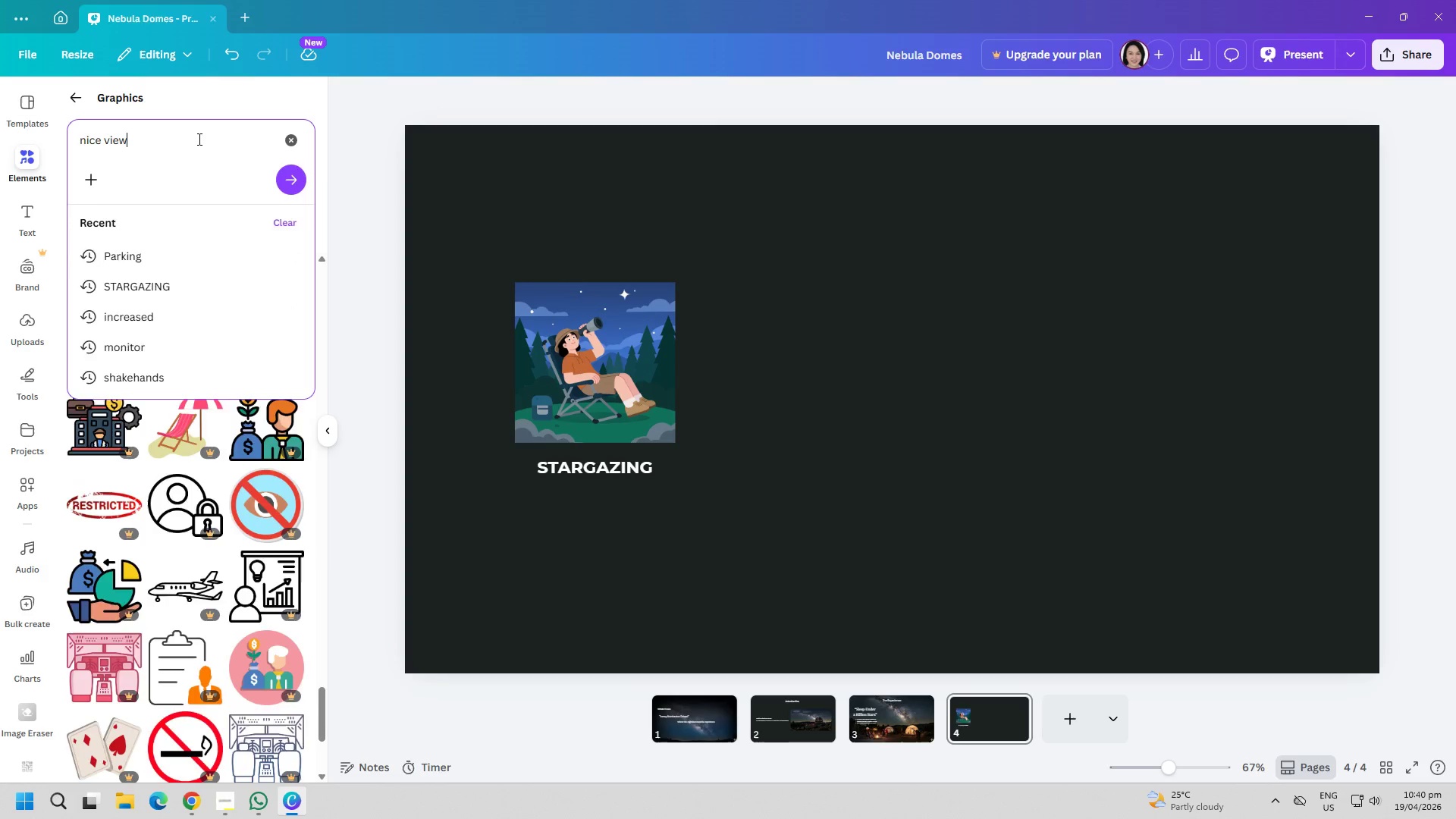 
key(Enter)
 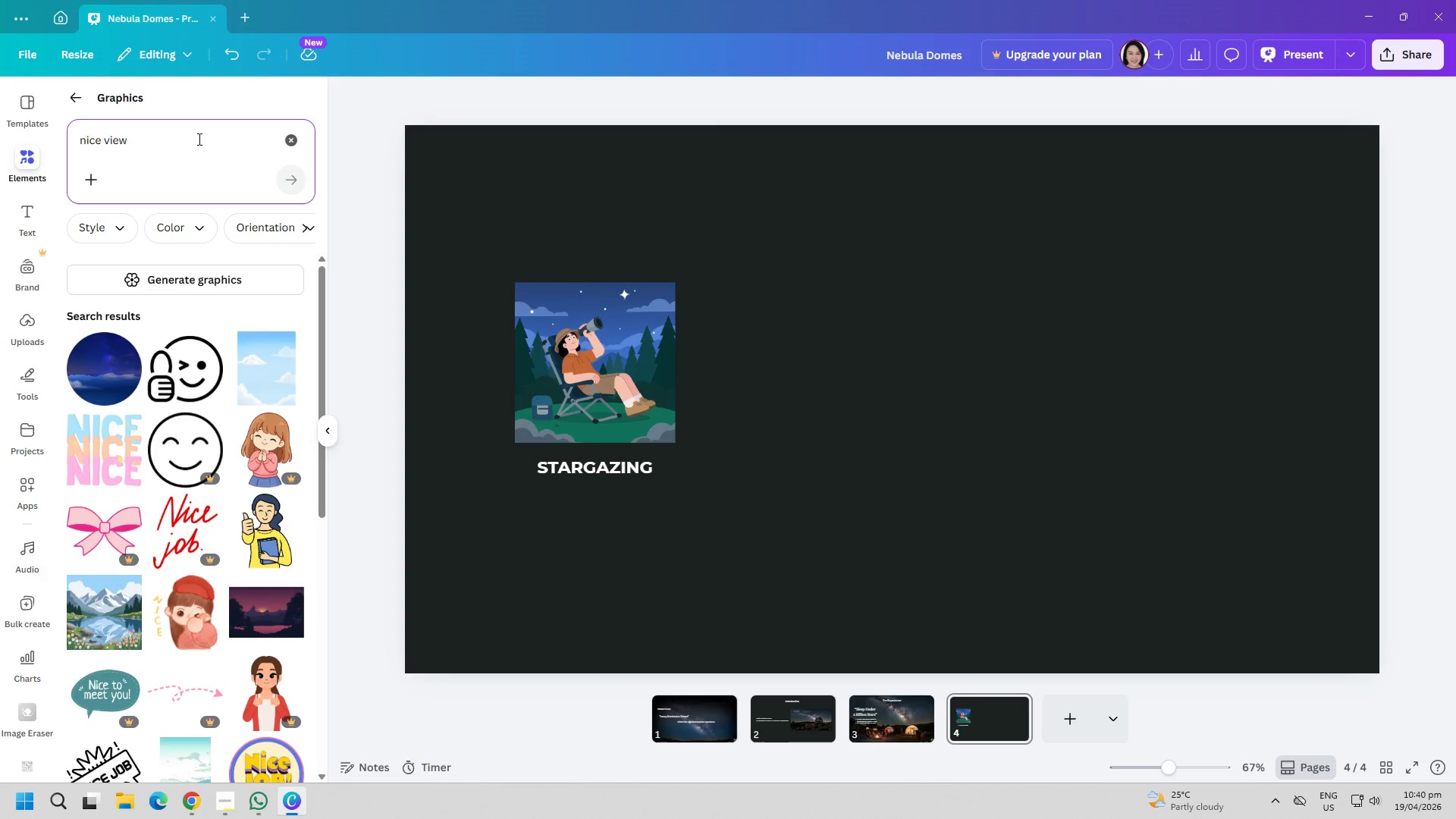 
scroll: coordinate [93, 603], scroll_direction: down, amount: 4.0
 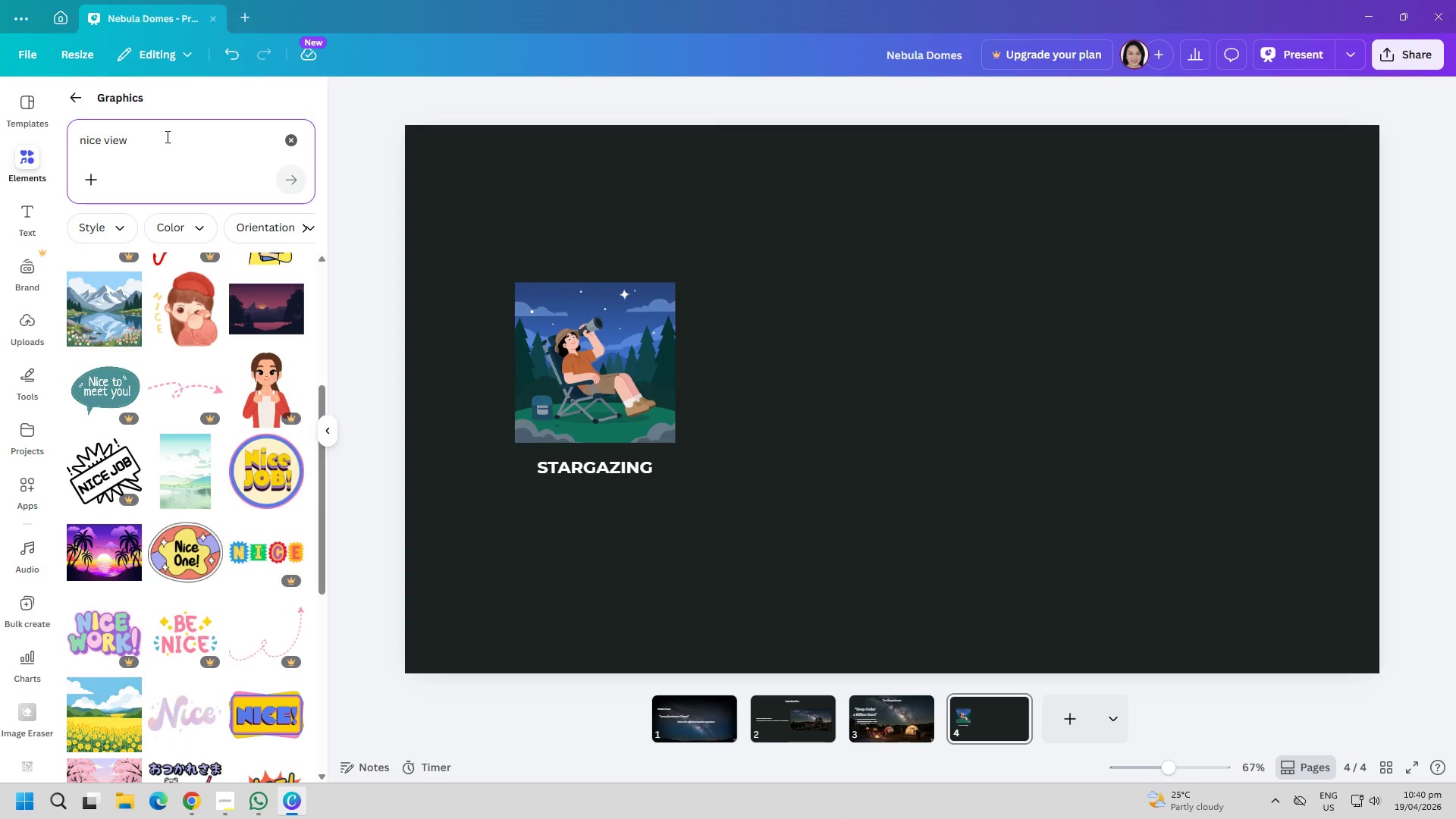 
double_click([166, 136])
 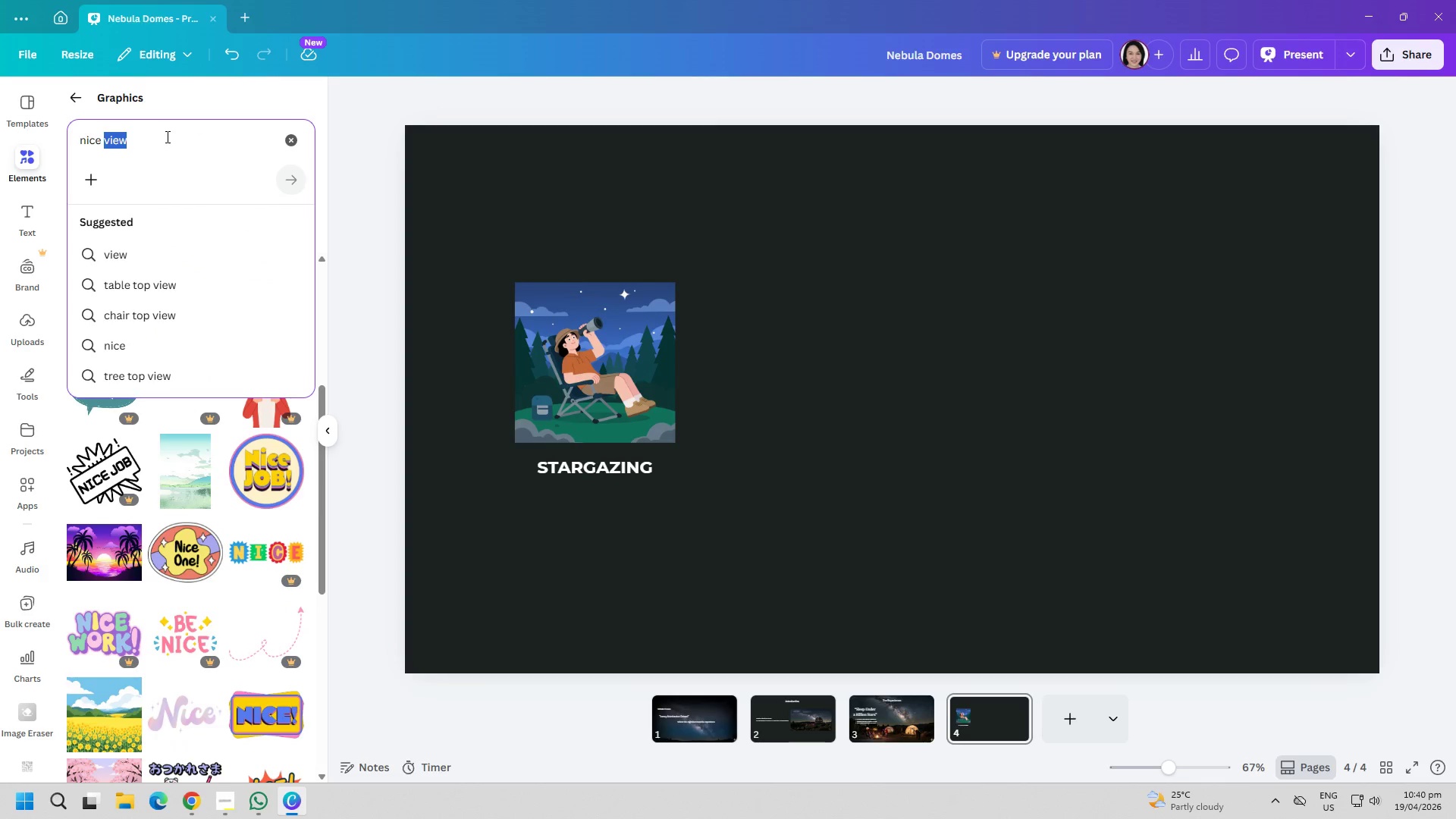 
triple_click([166, 136])
 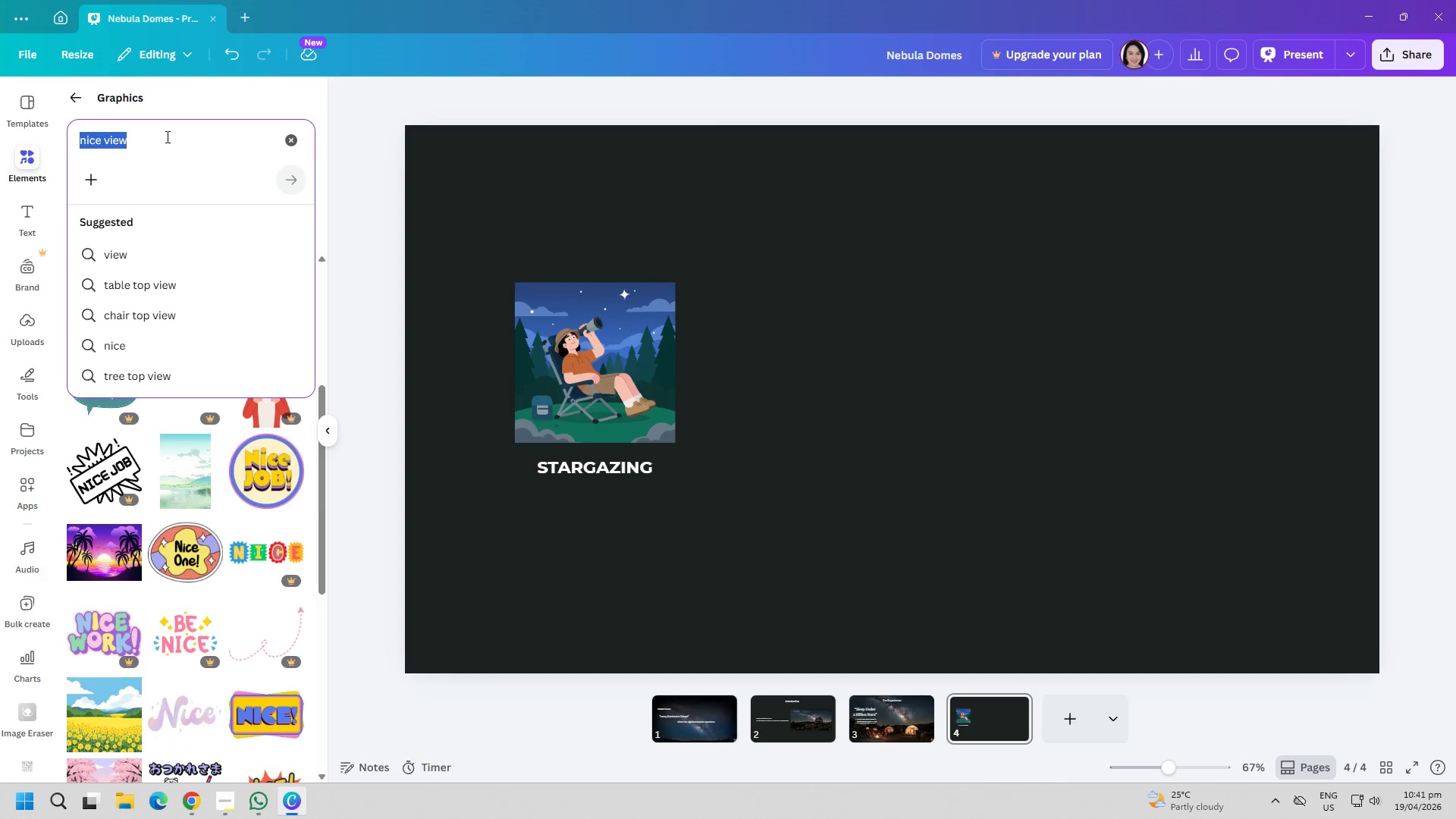 
type(tree)
 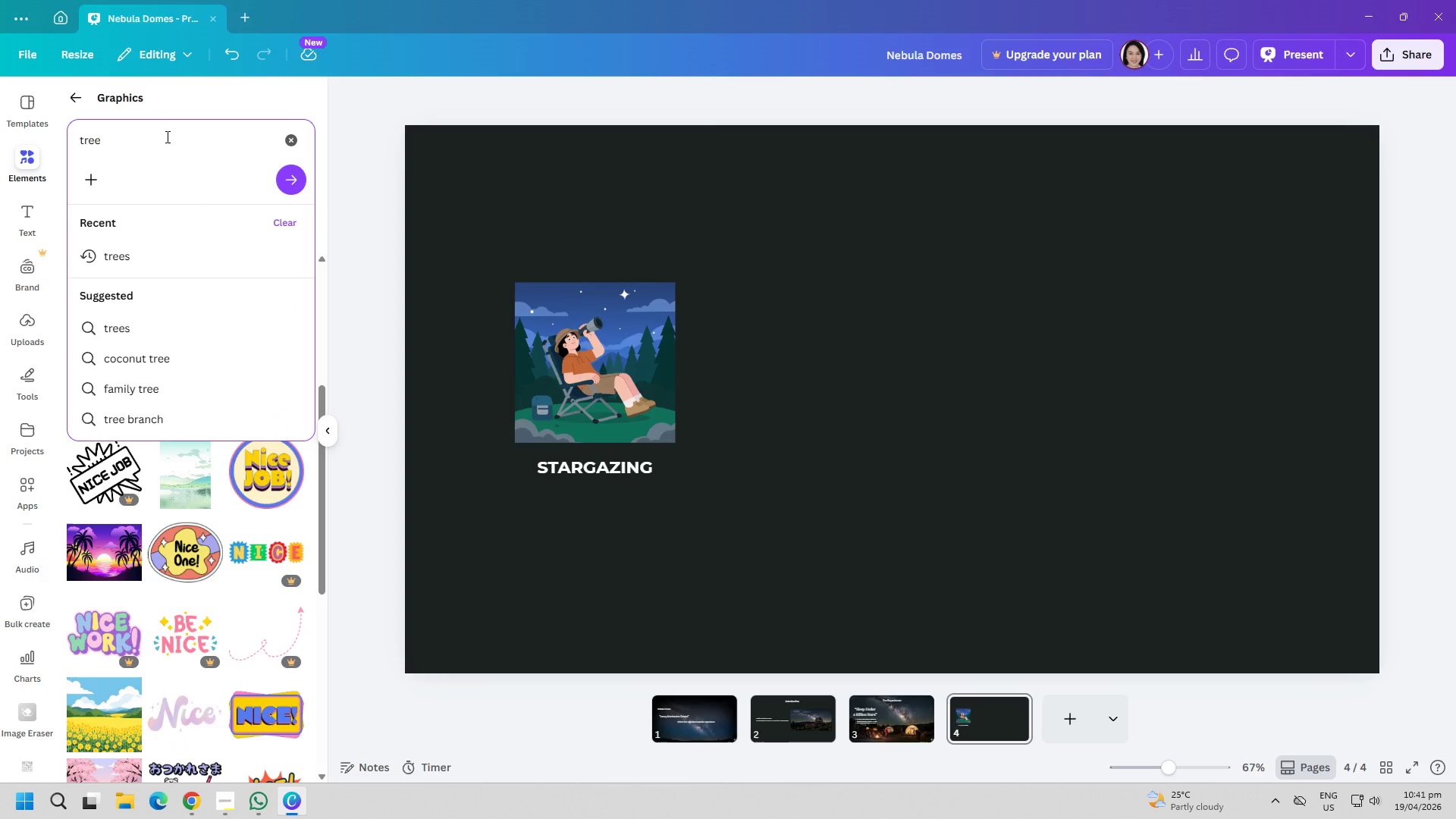 
key(Enter)
 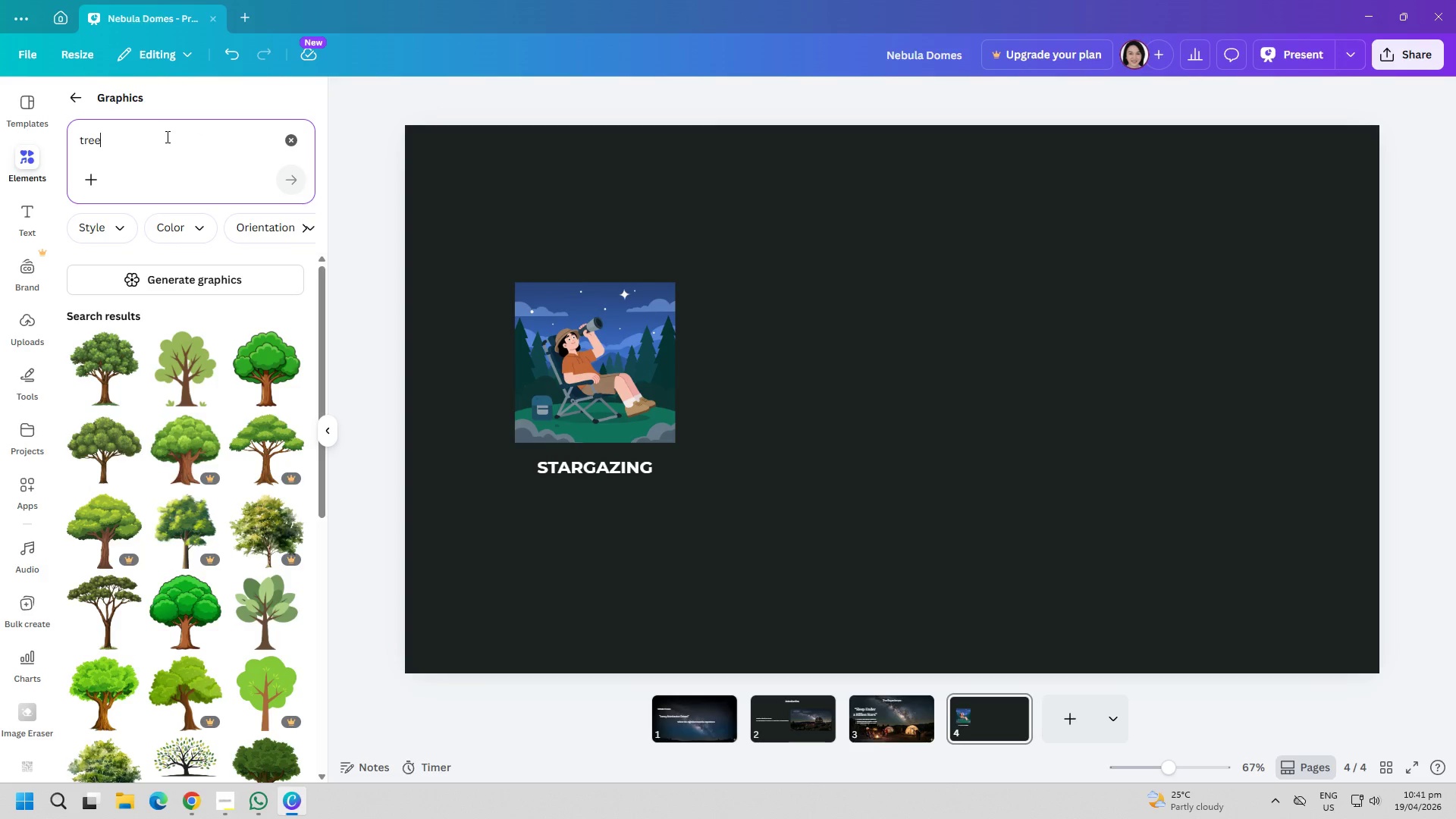 
key(Control+ControlLeft)
 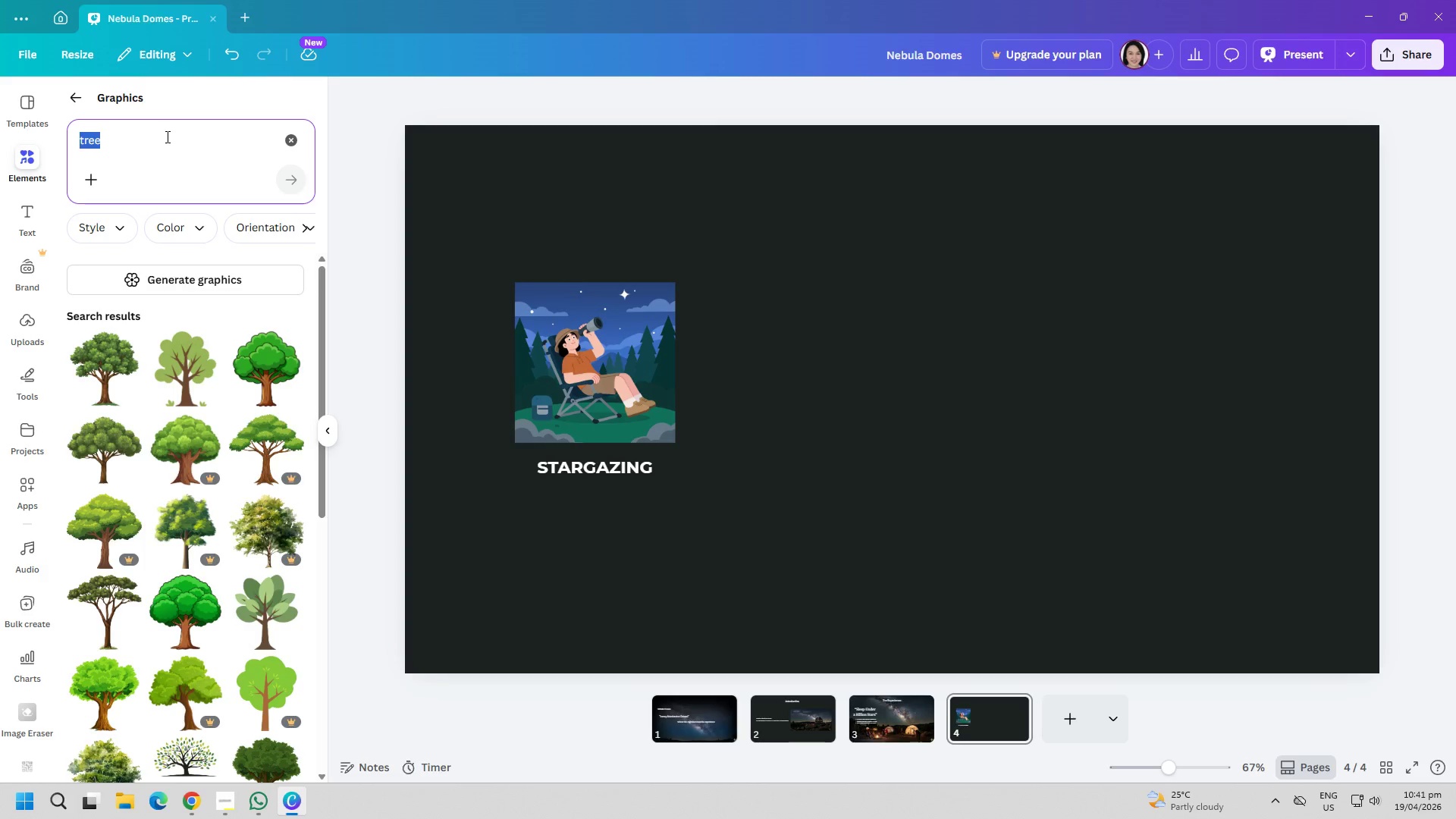 
key(Control+A)
 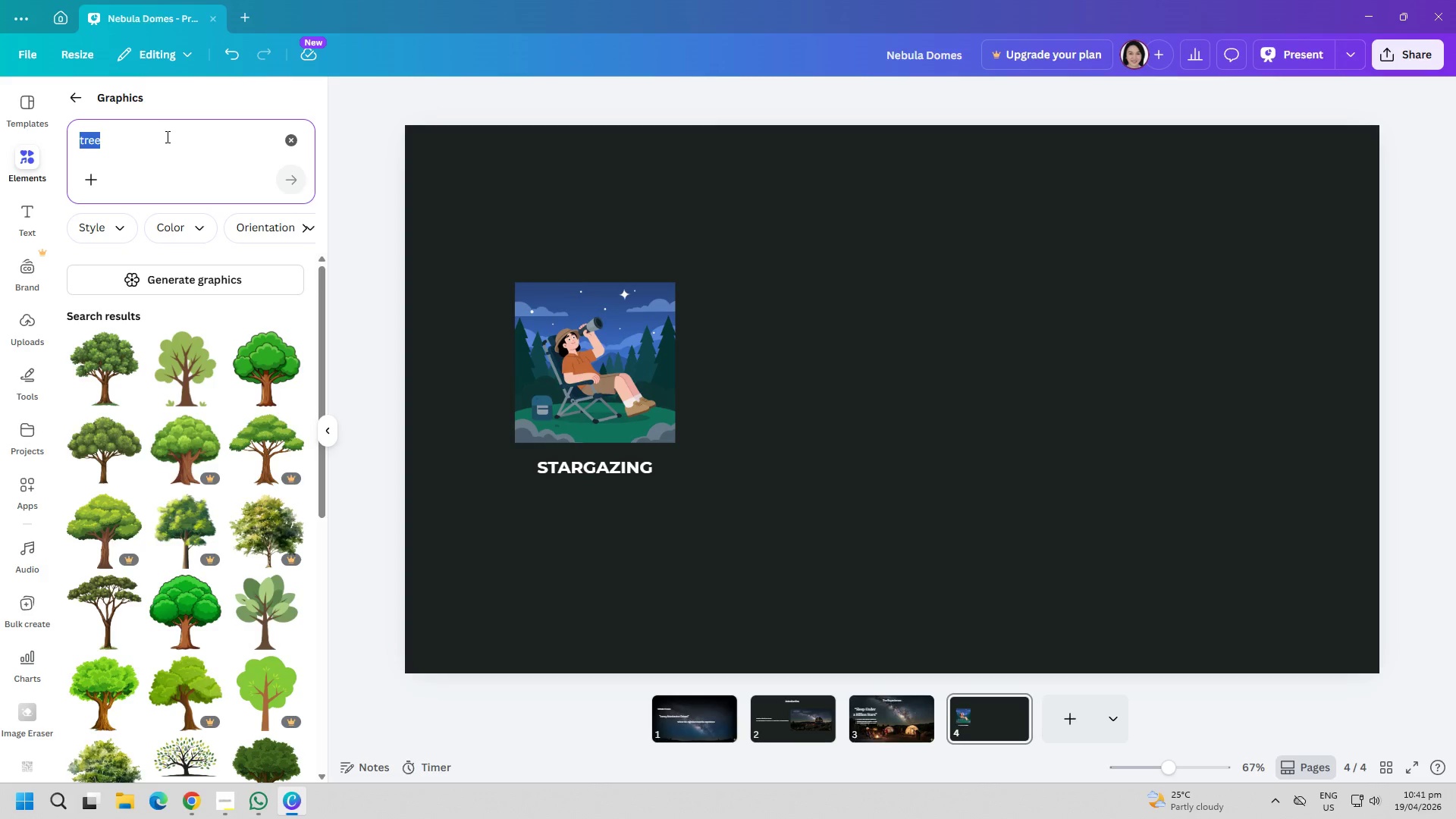 
key(Backspace)
 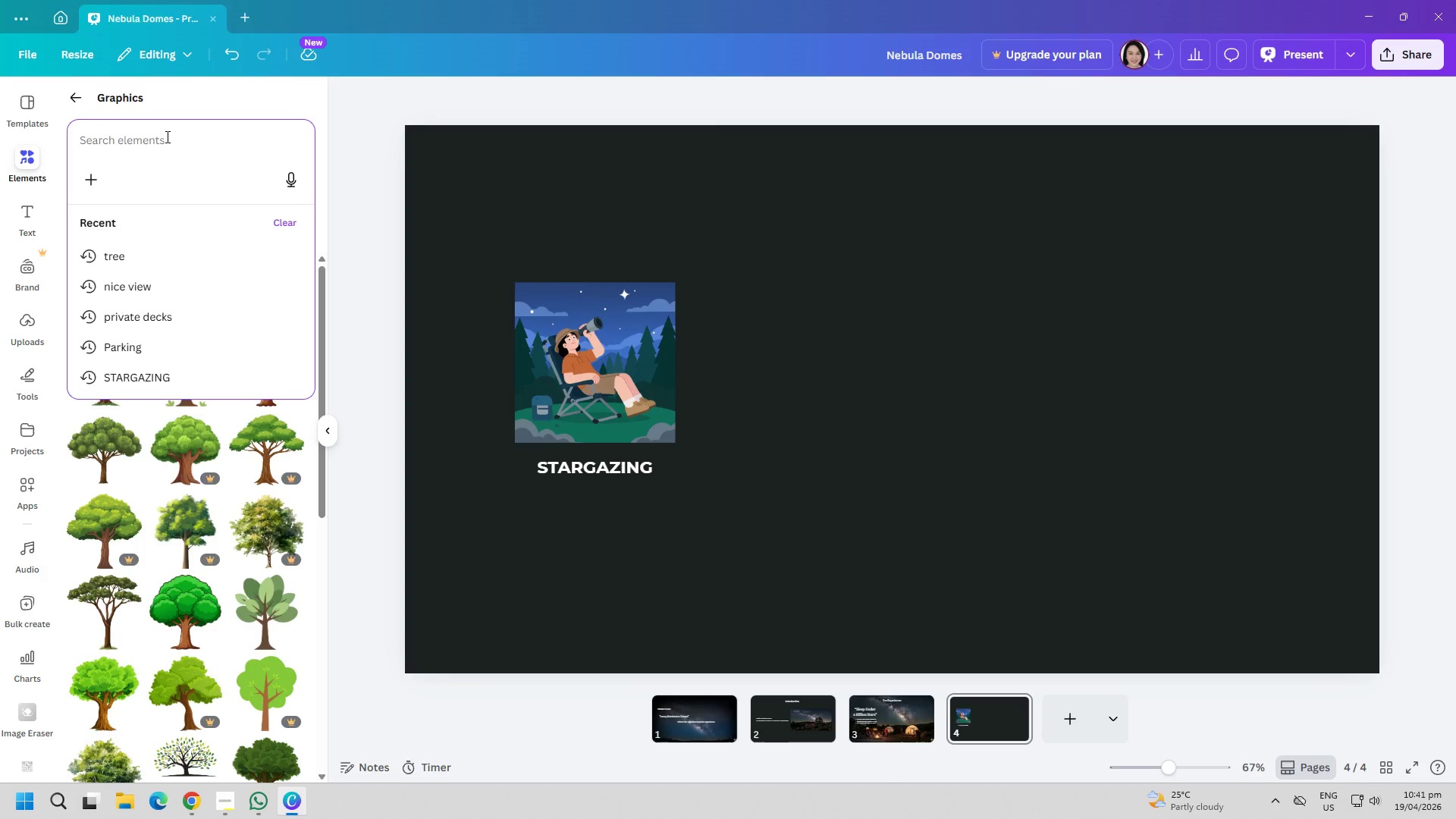 
key(Alt+AltLeft)
 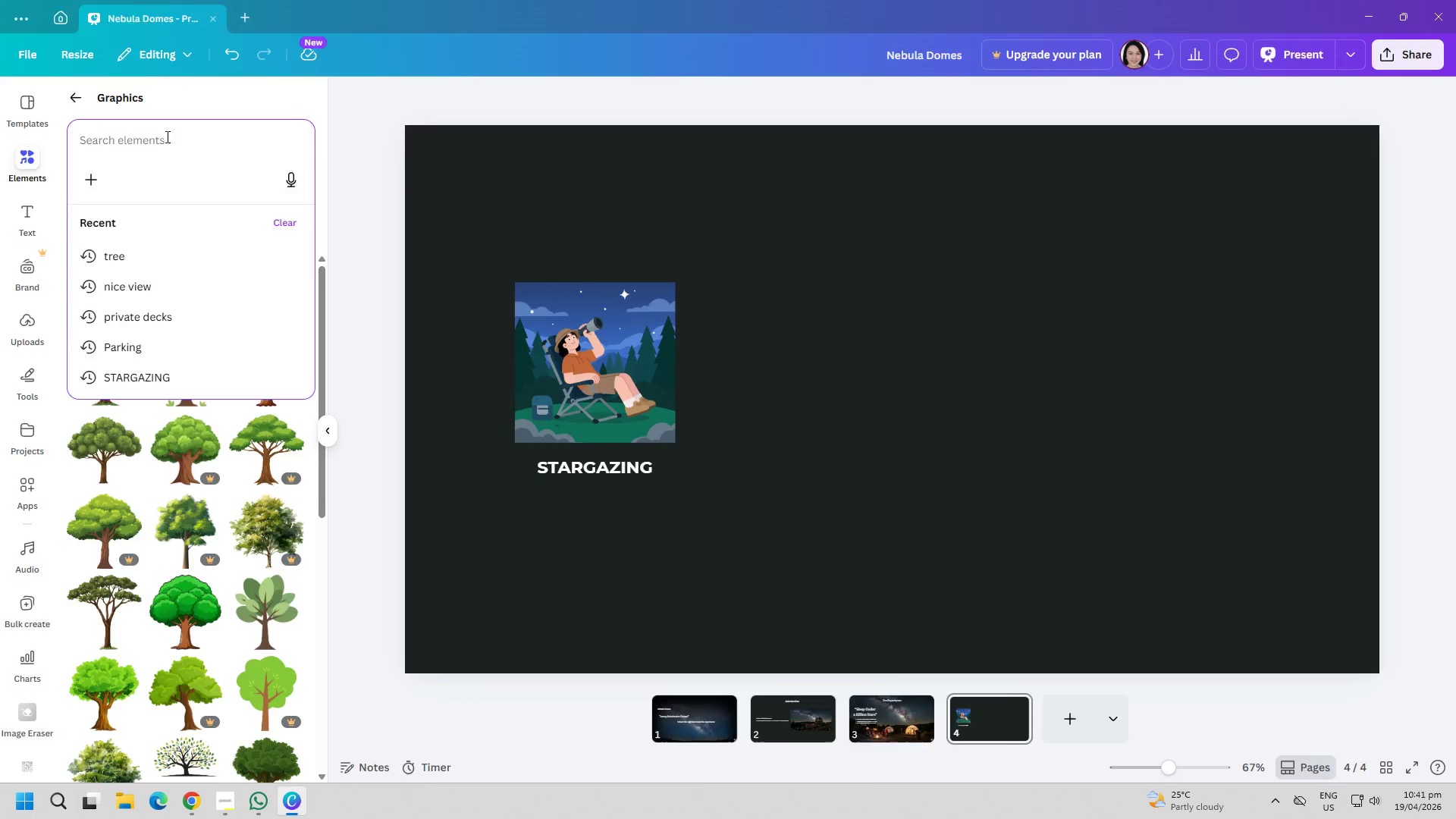 
key(Alt+Tab)
 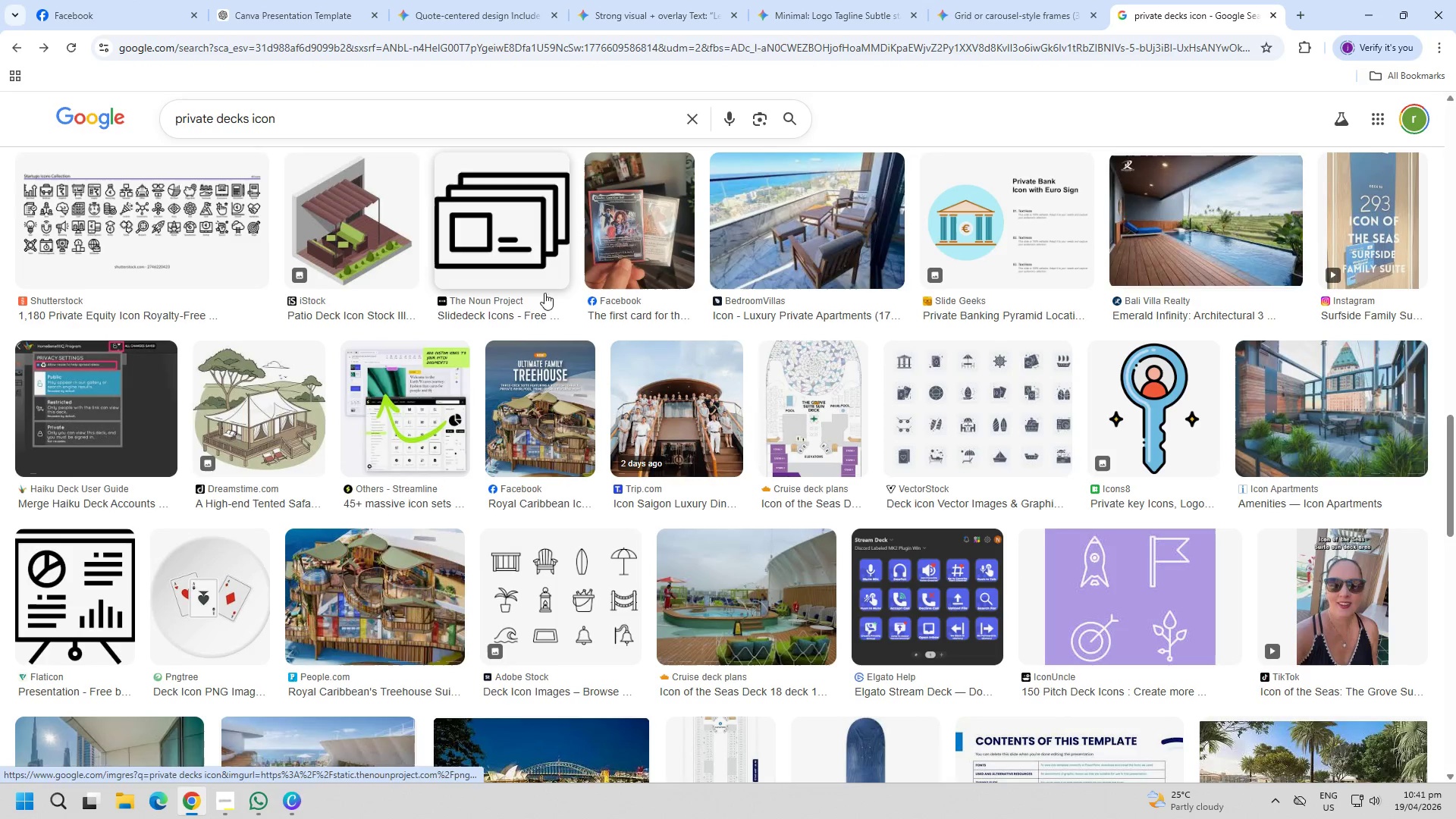 
left_click([290, 443])
 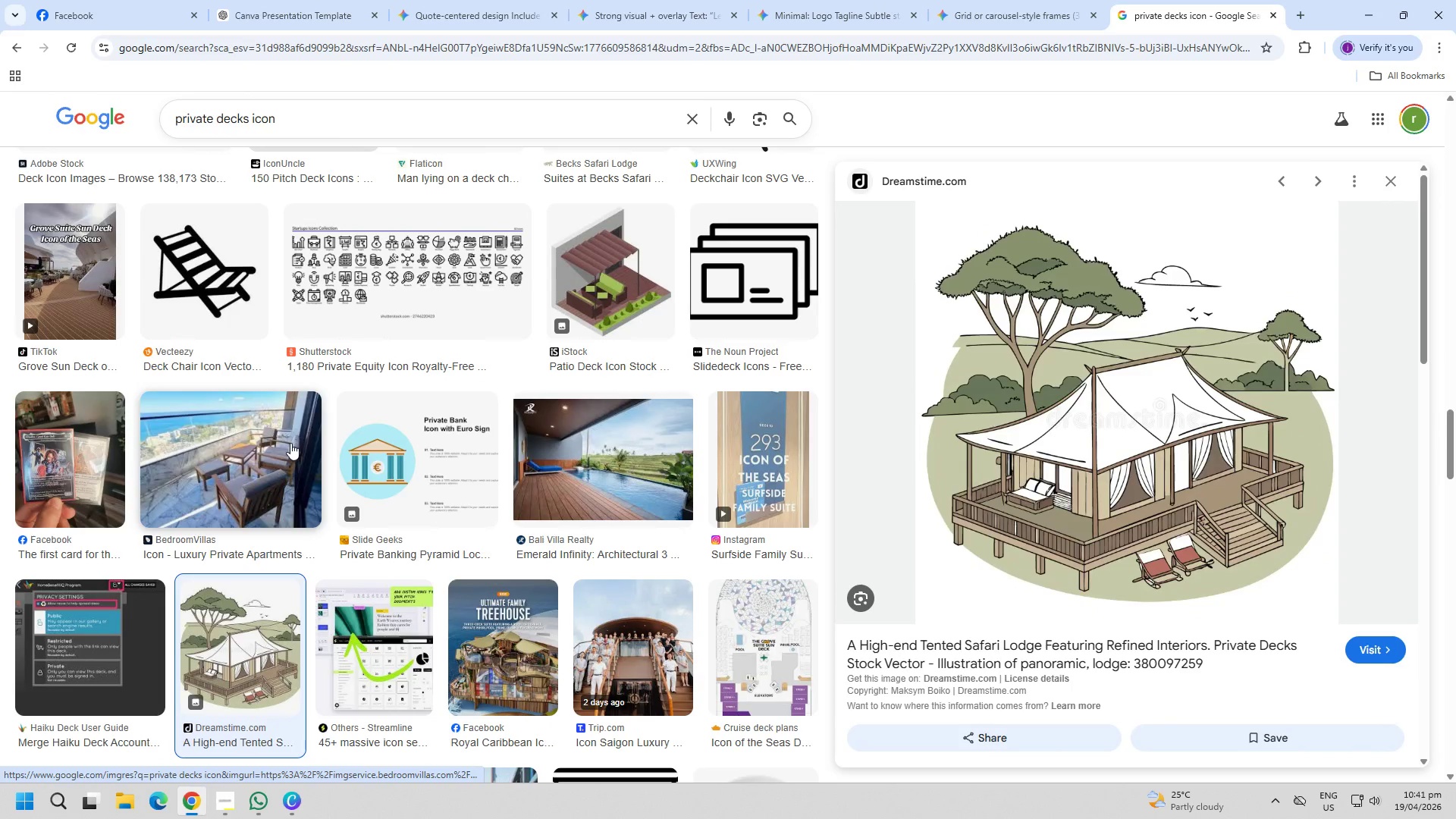 
right_click([1097, 370])
 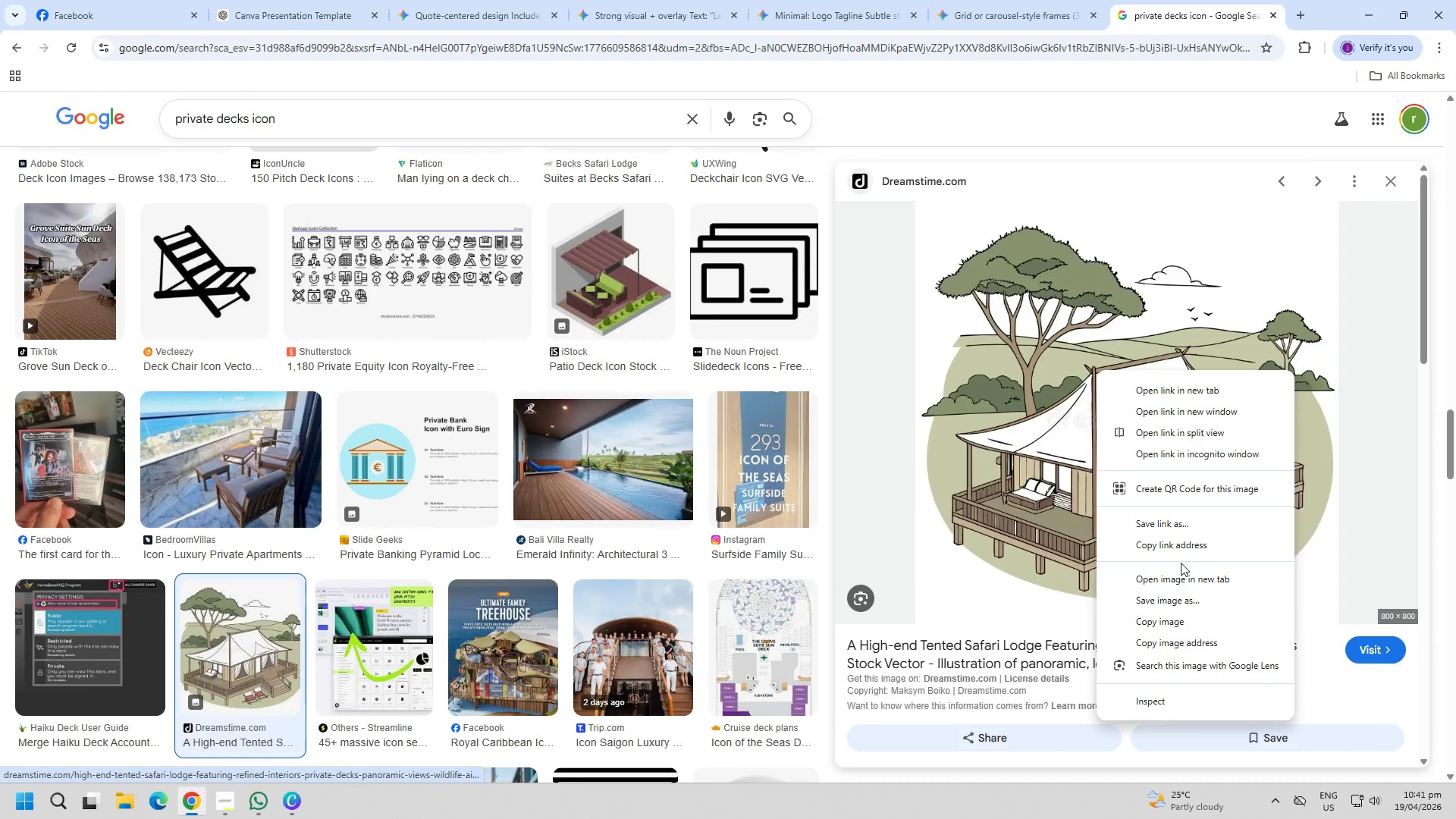 
left_click([1166, 613])
 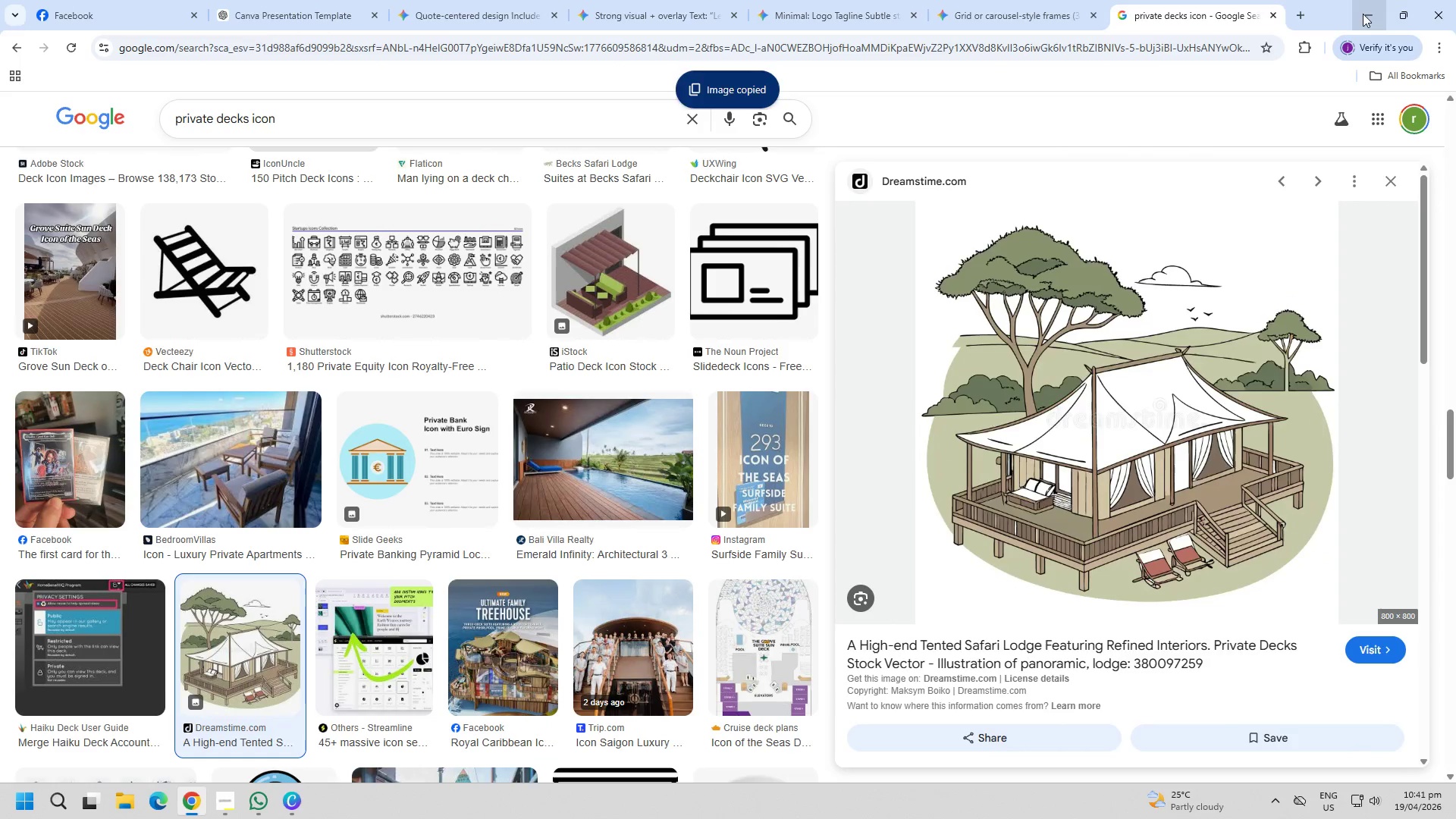 
double_click([937, 467])
 